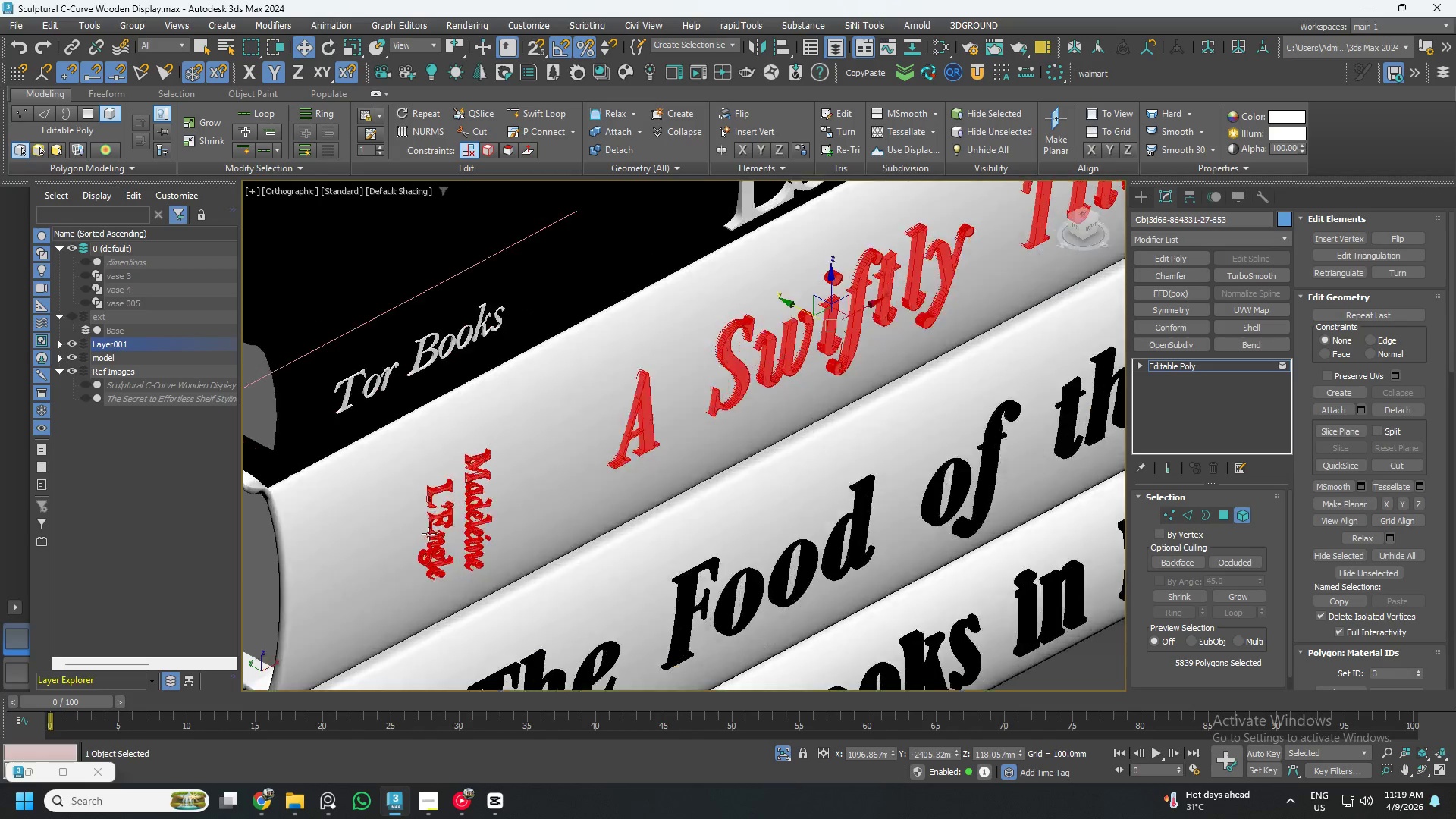 
scroll: coordinate [405, 450], scroll_direction: down, amount: 6.0
 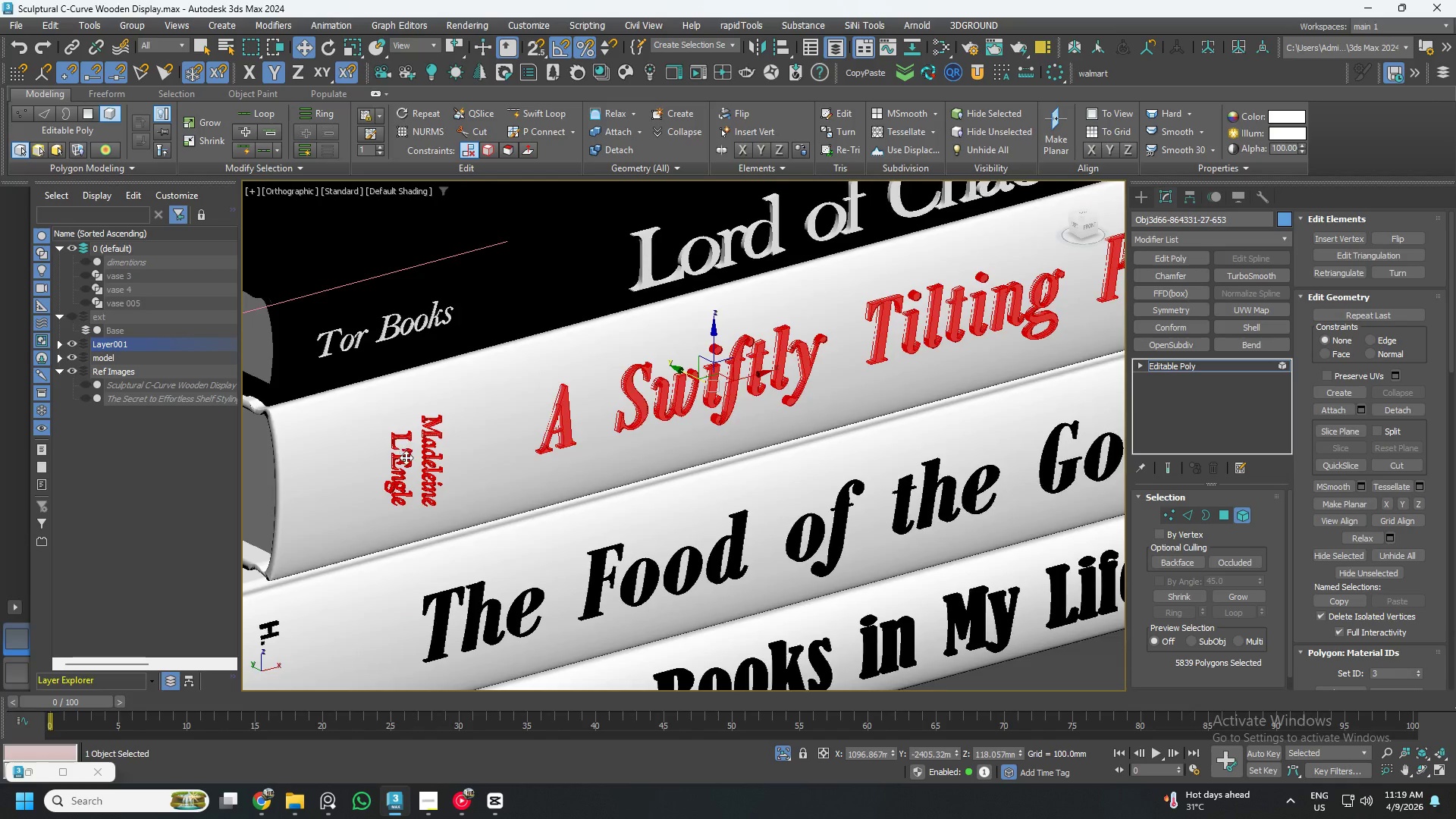 
scroll: coordinate [442, 472], scroll_direction: up, amount: 9.0
 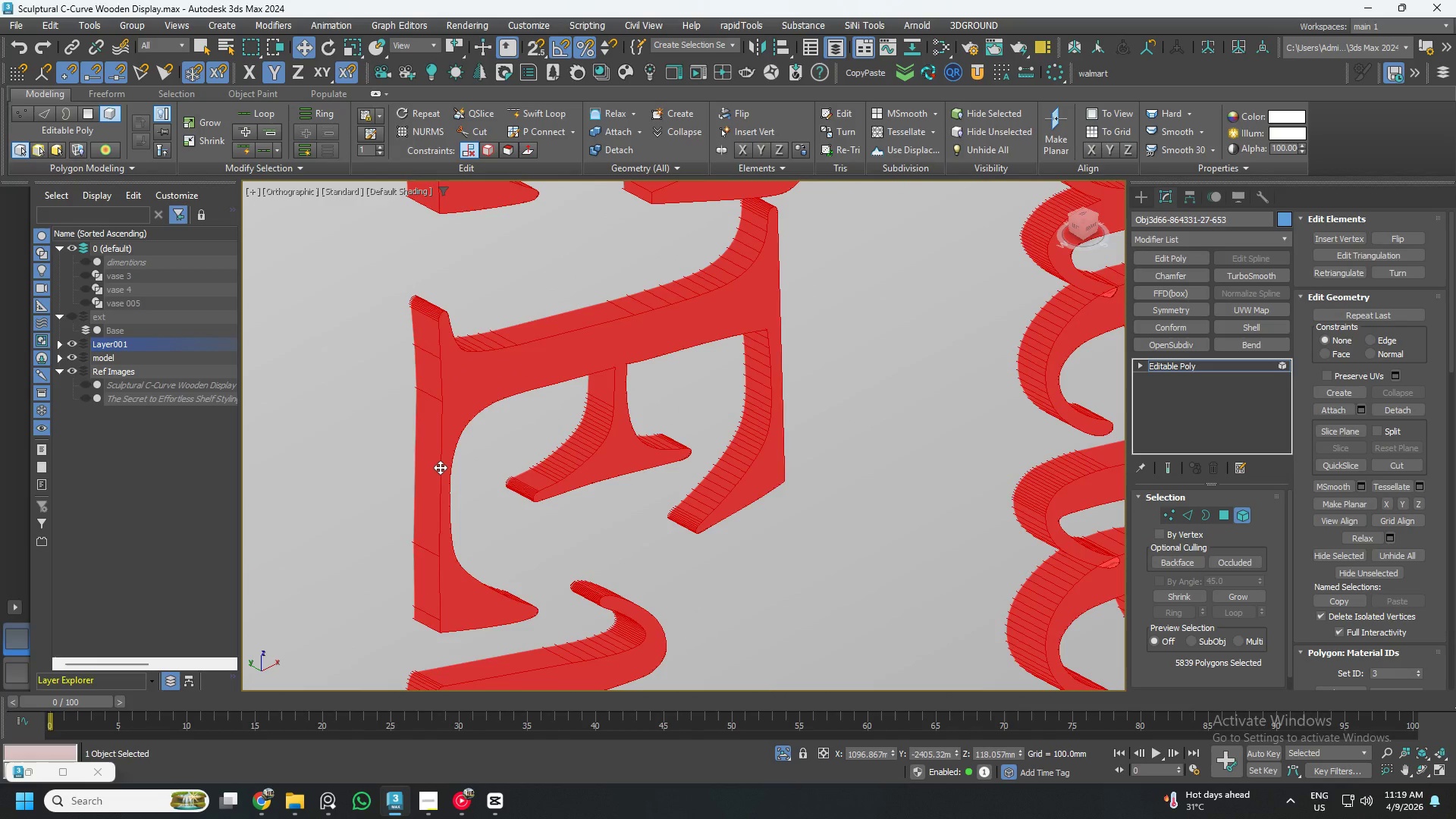 
scroll: coordinate [498, 460], scroll_direction: down, amount: 11.0
 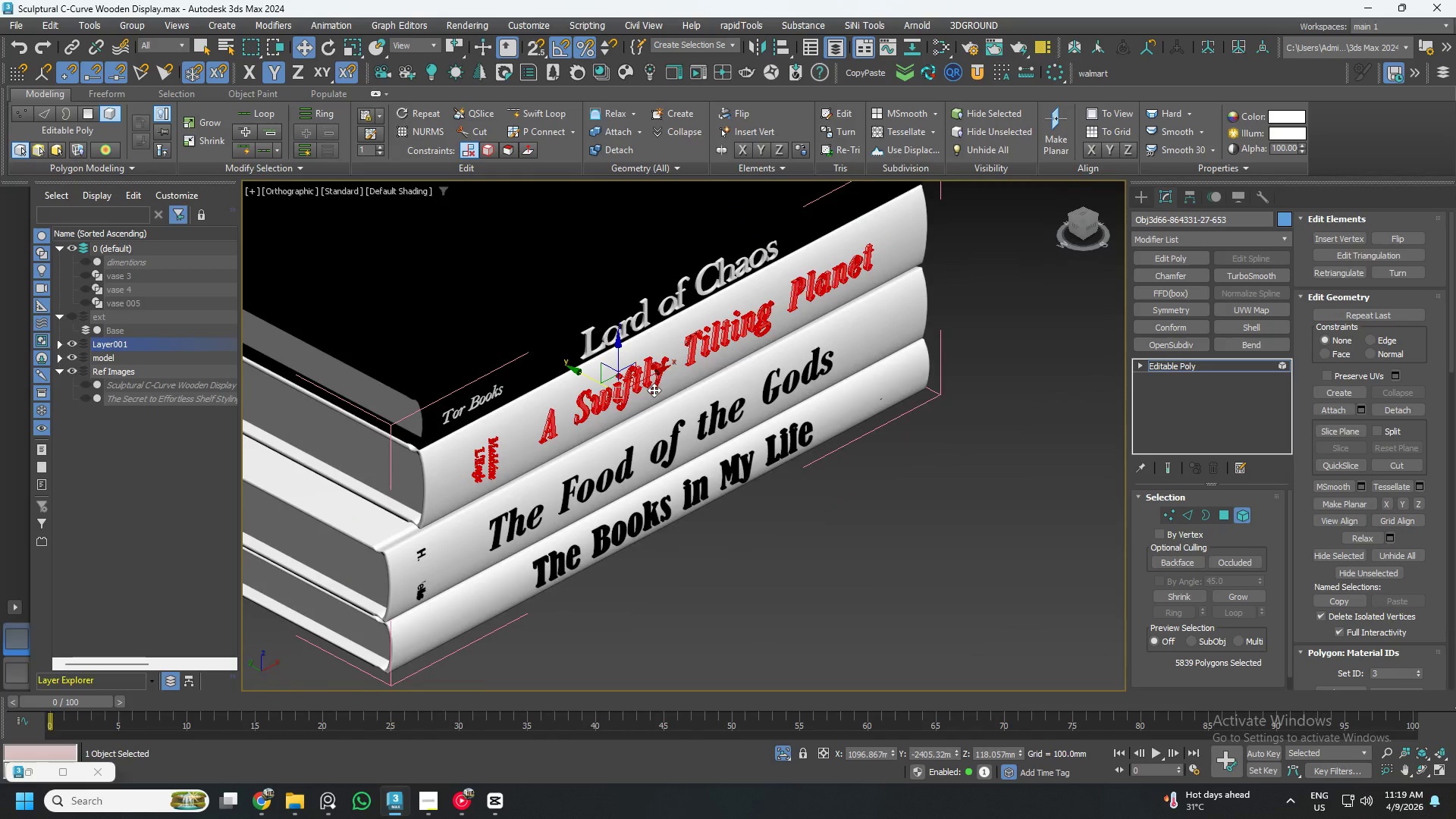 
scroll: coordinate [654, 389], scroll_direction: up, amount: 1.0
 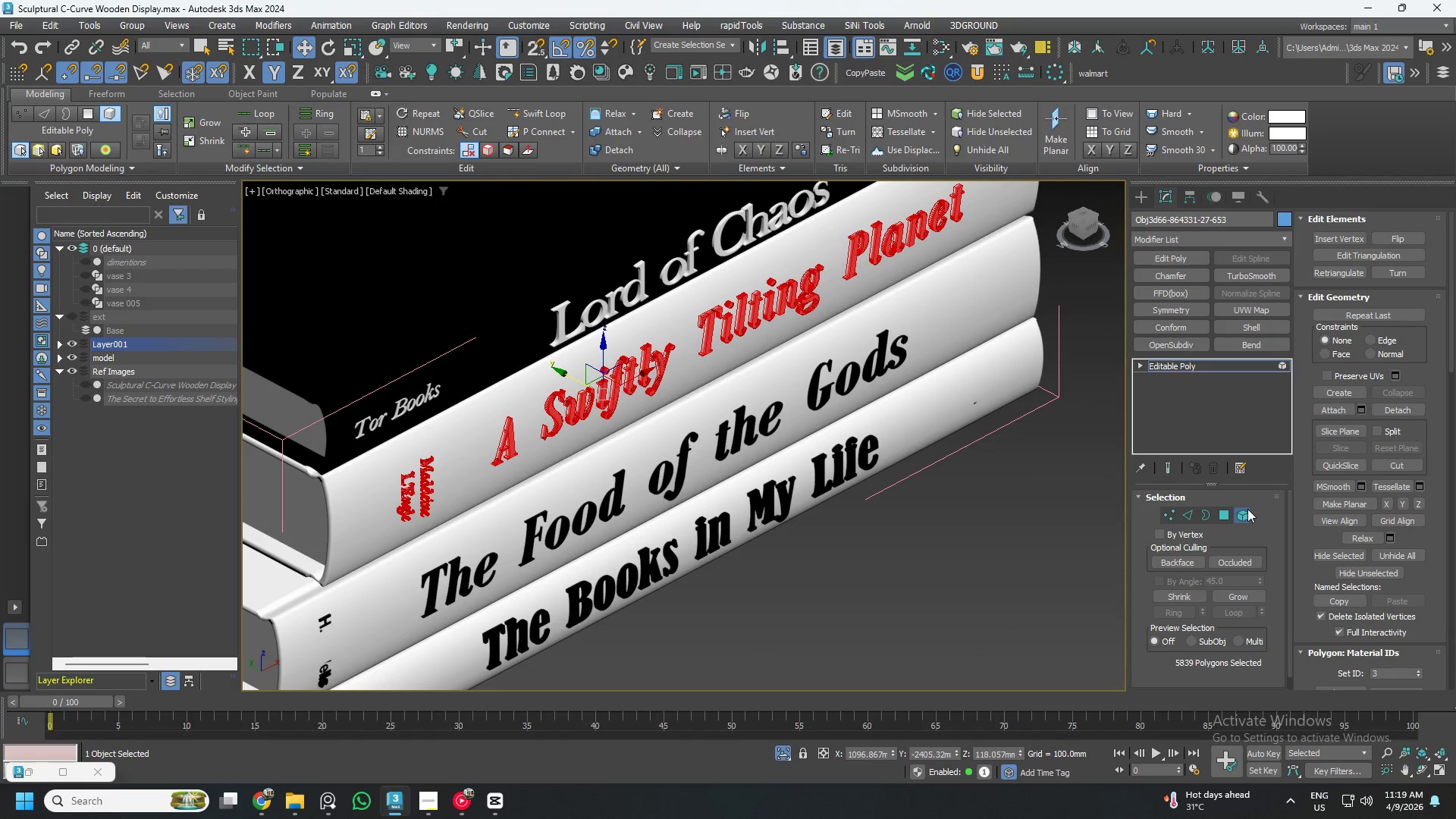 
left_click([1247, 509])
 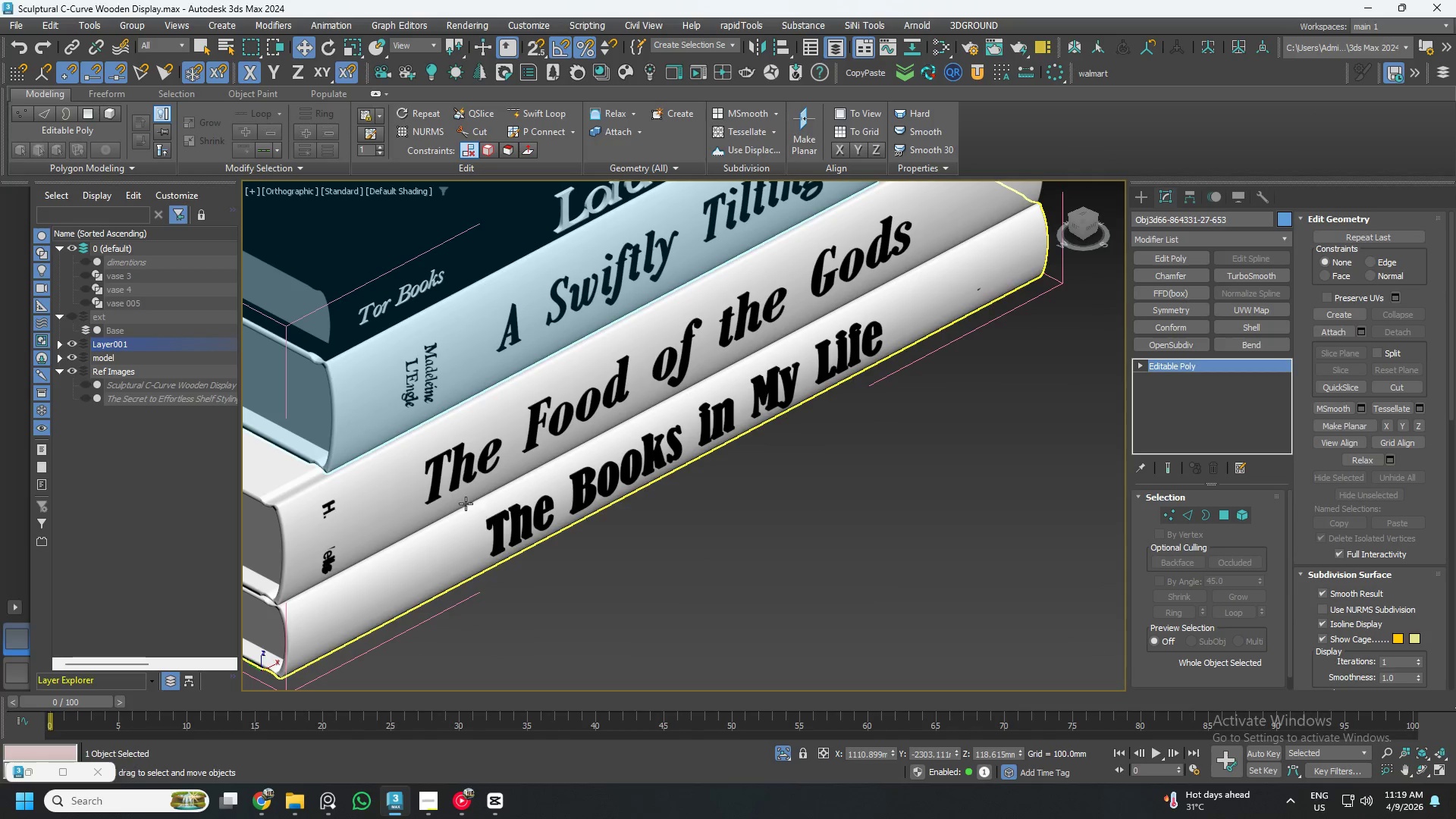 
left_click([476, 455])
 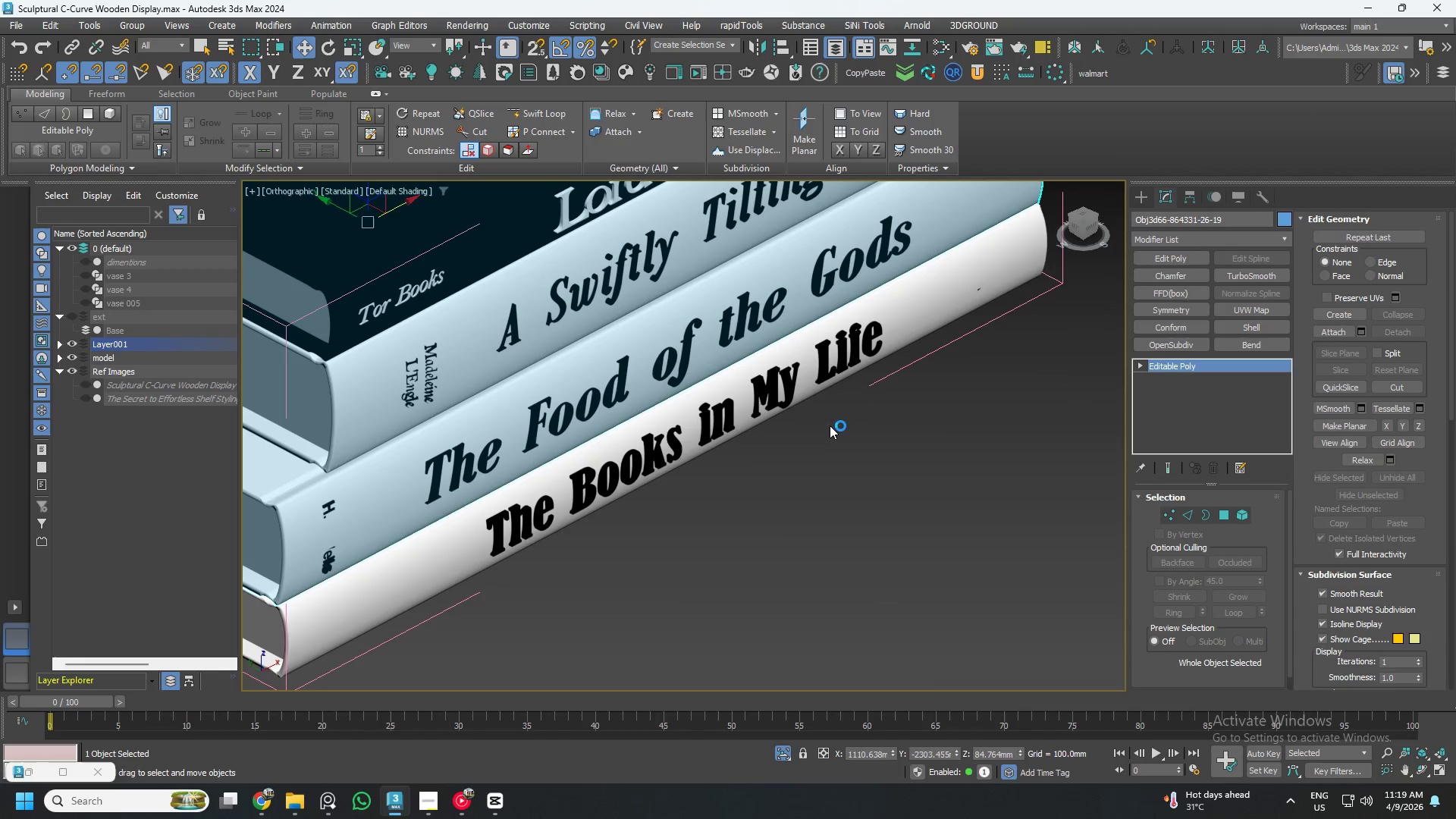 
scroll: coordinate [789, 445], scroll_direction: down, amount: 2.0
 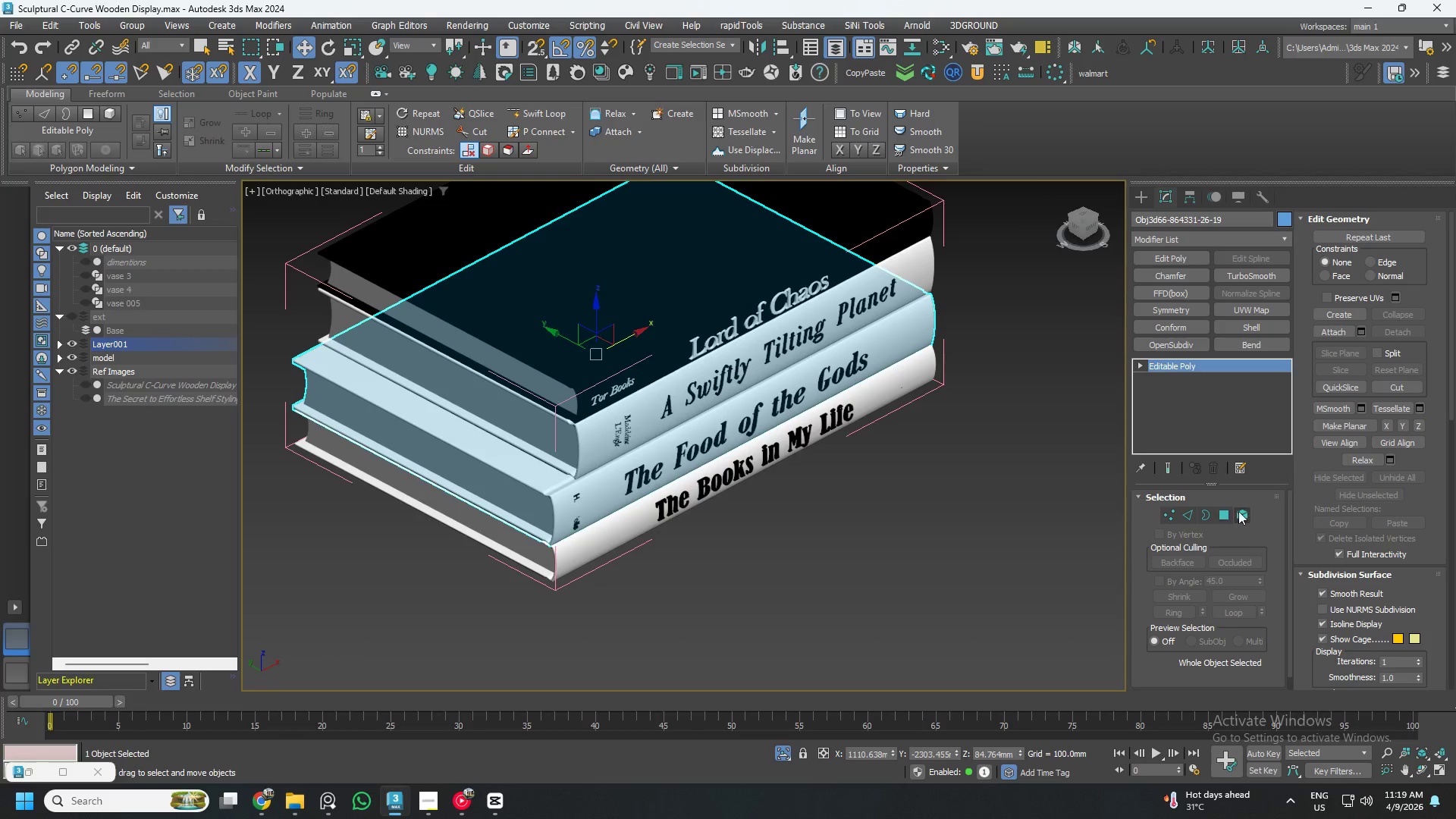 
left_click([1244, 512])
 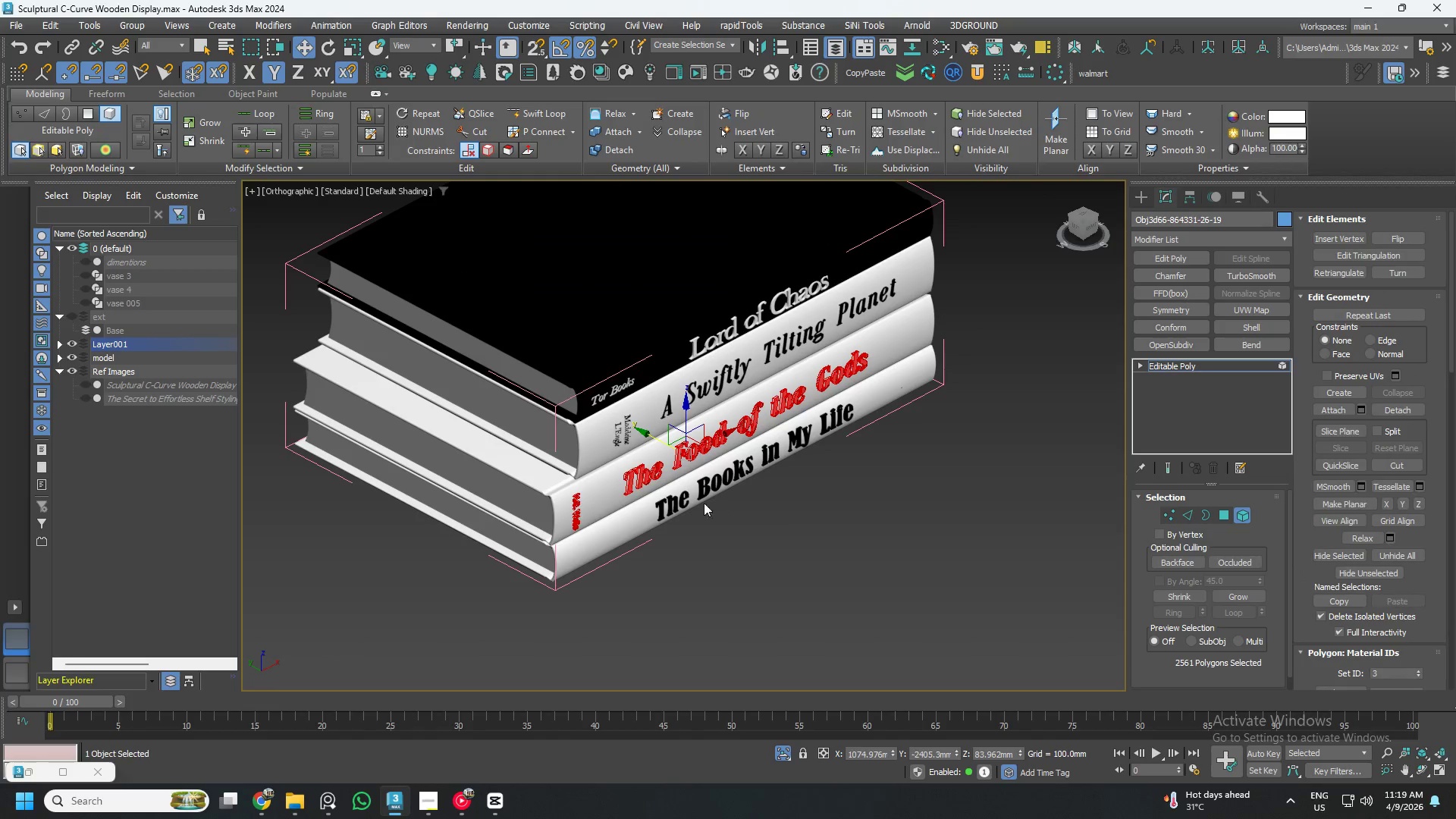 
scroll: coordinate [633, 509], scroll_direction: up, amount: 2.0
 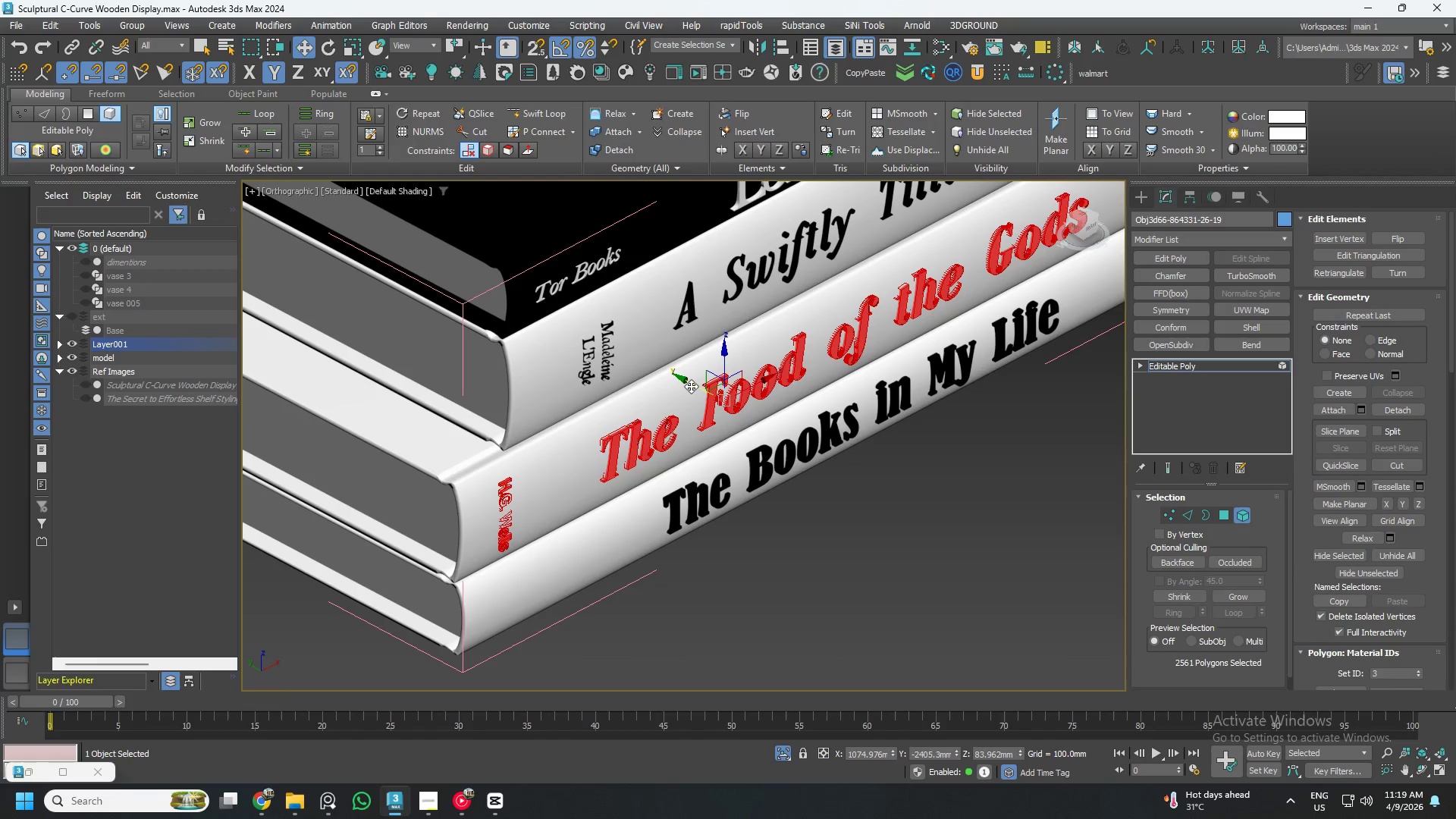 
left_click_drag(start_coordinate=[692, 385], to_coordinate=[695, 389])
 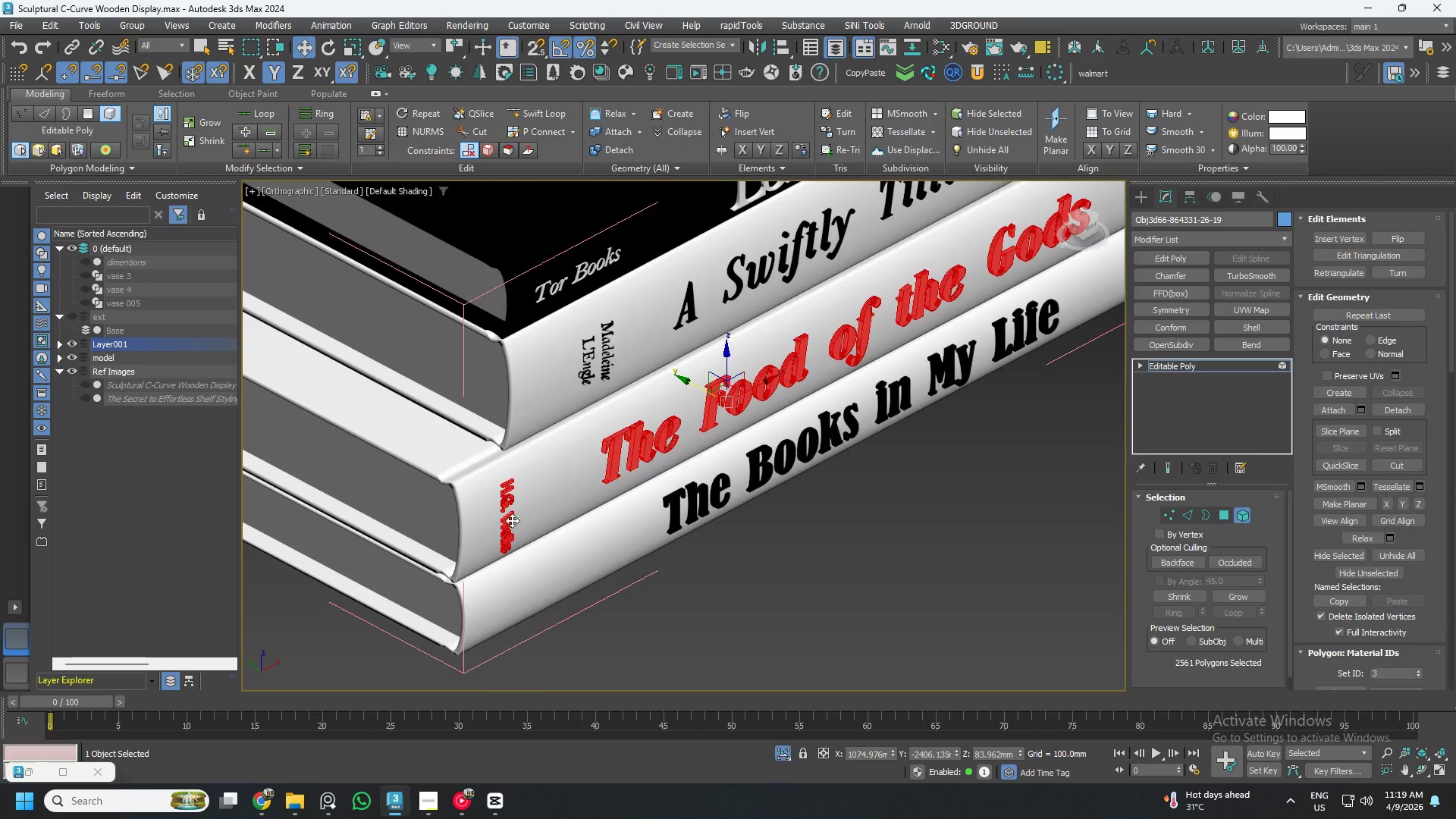 
left_click_drag(start_coordinate=[524, 521], to_coordinate=[513, 524])
 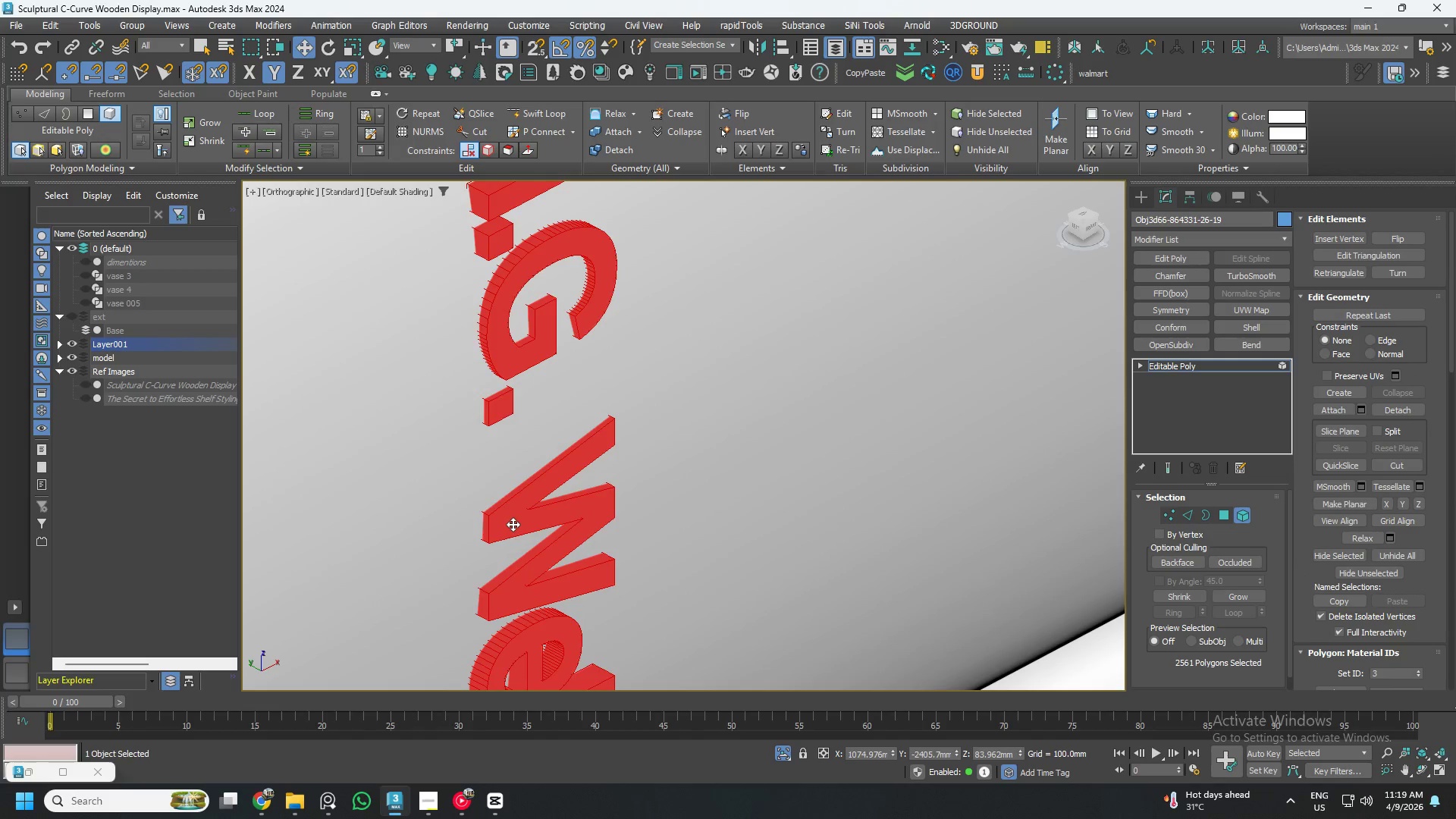 
scroll: coordinate [471, 522], scroll_direction: up, amount: 7.0
 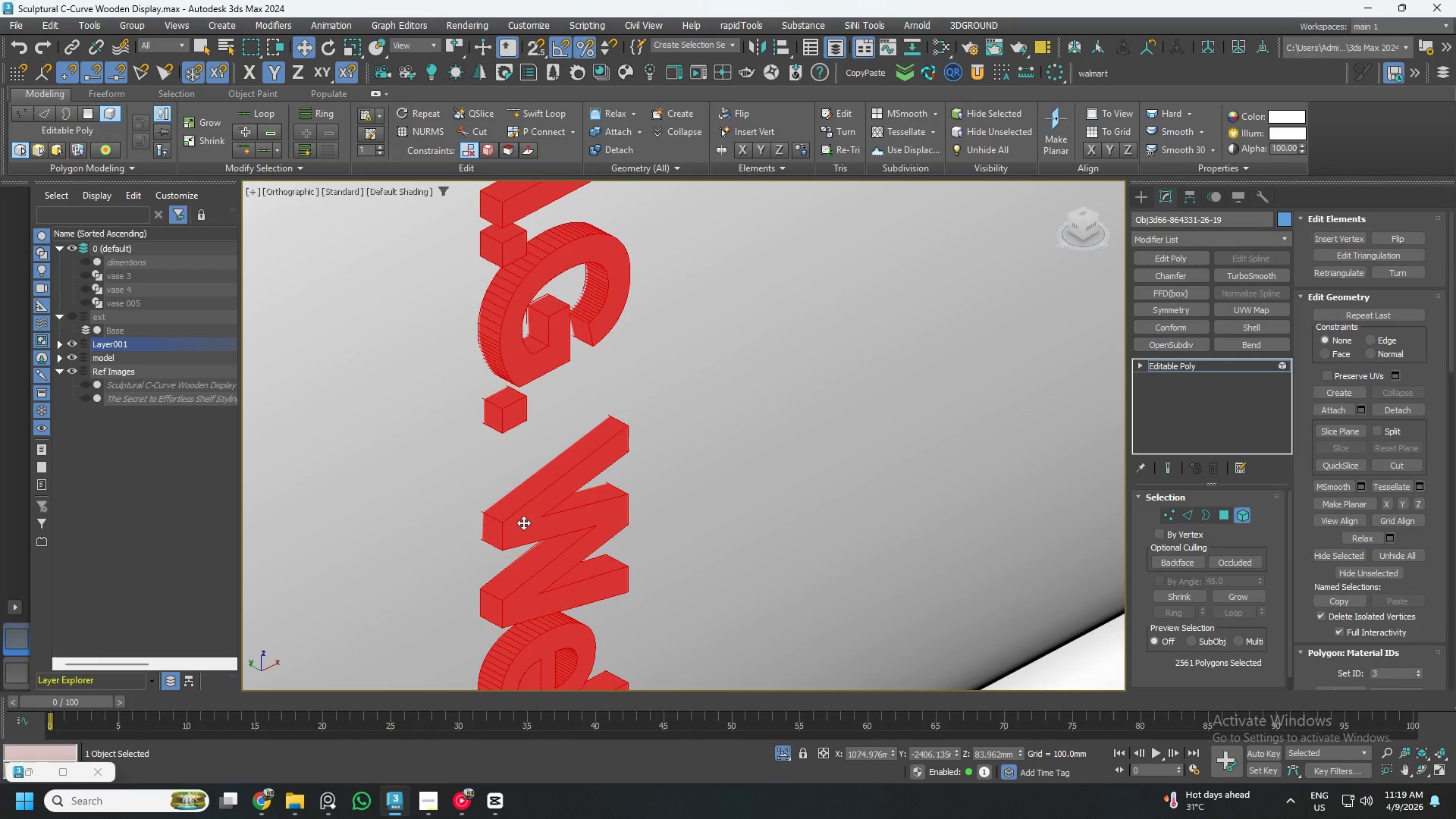 
scroll: coordinate [524, 522], scroll_direction: down, amount: 6.0
 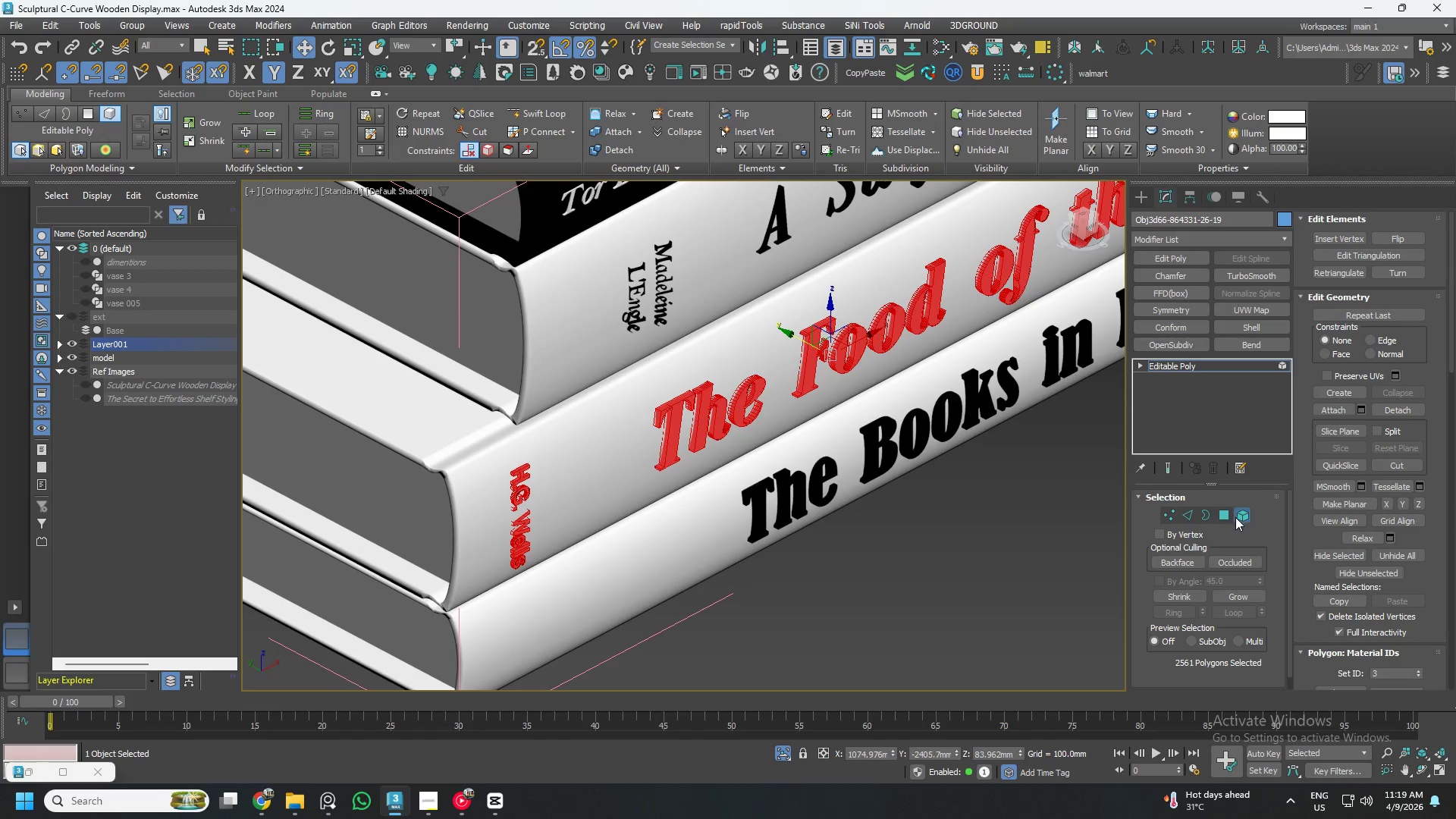 
left_click([1246, 518])
 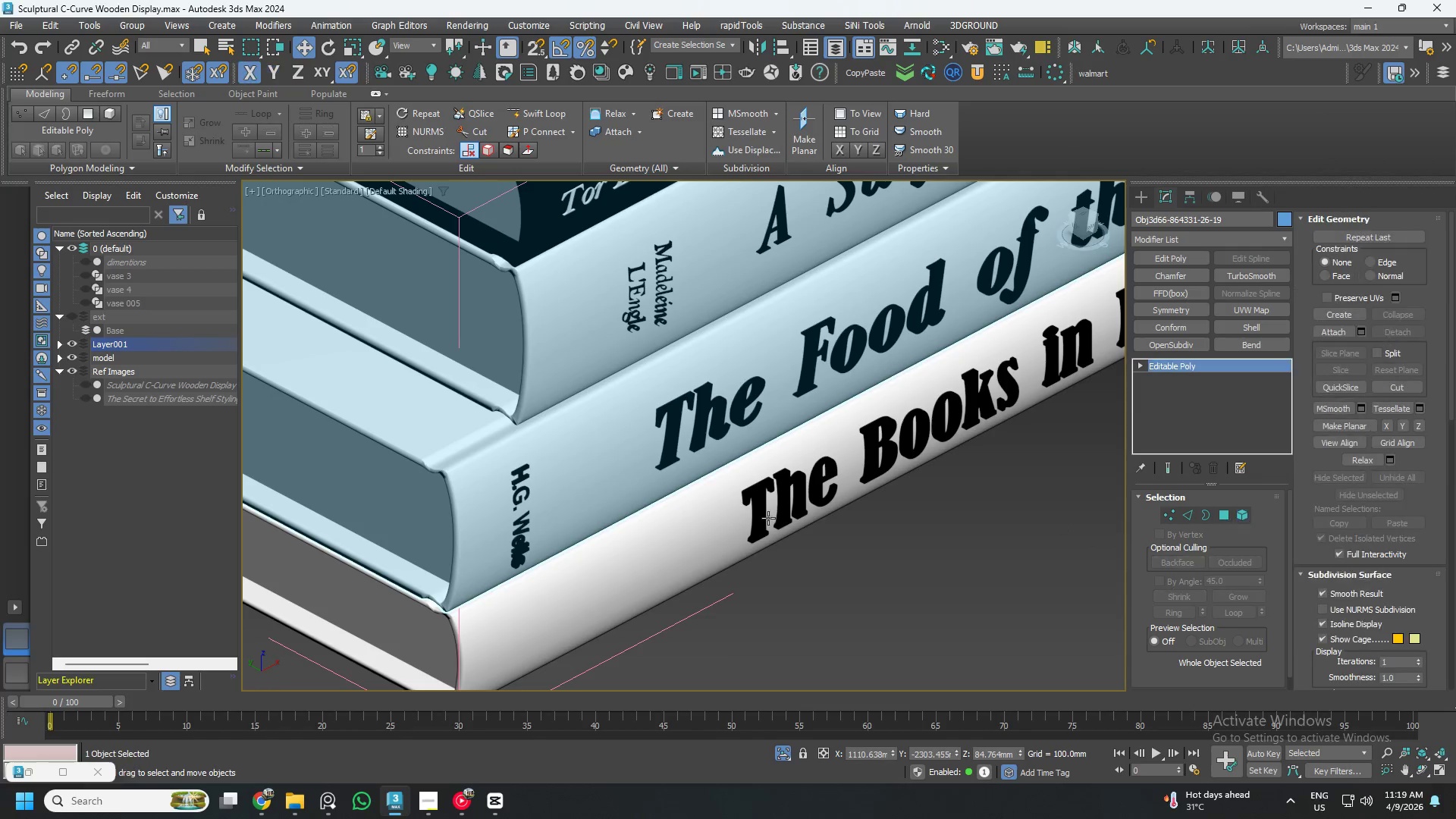 
scroll: coordinate [817, 450], scroll_direction: down, amount: 1.0
 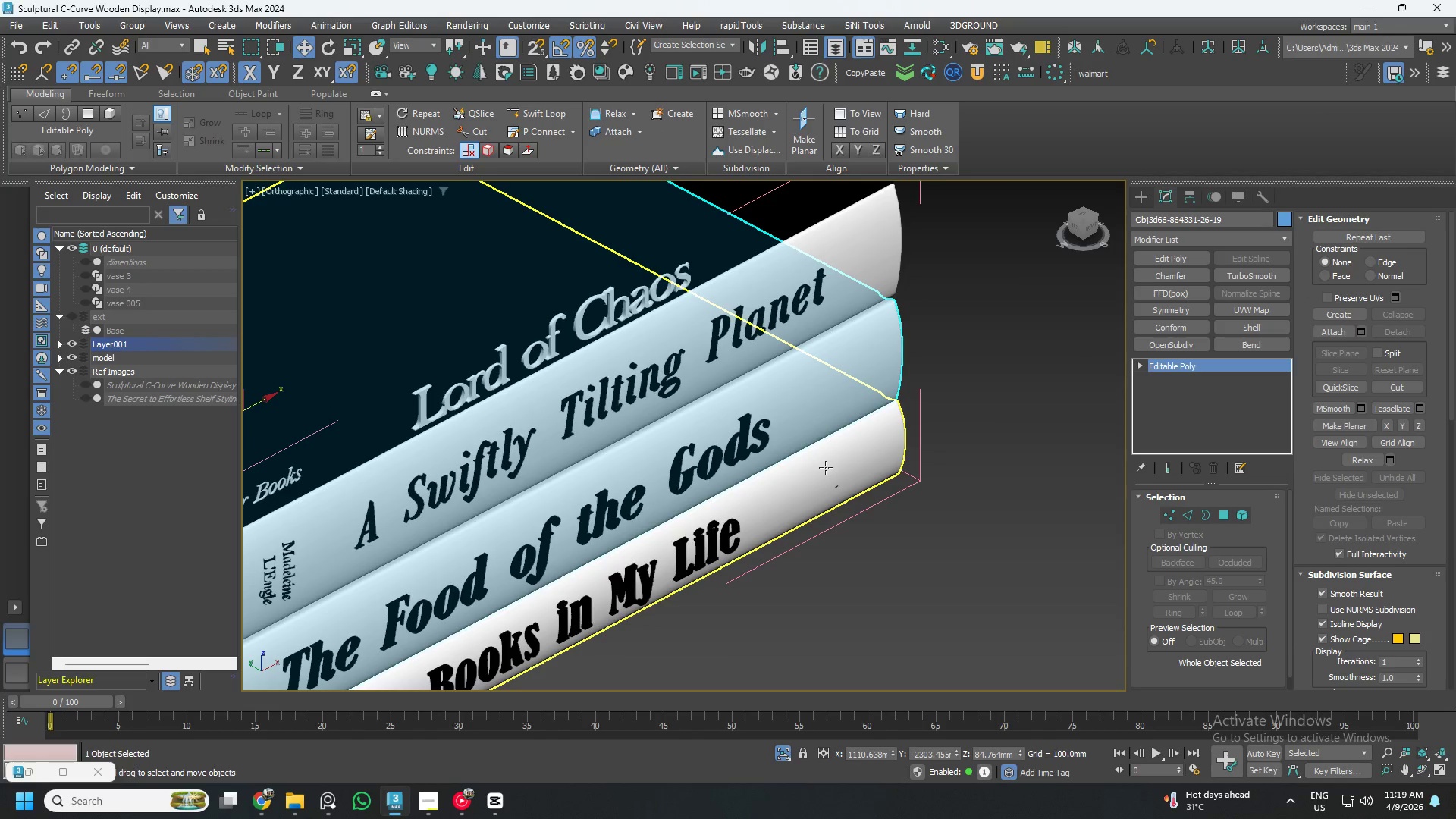 
hold_key(key=AltLeft, duration=0.42)
 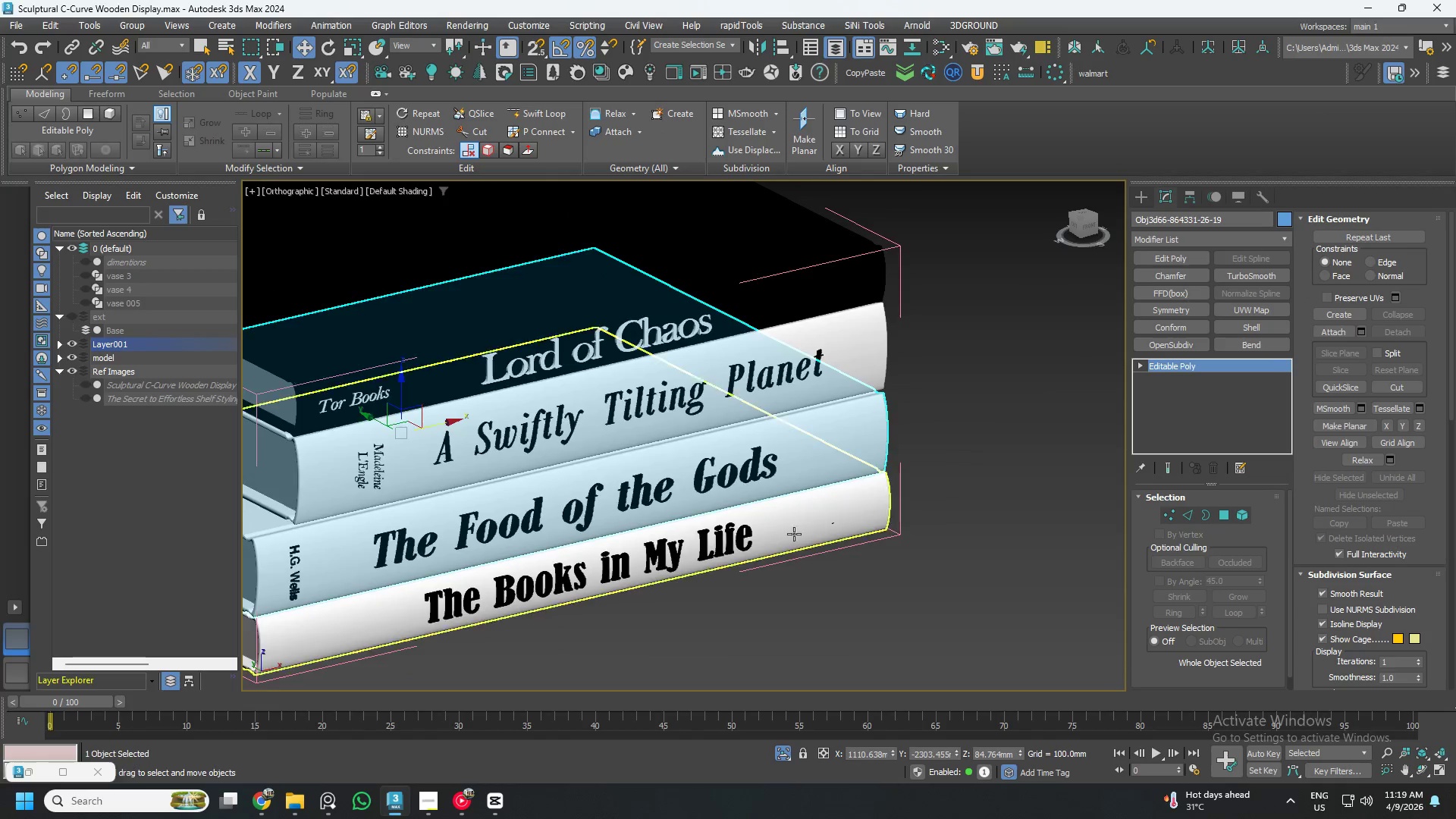 
scroll: coordinate [825, 472], scroll_direction: down, amount: 1.0
 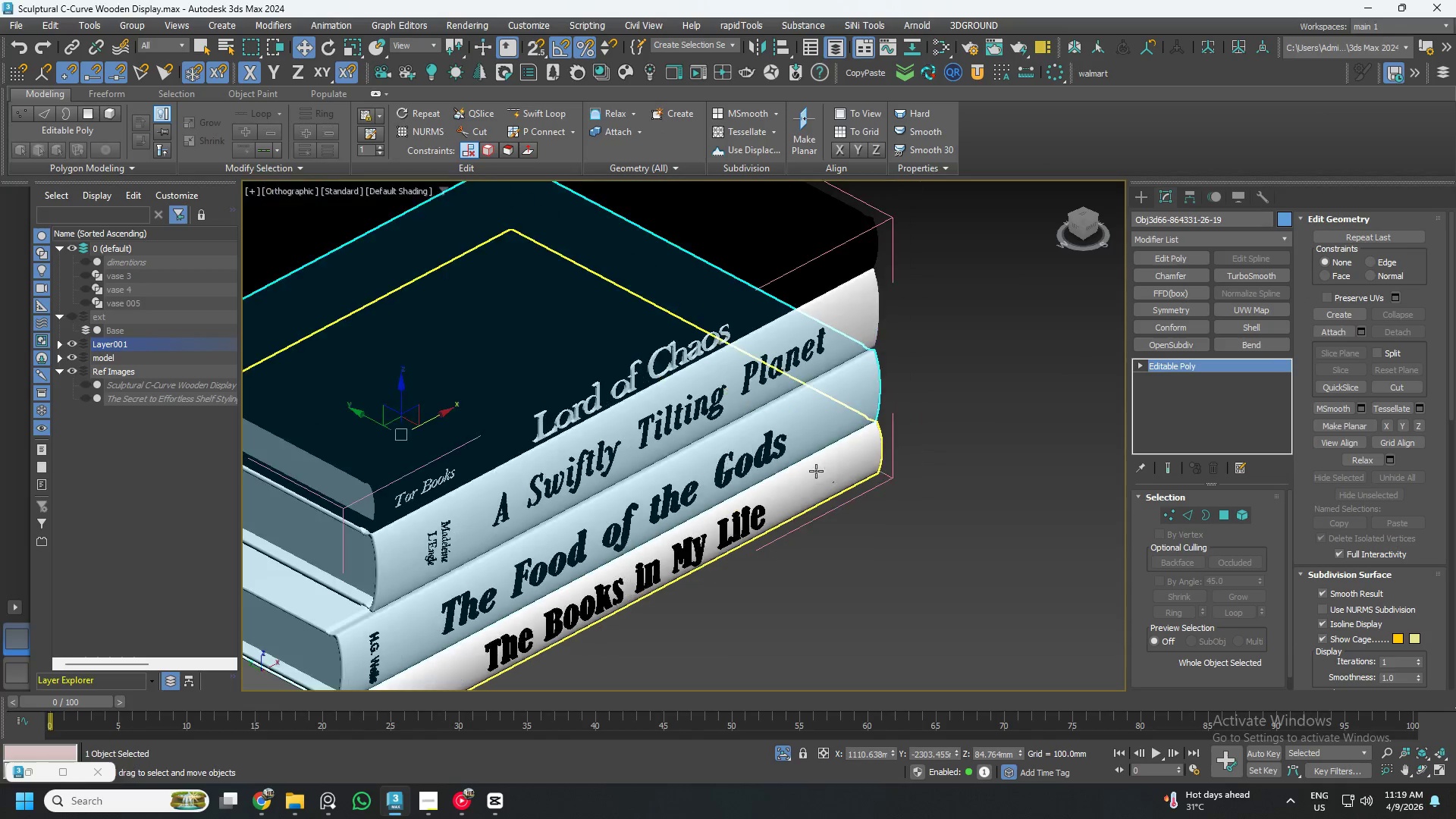 
scroll: coordinate [768, 564], scroll_direction: up, amount: 2.0
 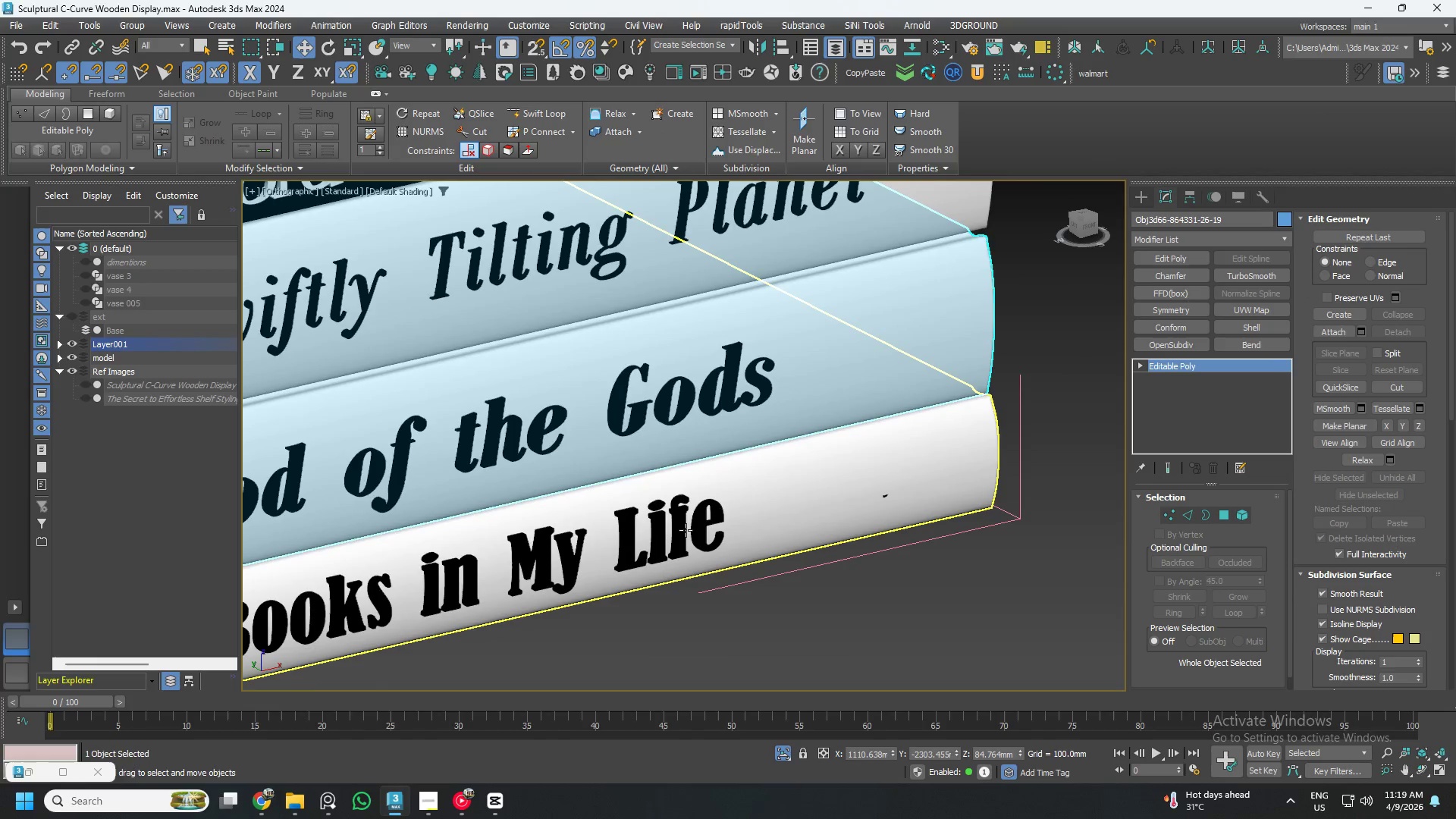 
left_click([686, 530])
 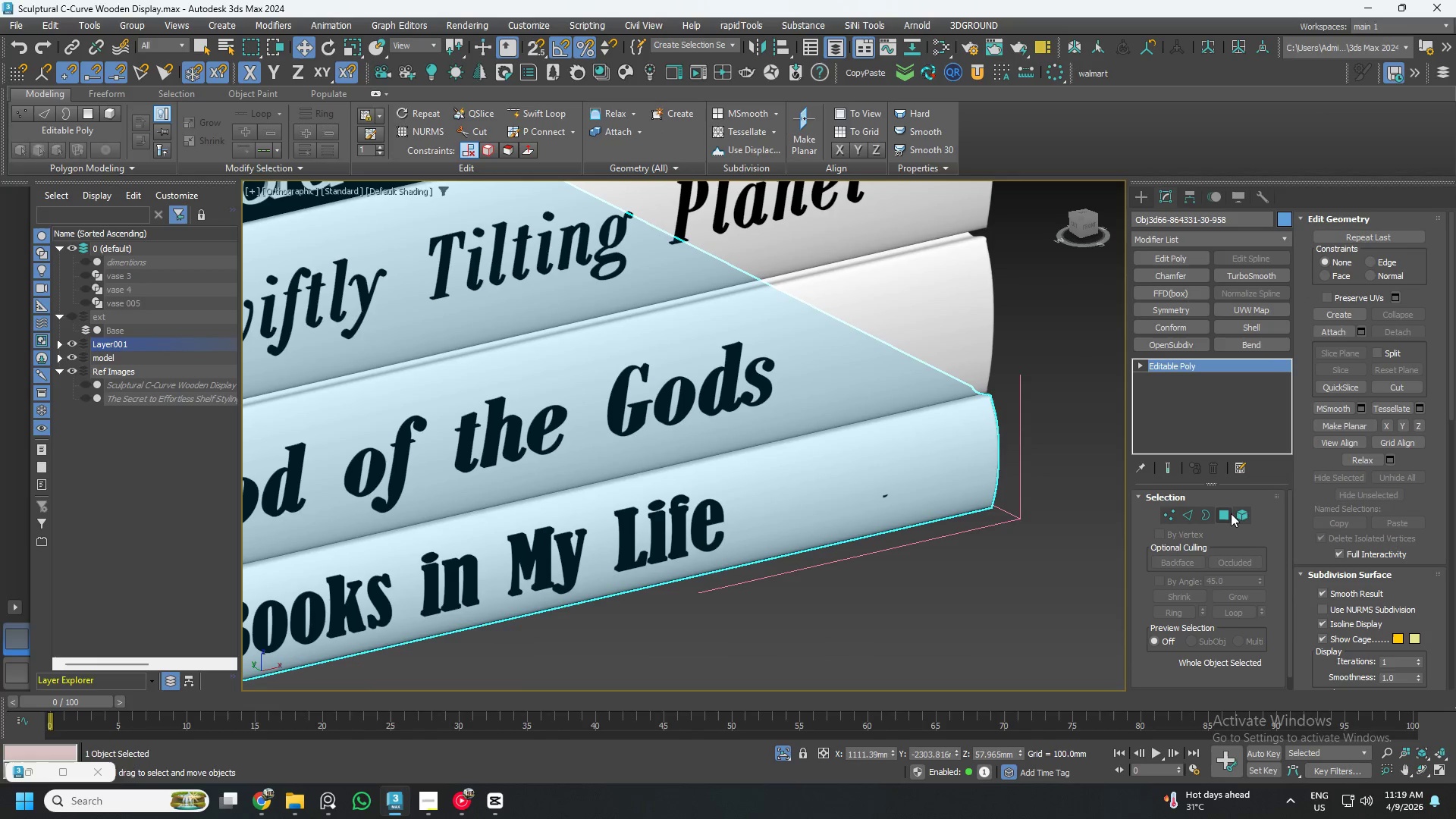 
left_click([1244, 510])
 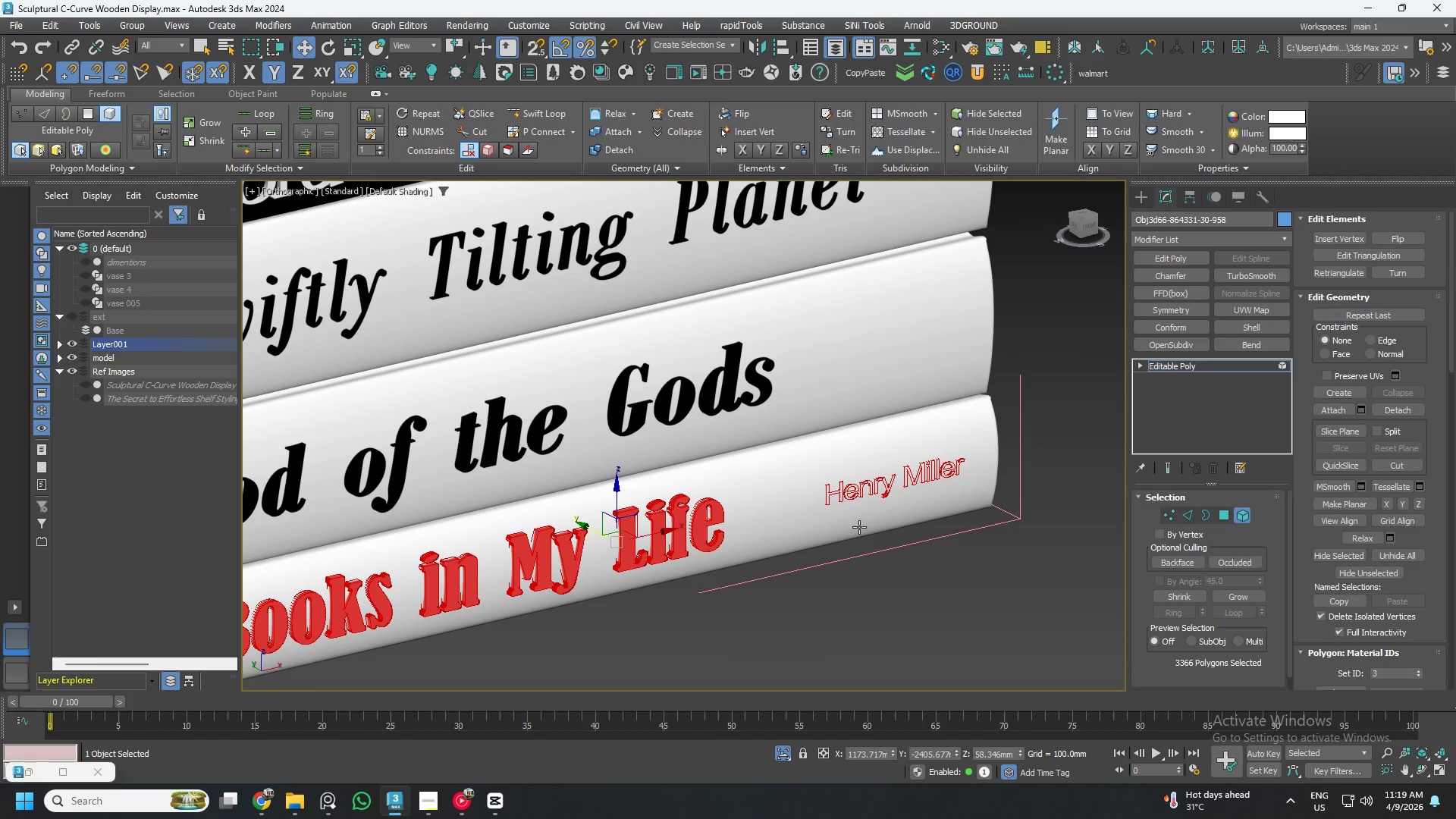 
hold_key(key=AltLeft, duration=0.53)
 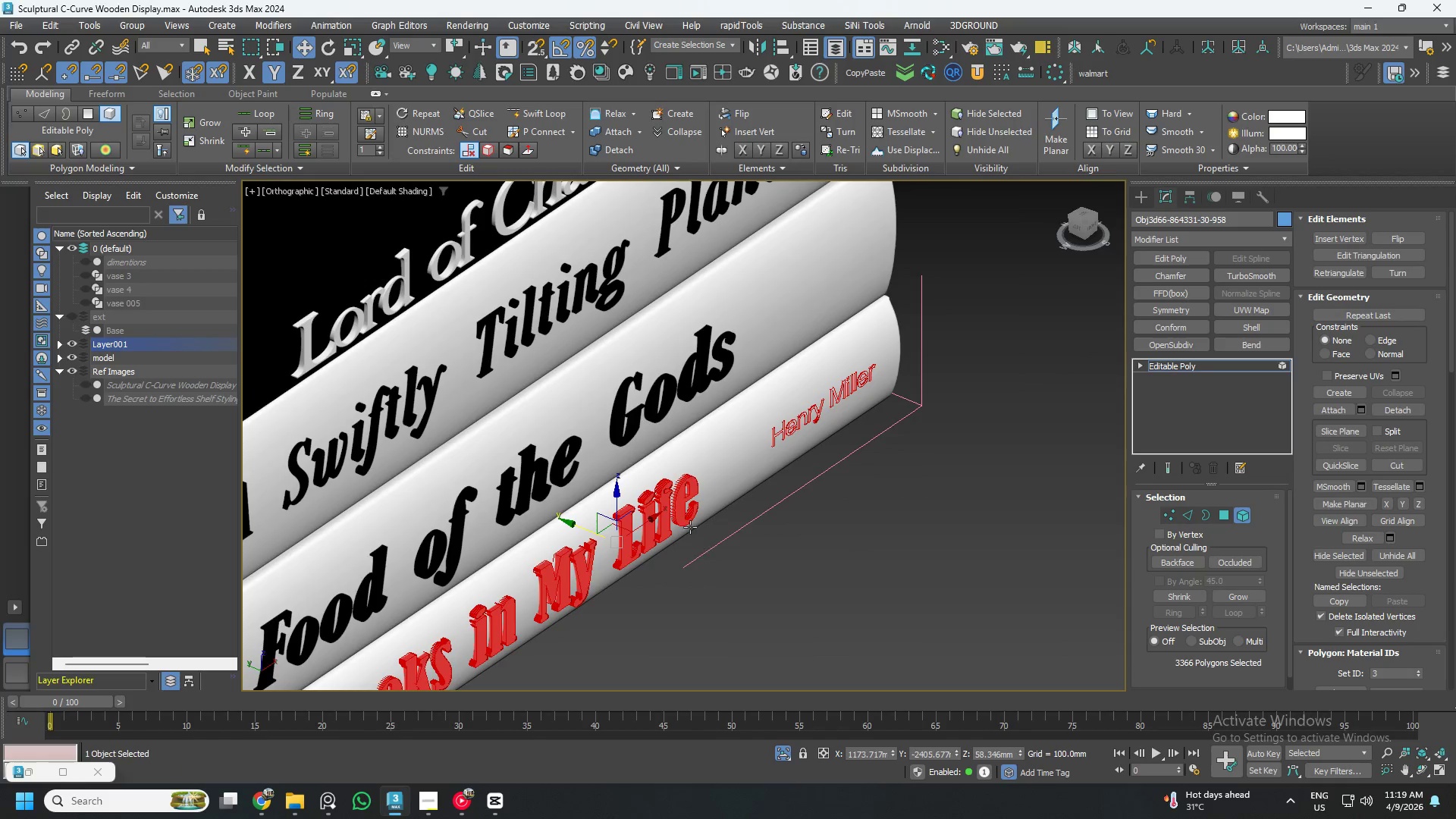 
scroll: coordinate [674, 496], scroll_direction: up, amount: 4.0
 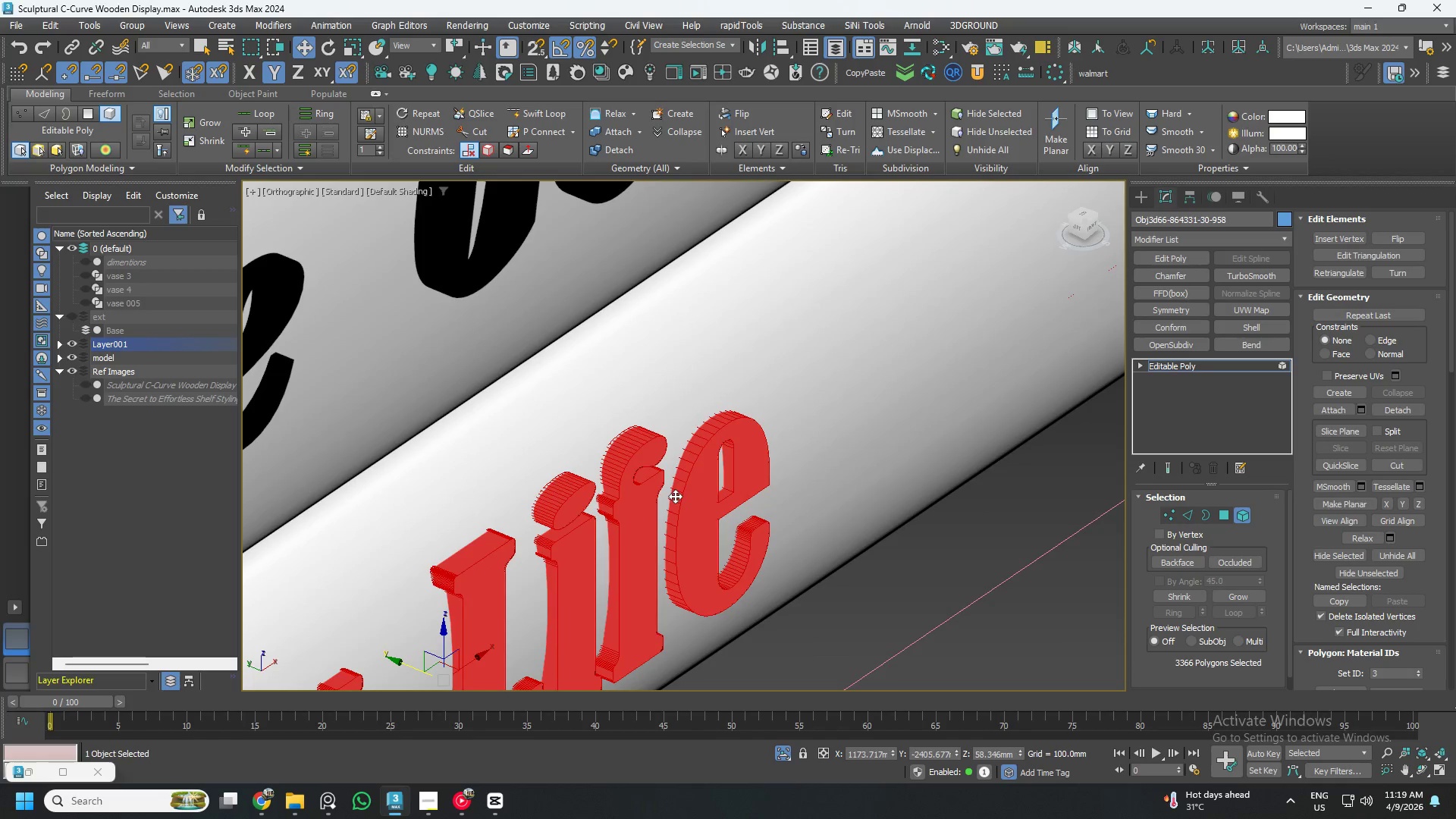 
scroll: coordinate [676, 497], scroll_direction: down, amount: 3.0
 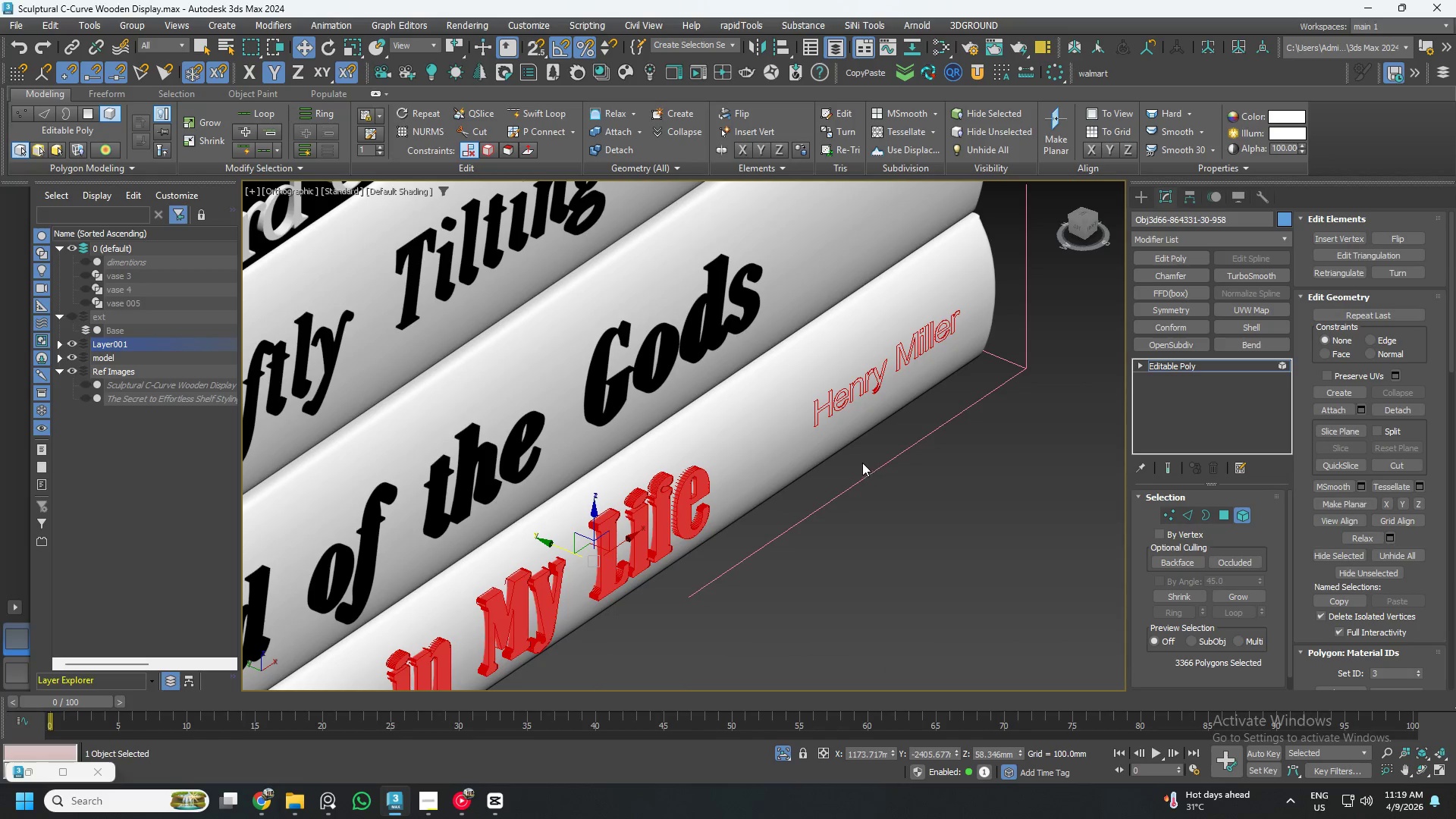 
key(E)
 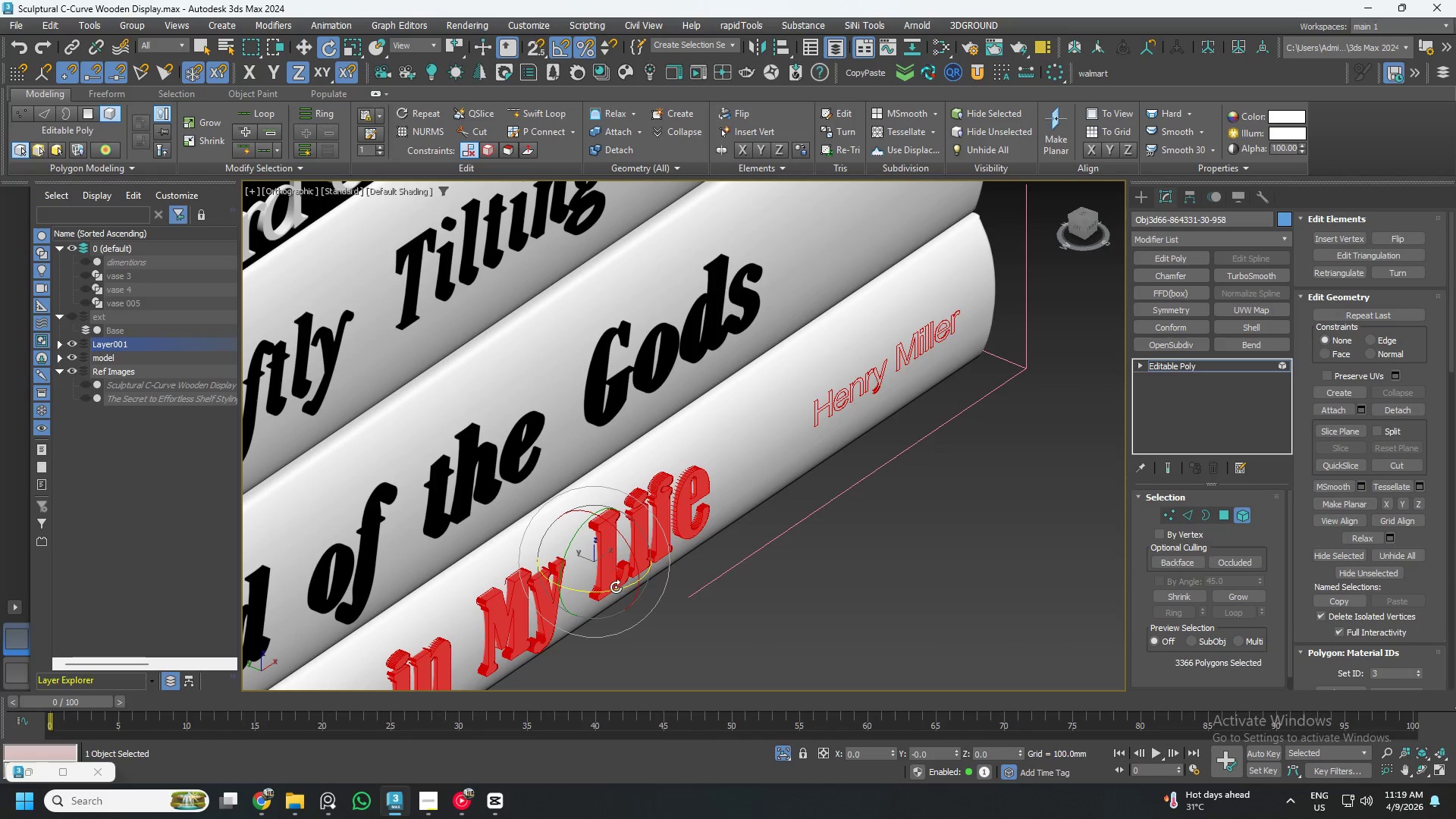 
left_click_drag(start_coordinate=[614, 588], to_coordinate=[609, 589])
 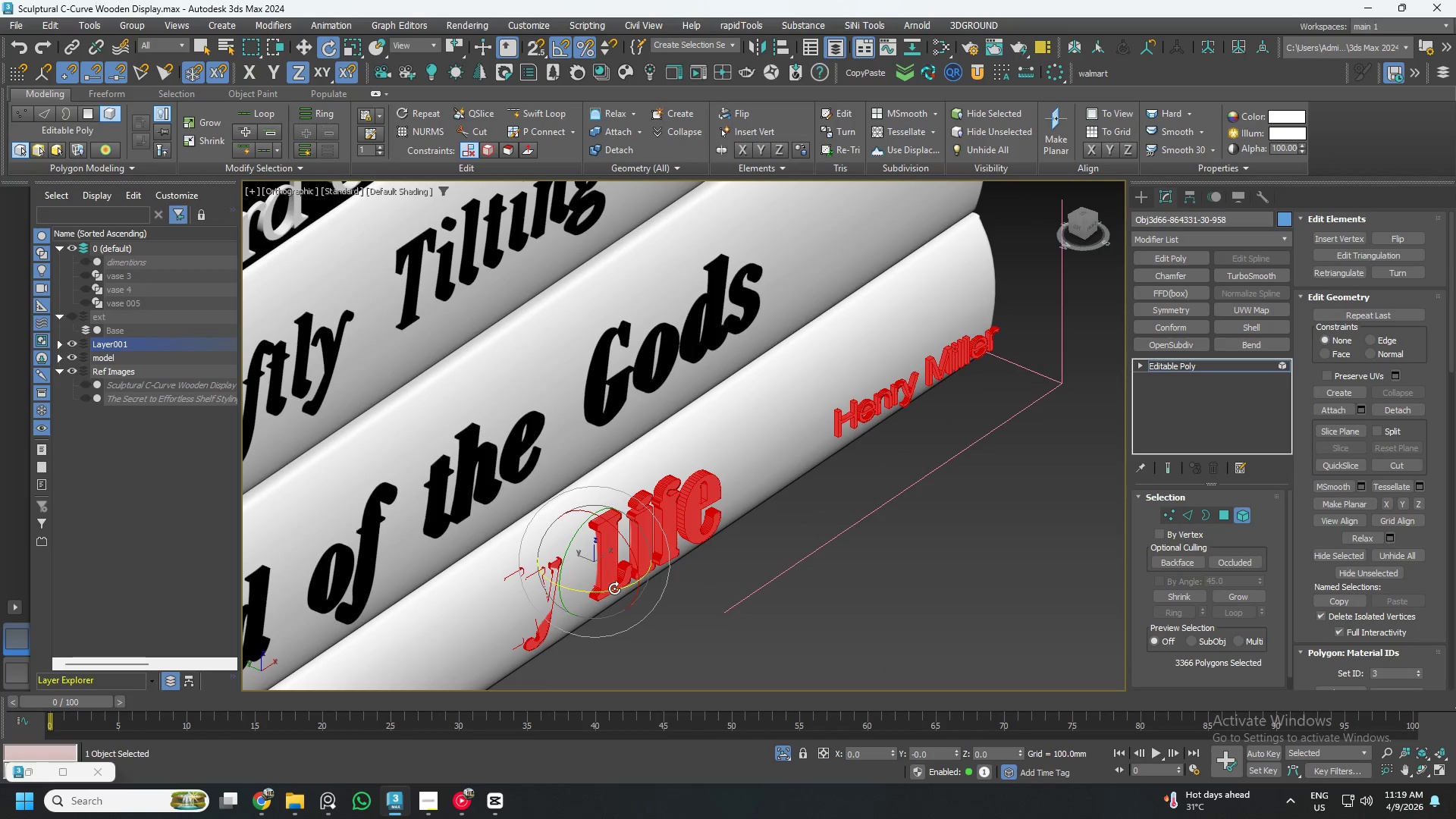 
key(Control+ControlLeft)
 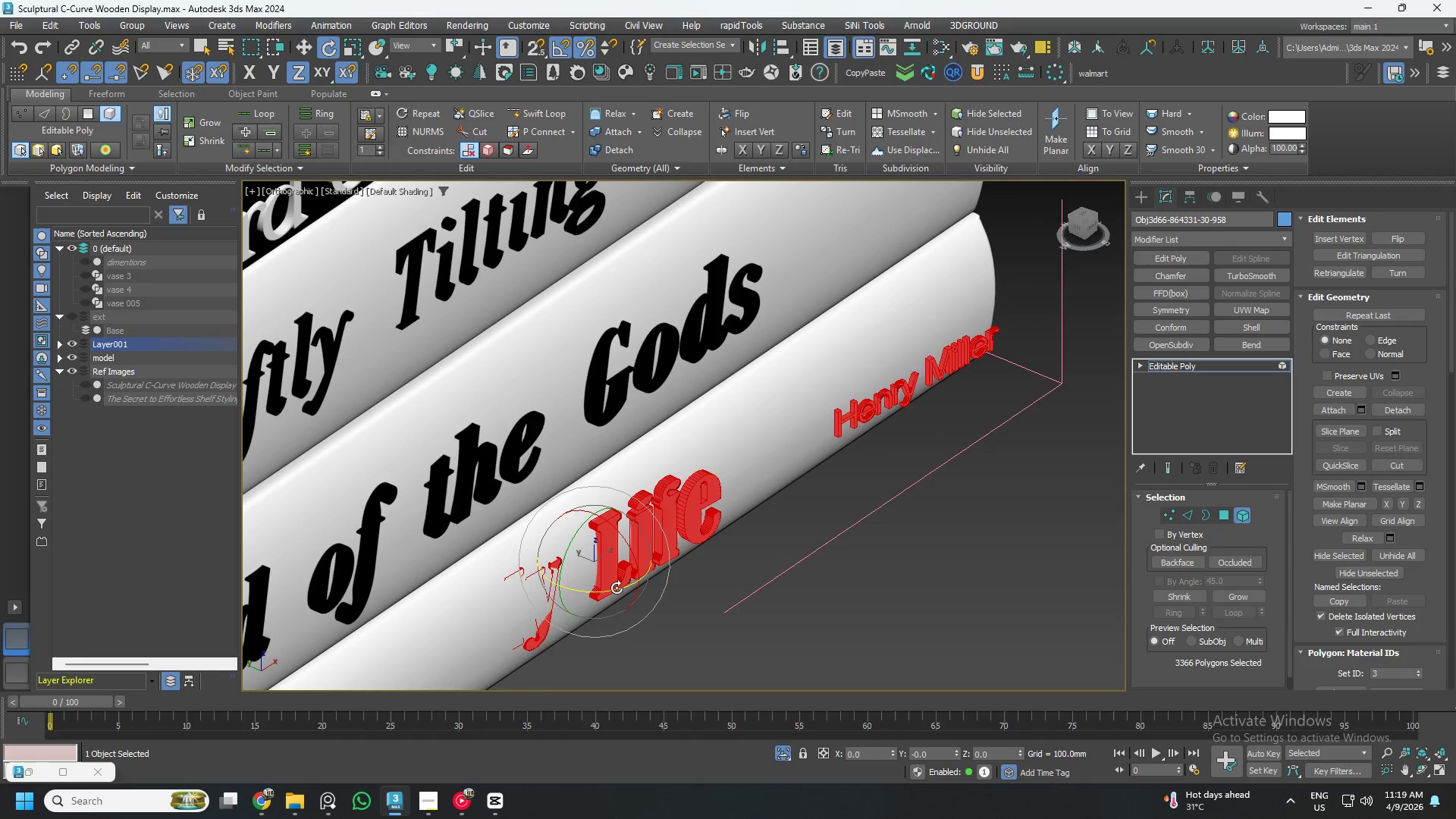 
key(Control+Z)
 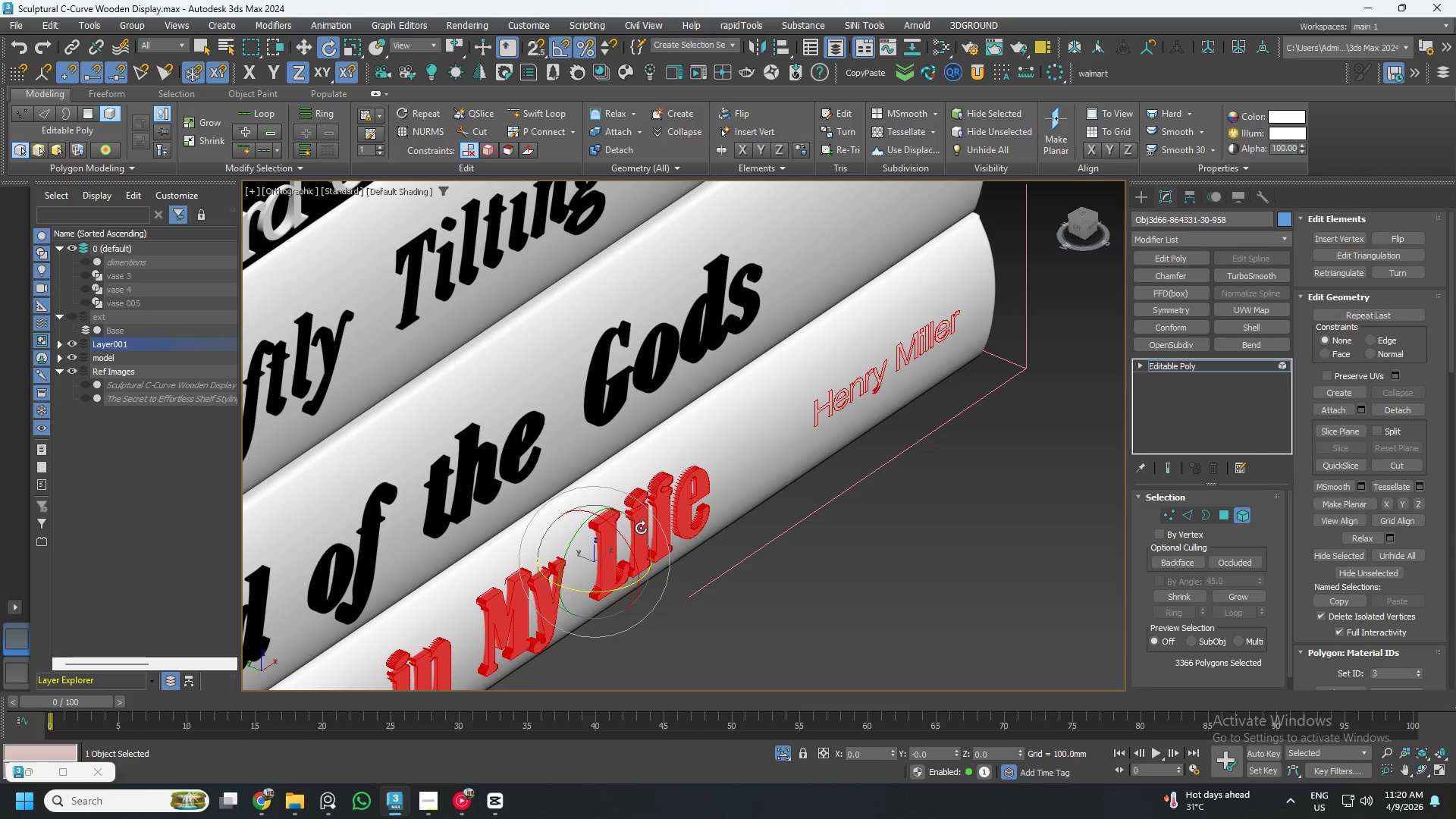 
key(W)
 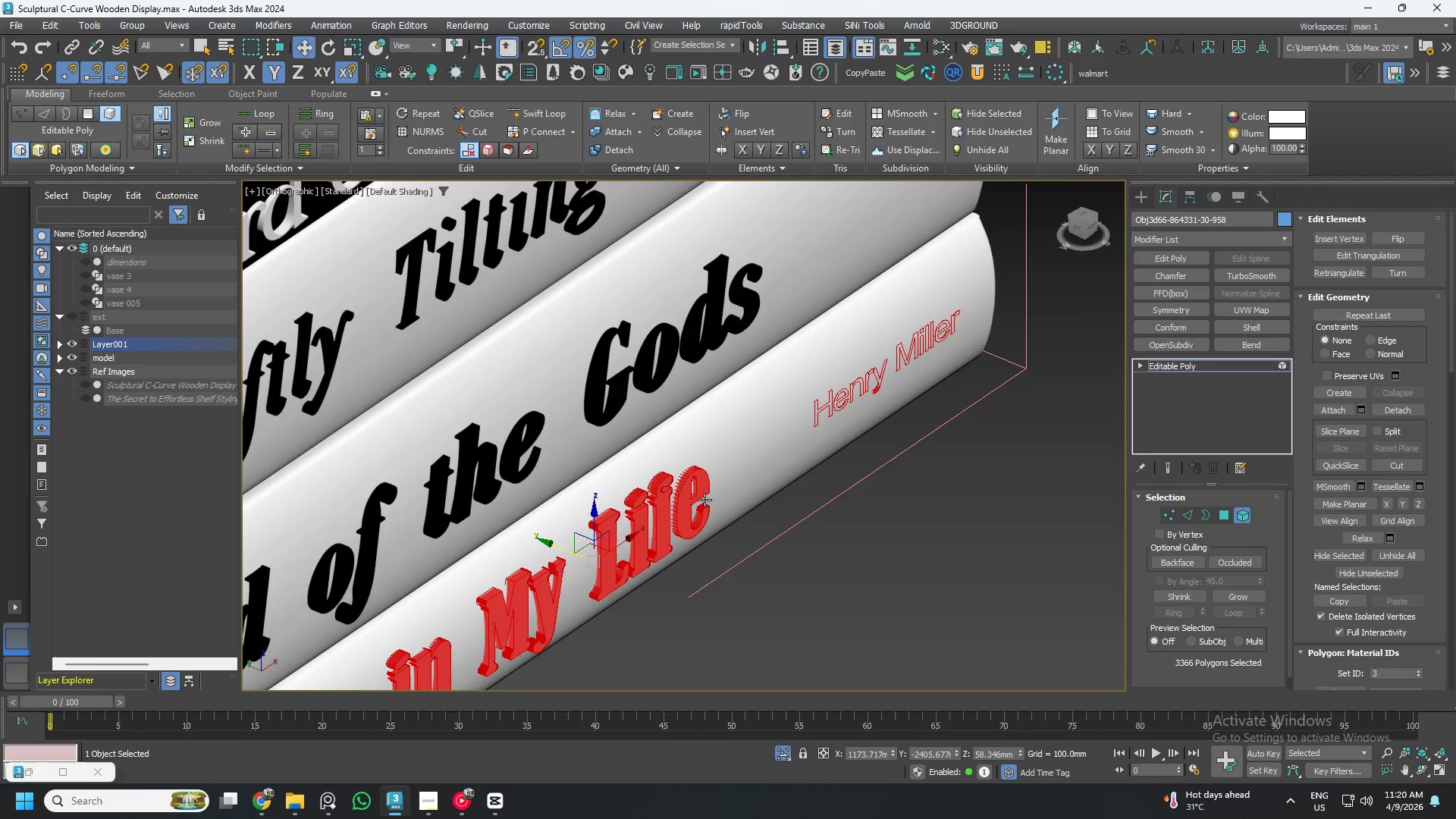 
left_click_drag(start_coordinate=[693, 503], to_coordinate=[698, 510])
 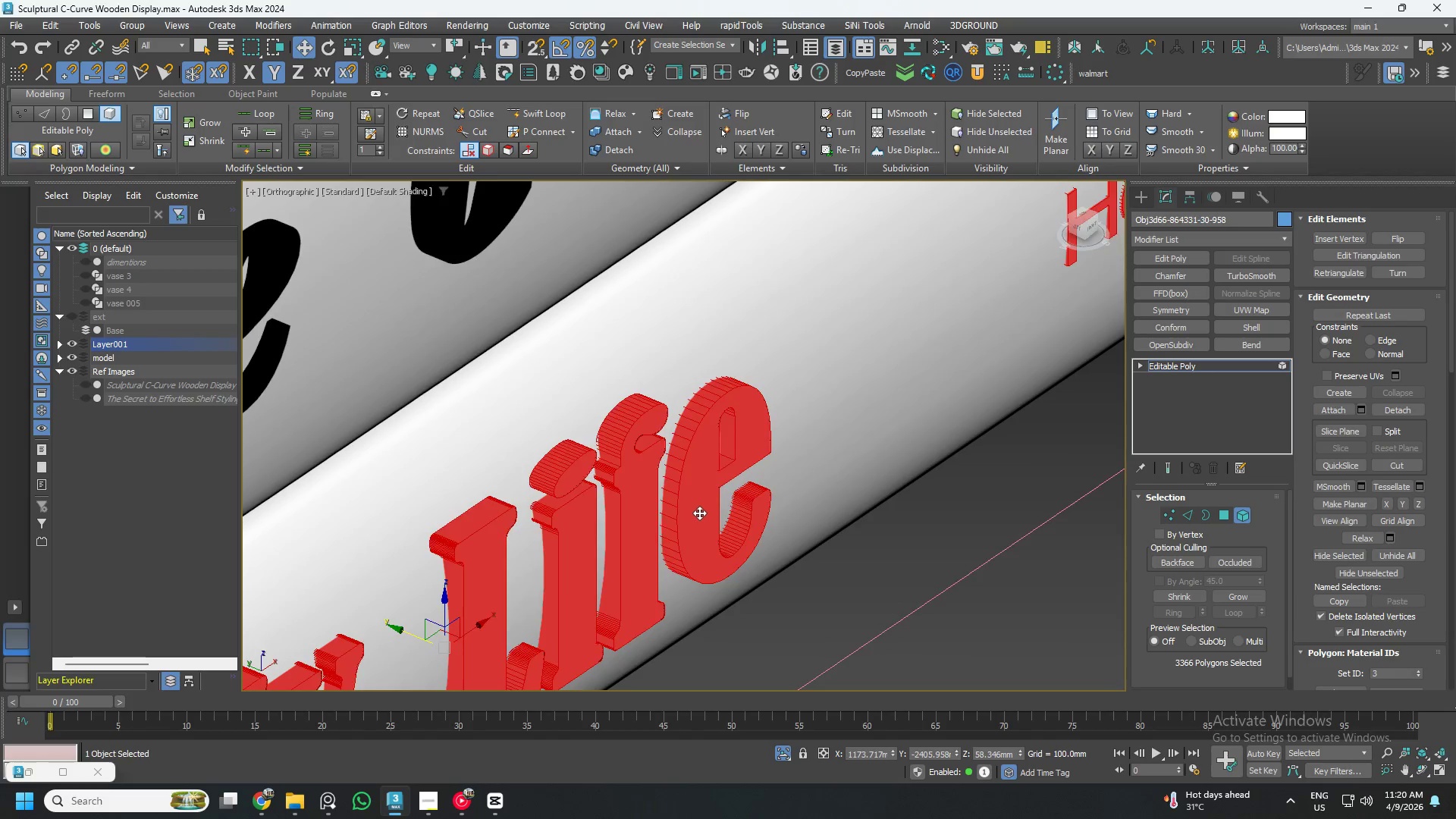 
scroll: coordinate [678, 516], scroll_direction: up, amount: 3.0
 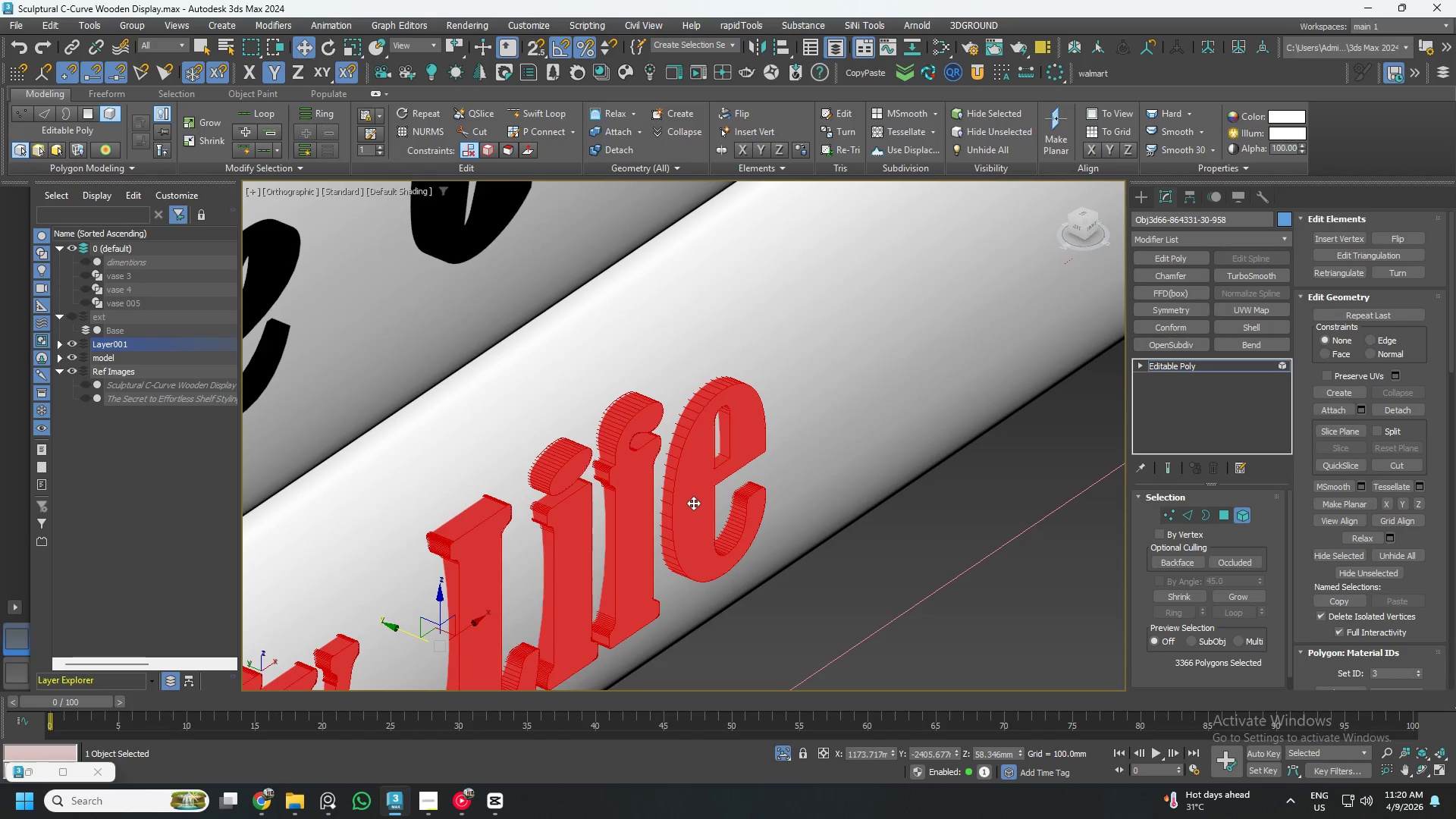 
scroll: coordinate [713, 507], scroll_direction: down, amount: 2.0
 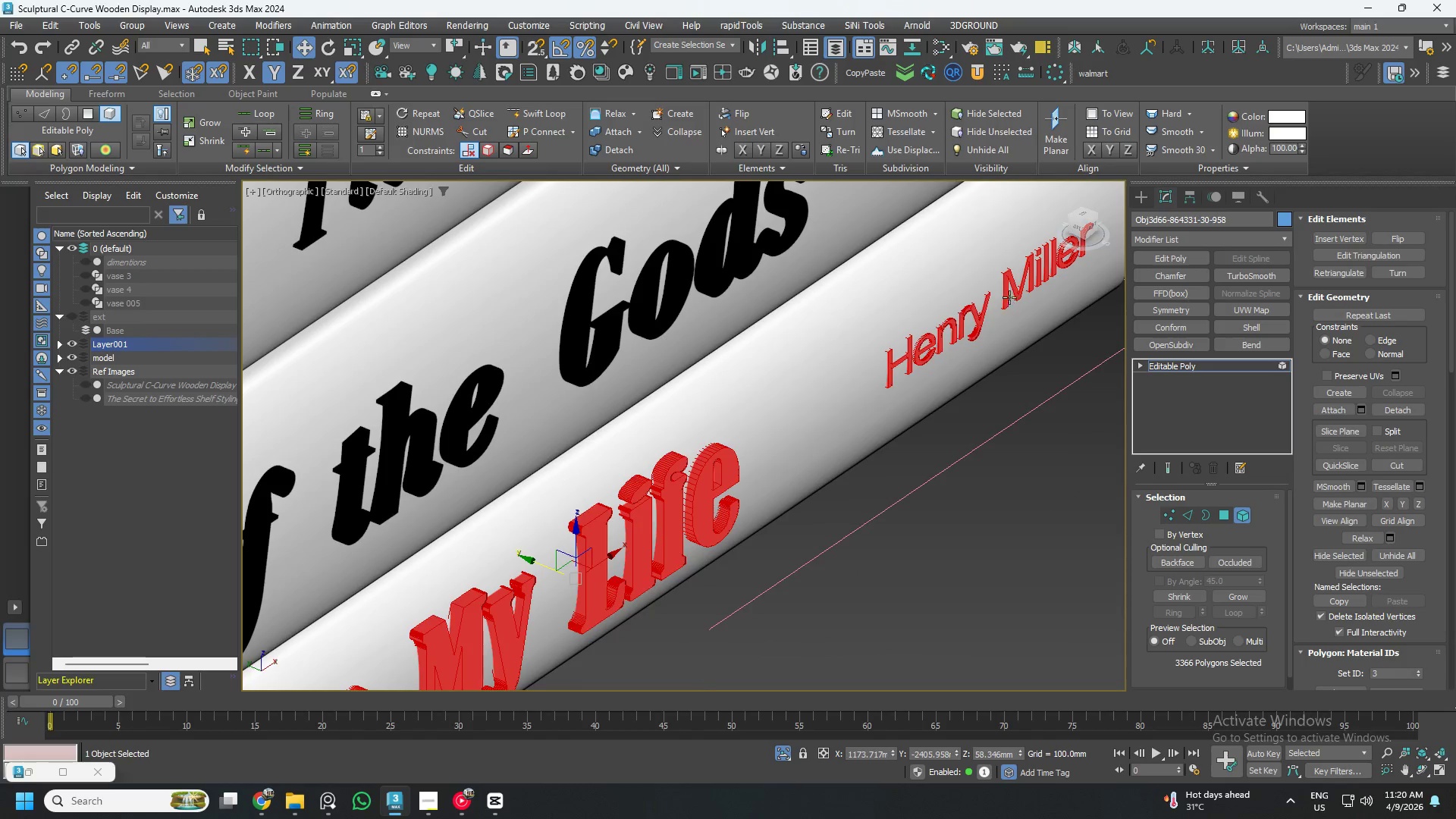 
scroll: coordinate [971, 317], scroll_direction: up, amount: 6.0
 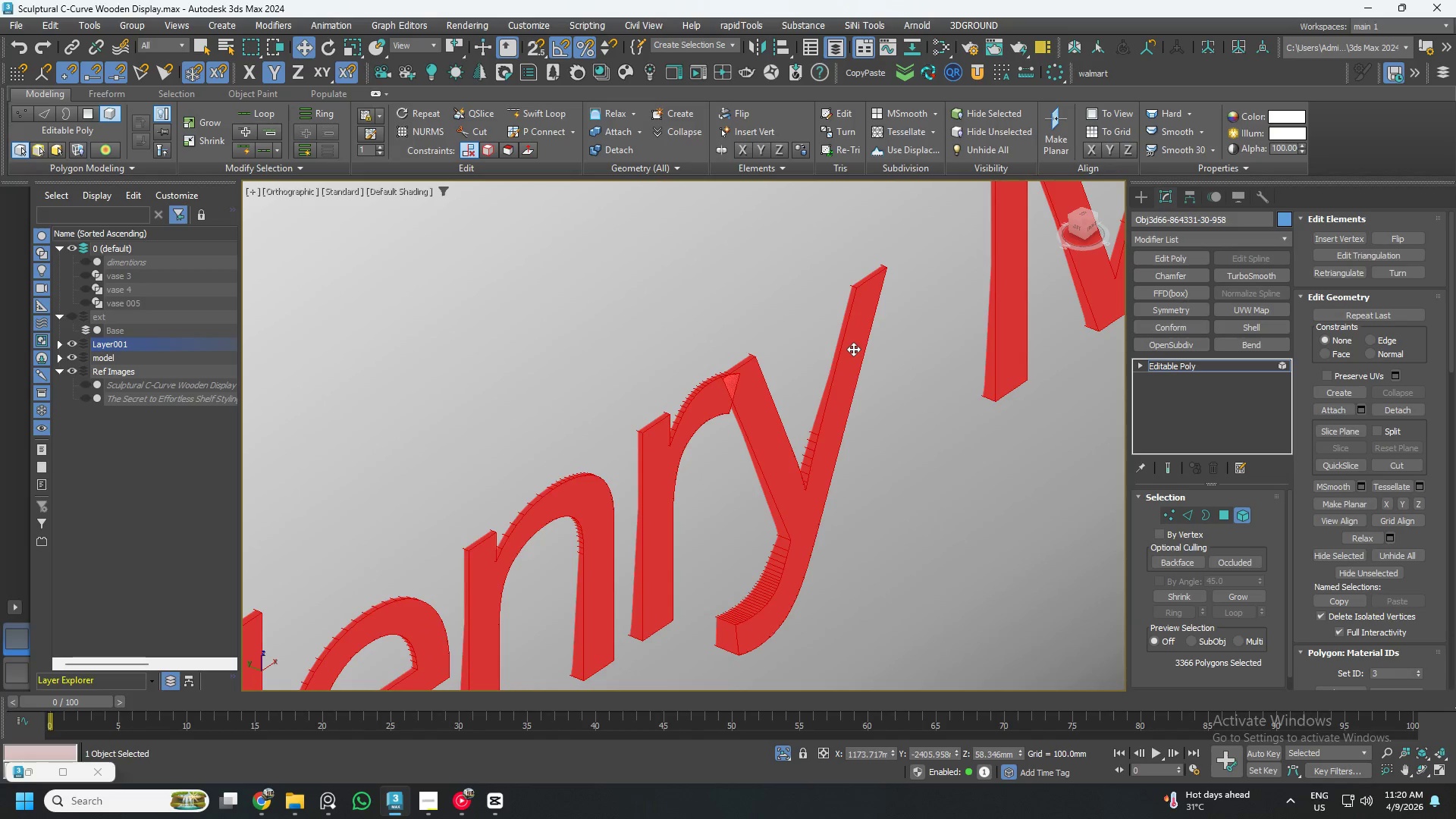 
left_click_drag(start_coordinate=[853, 349], to_coordinate=[857, 354])
 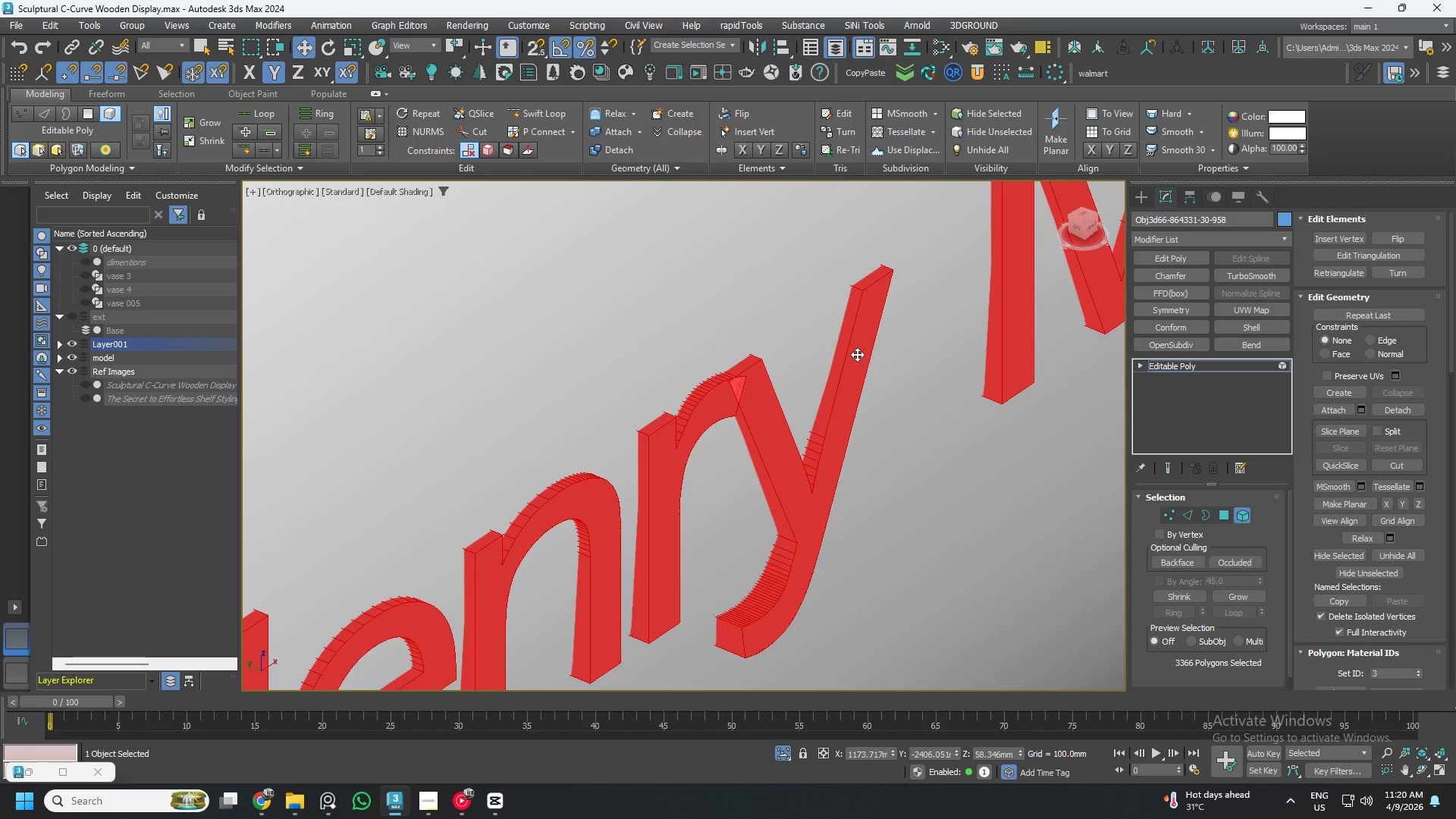 
scroll: coordinate [866, 372], scroll_direction: down, amount: 5.0
 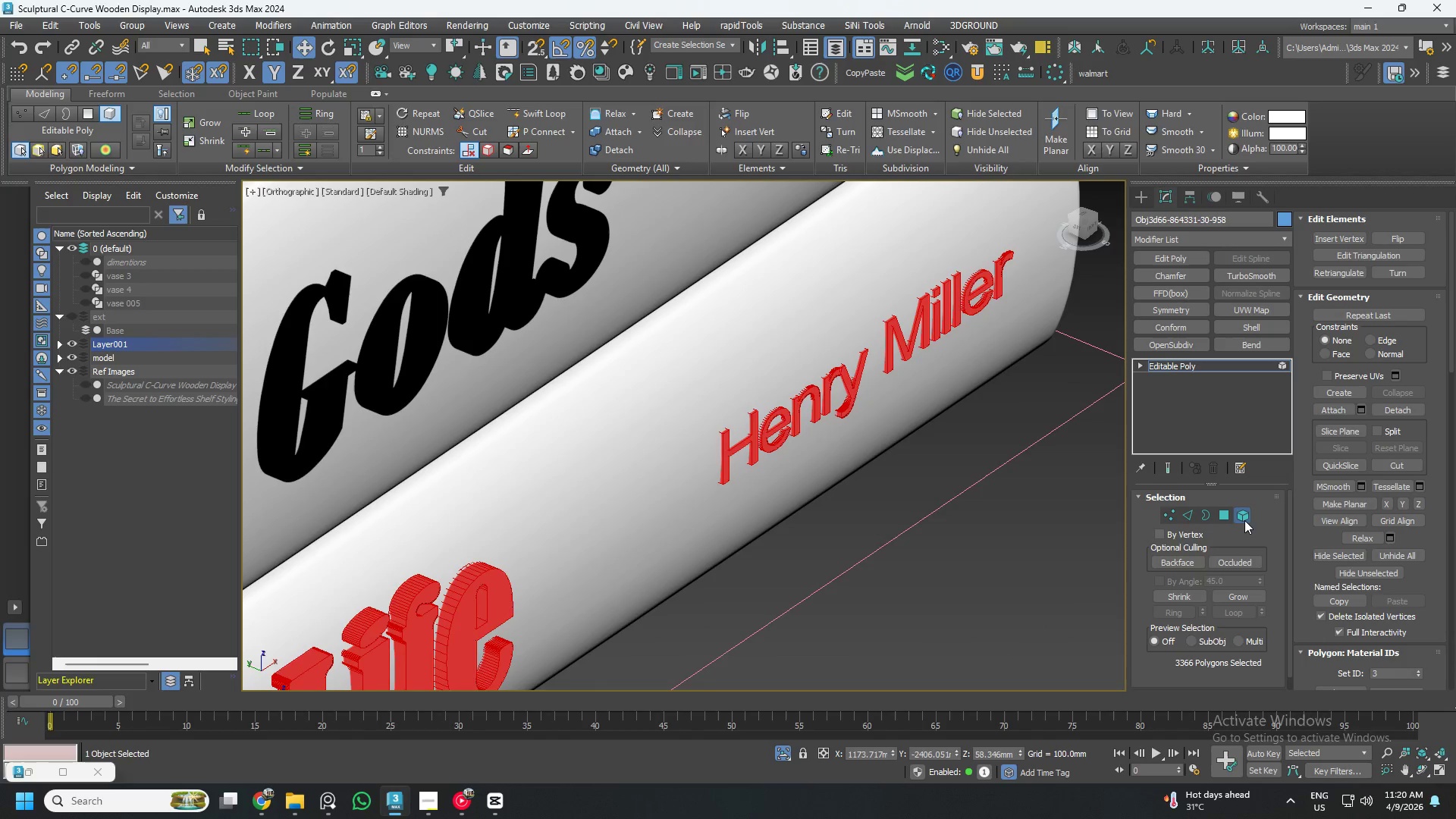 
hold_key(key=AltLeft, duration=0.66)
 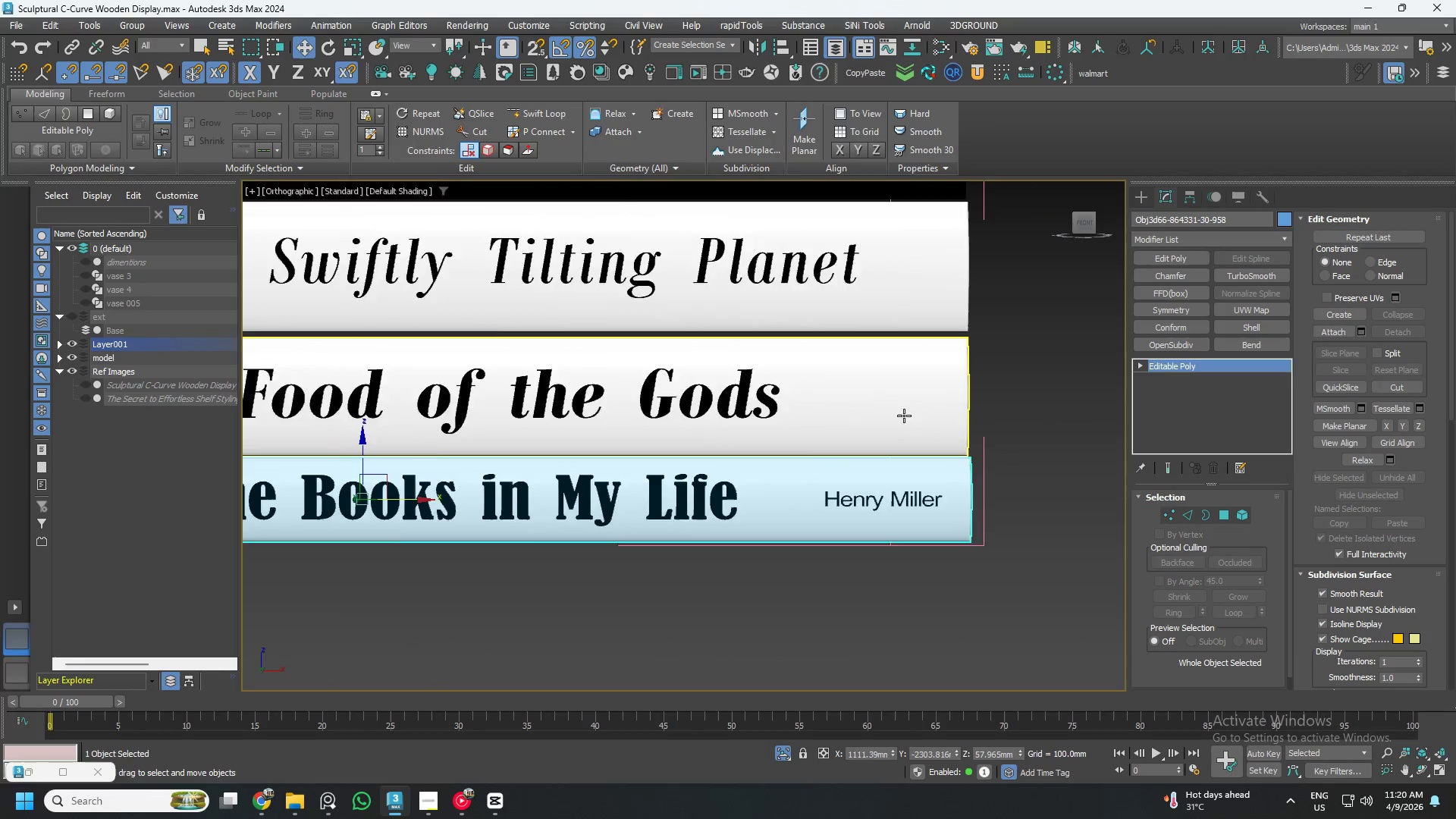 
scroll: coordinate [980, 453], scroll_direction: down, amount: 4.0
 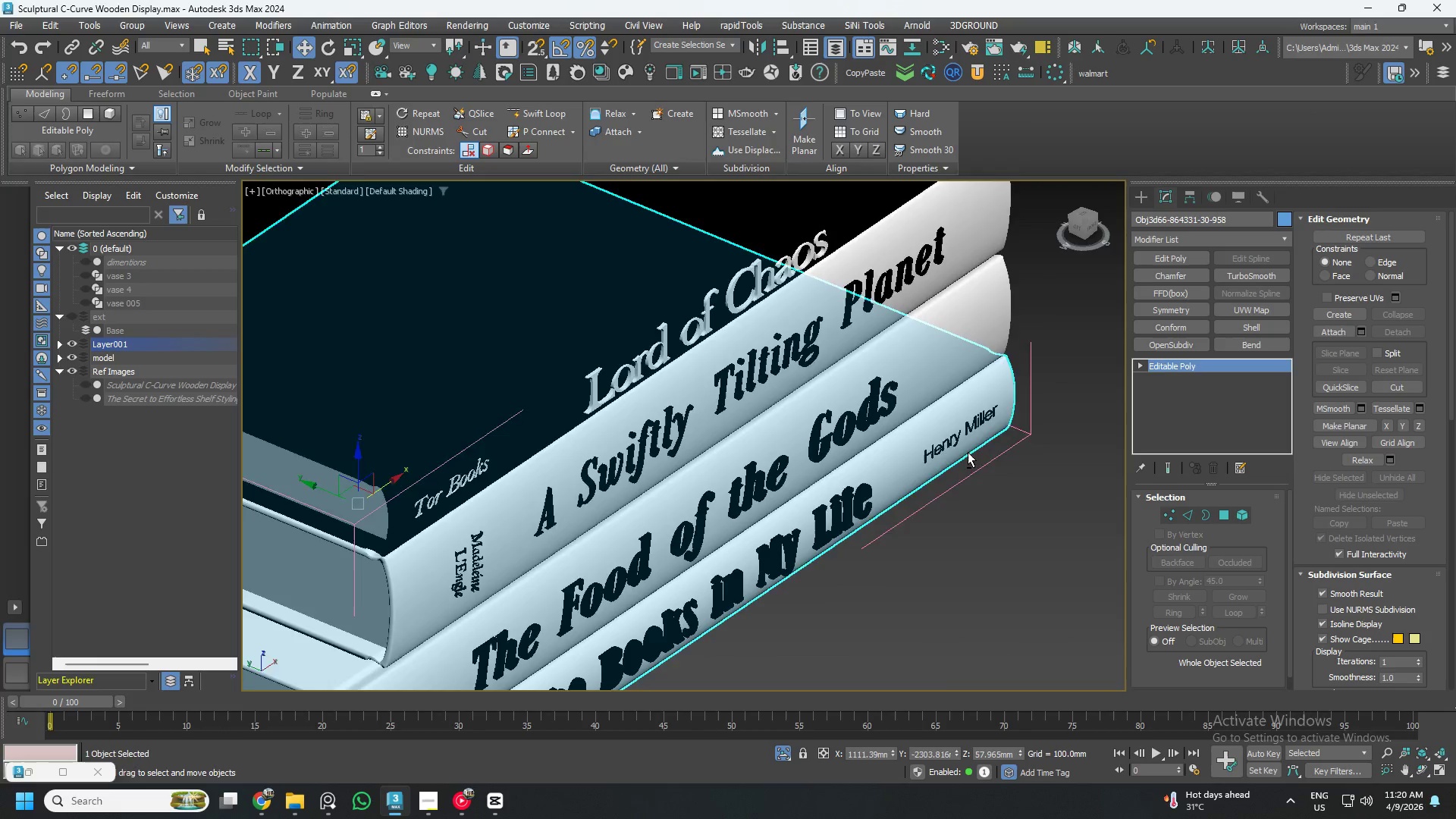 
hold_key(key=AltLeft, duration=0.31)
 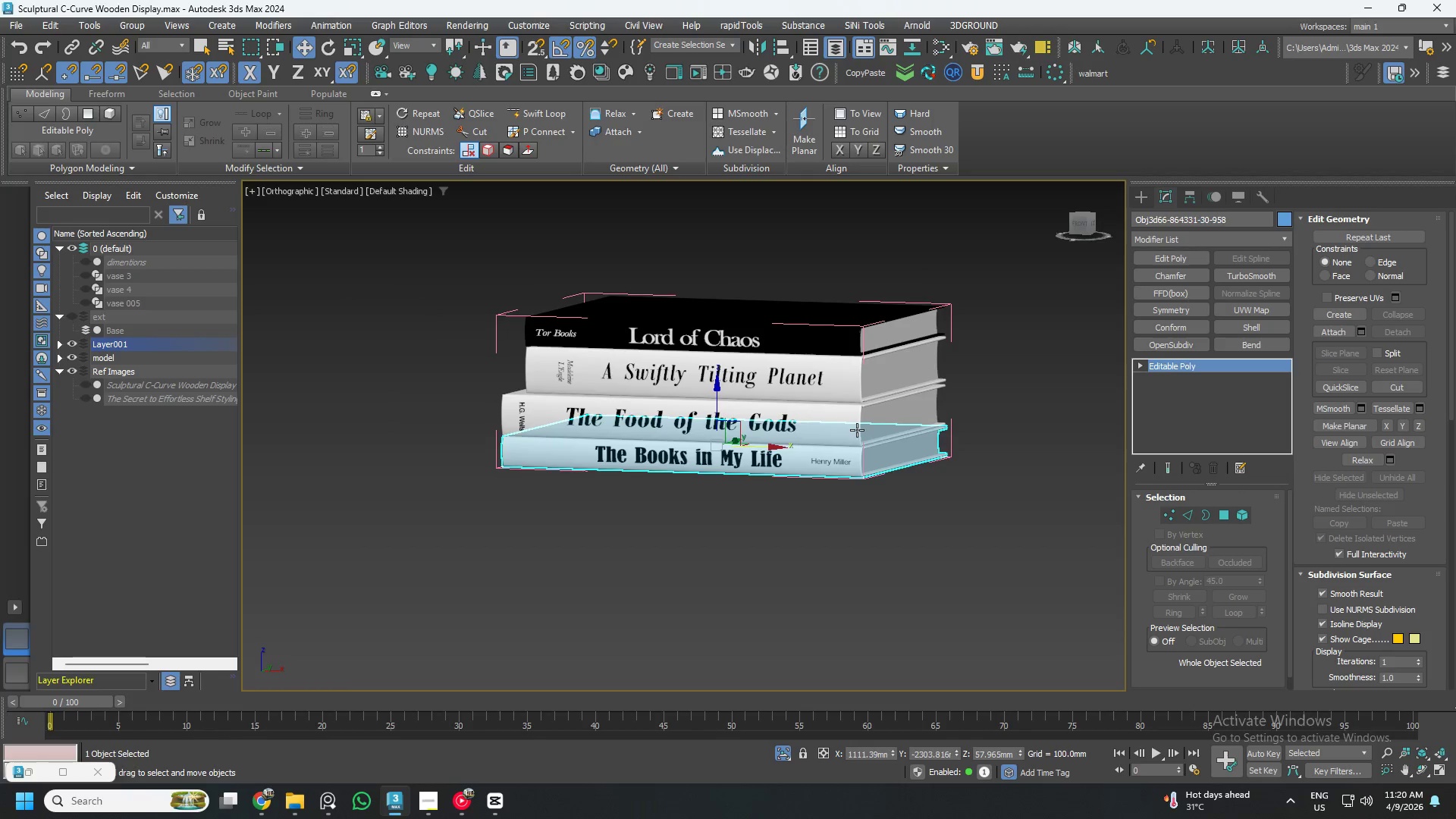 
scroll: coordinate [905, 417], scroll_direction: down, amount: 3.0
 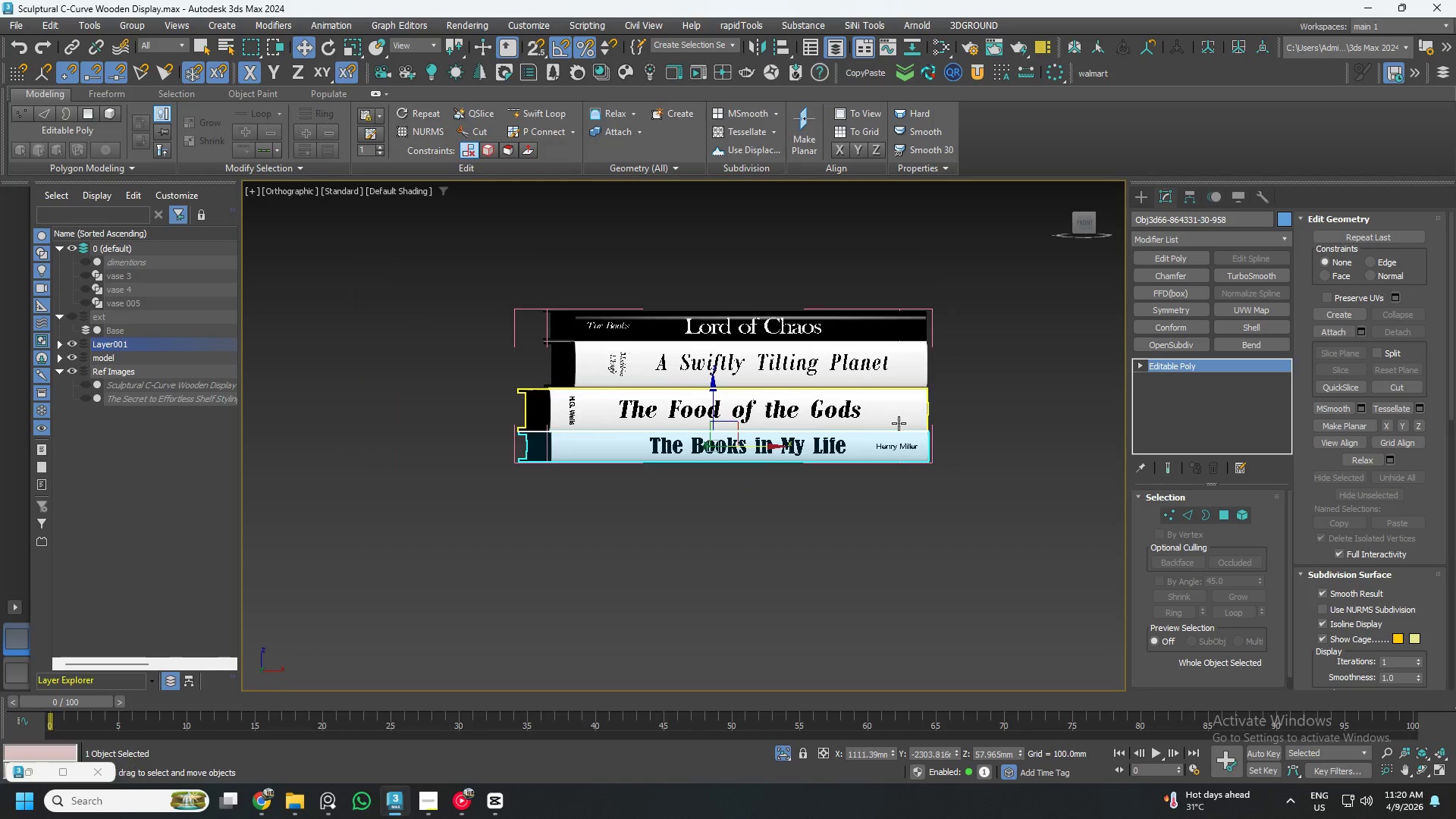 
key(Alt+C)
 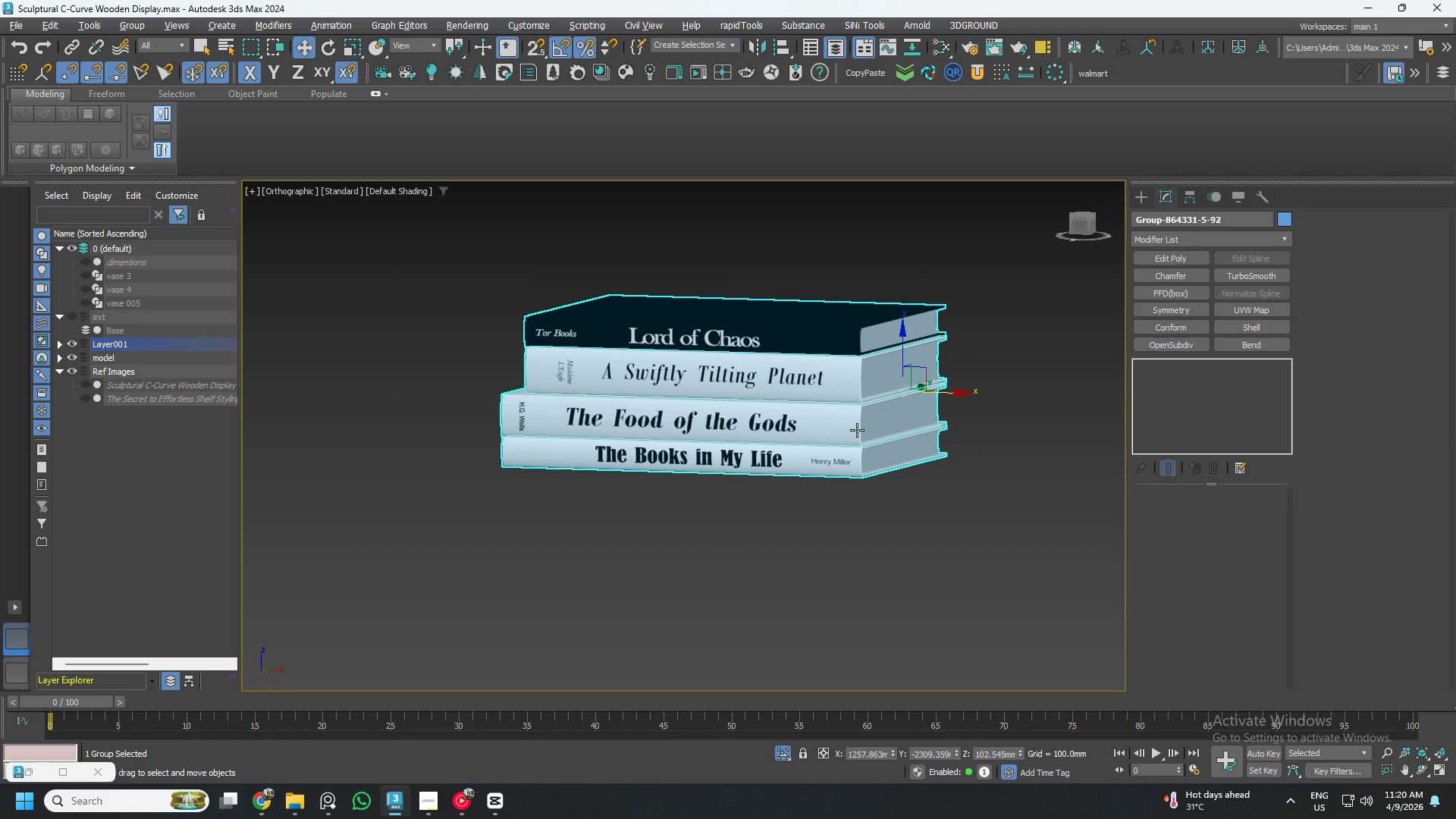 
key(Control+S)
 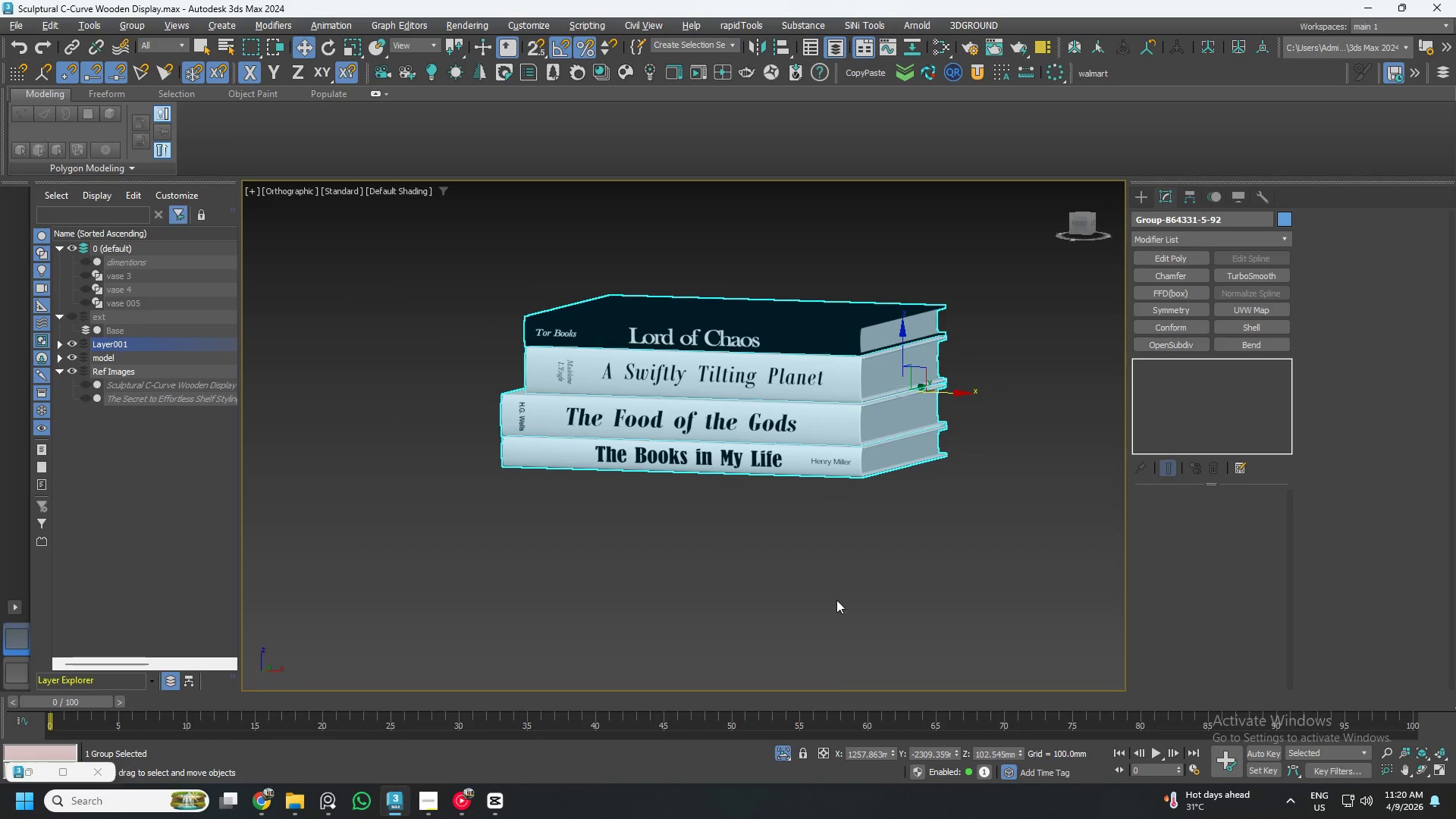 
wait(7.12)
 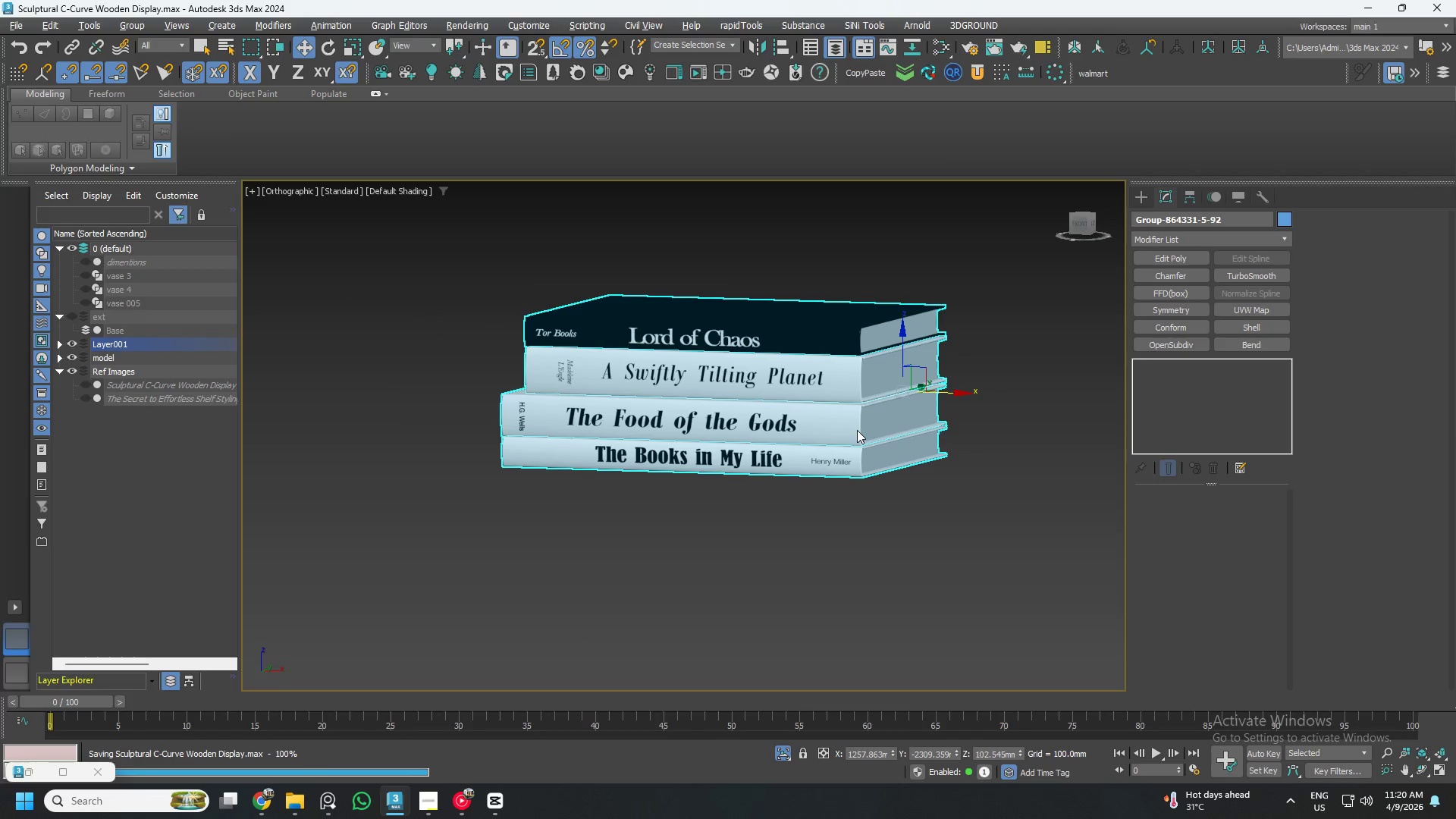 
left_click([786, 750])
 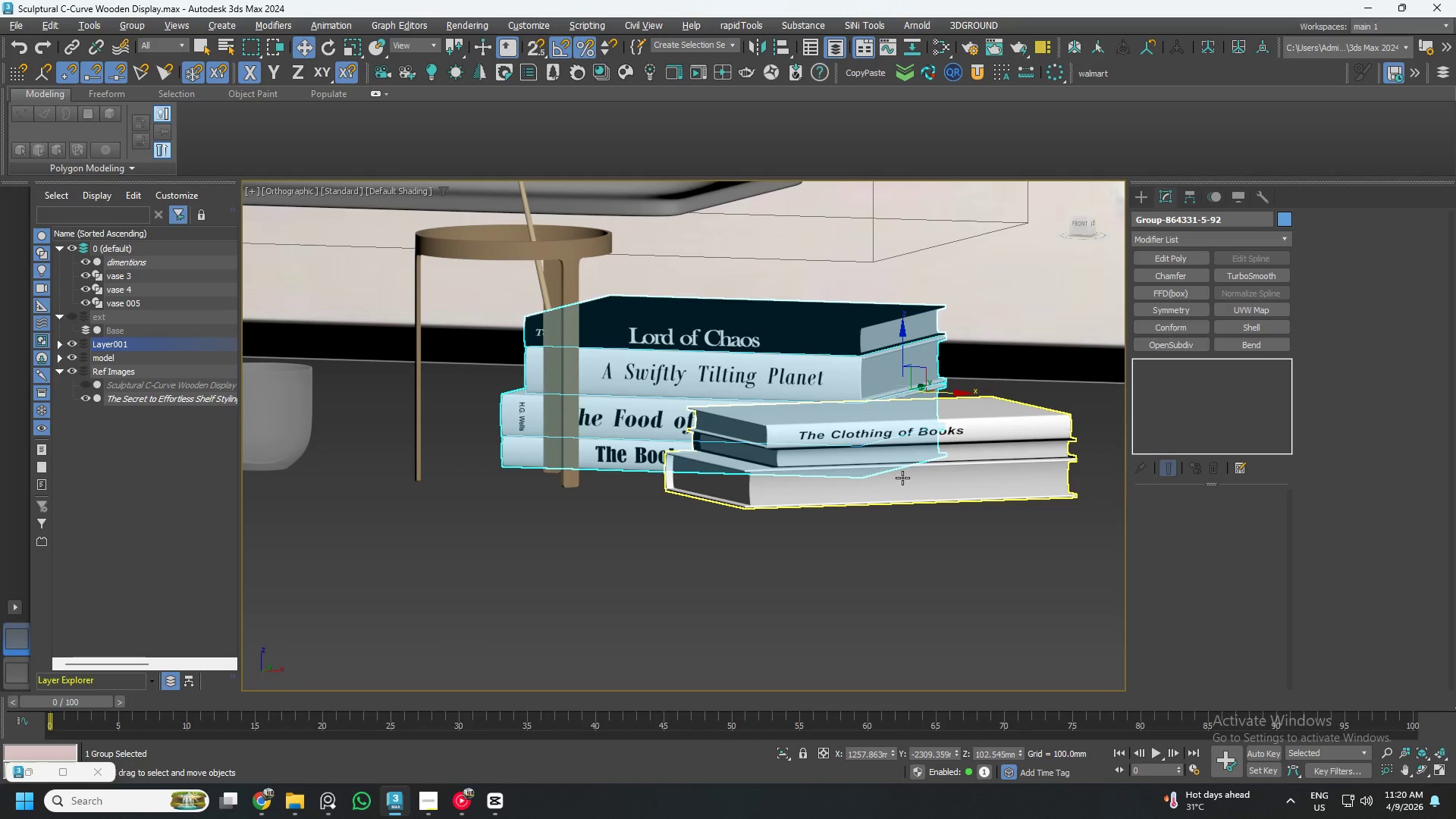 
hold_key(key=AltLeft, duration=0.5)
 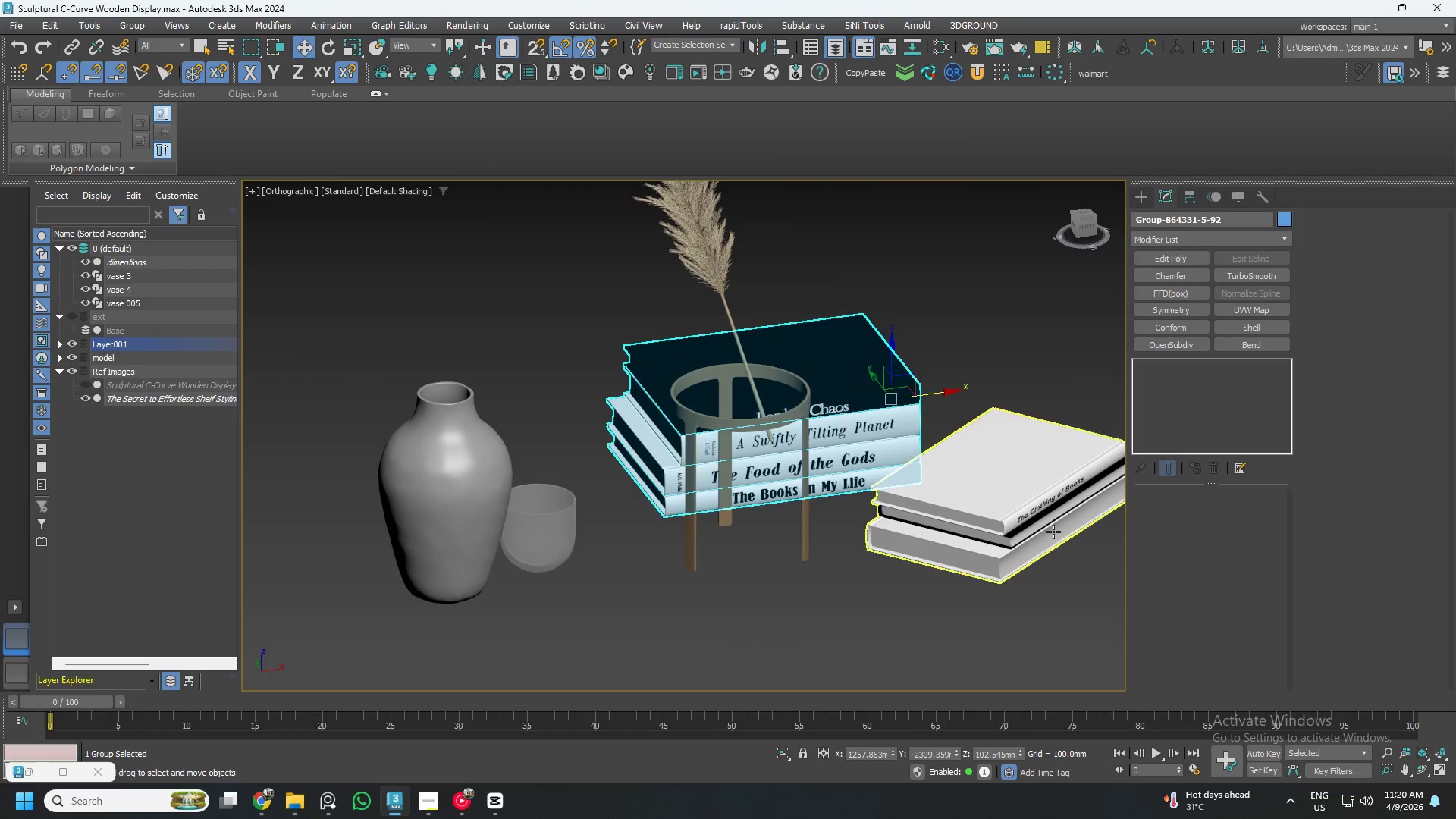 
scroll: coordinate [862, 486], scroll_direction: down, amount: 1.0
 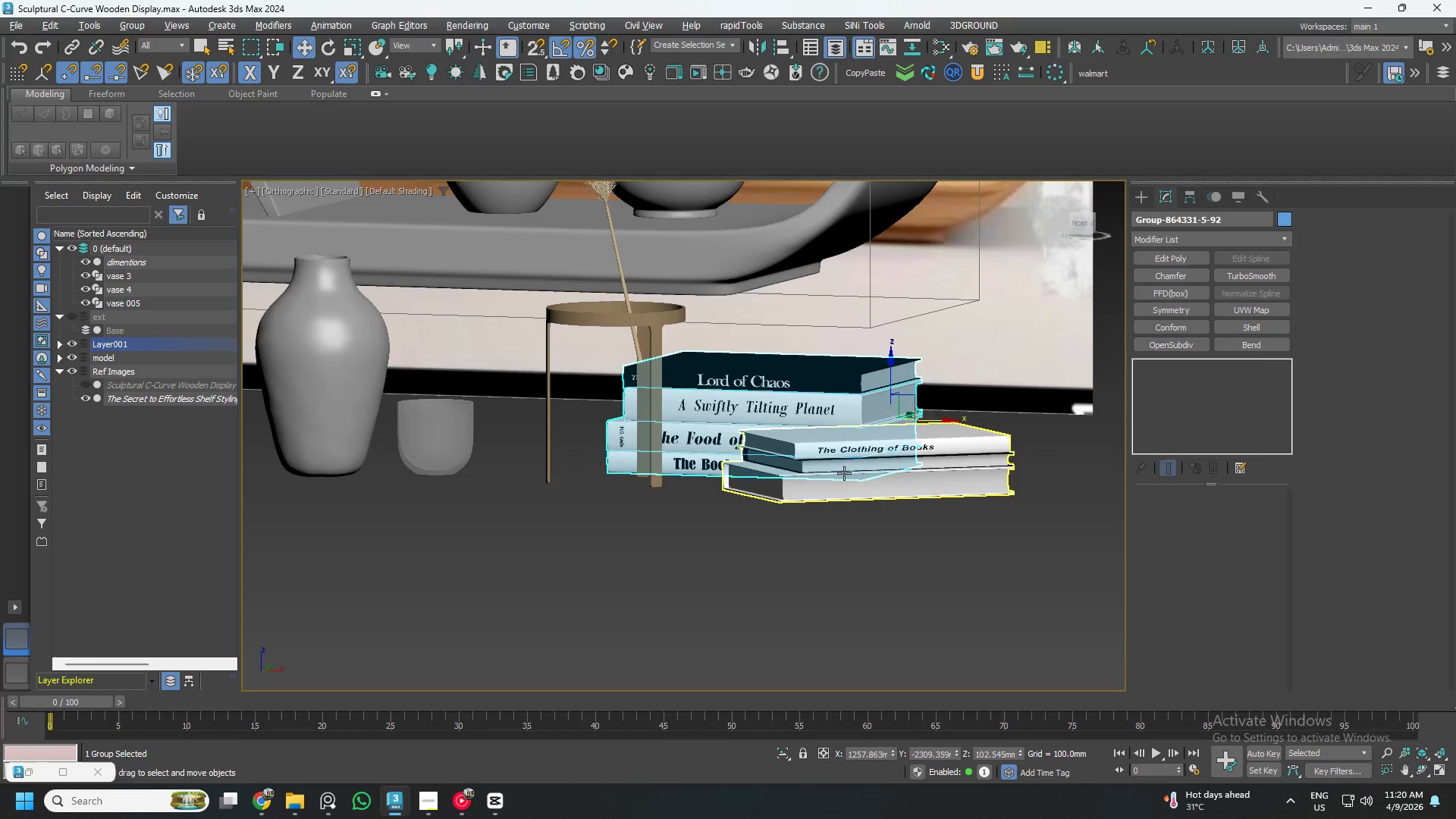 
hold_key(key=AltLeft, duration=6.03)
scroll: coordinate [1046, 527], scroll_direction: up, amount: 3.0
 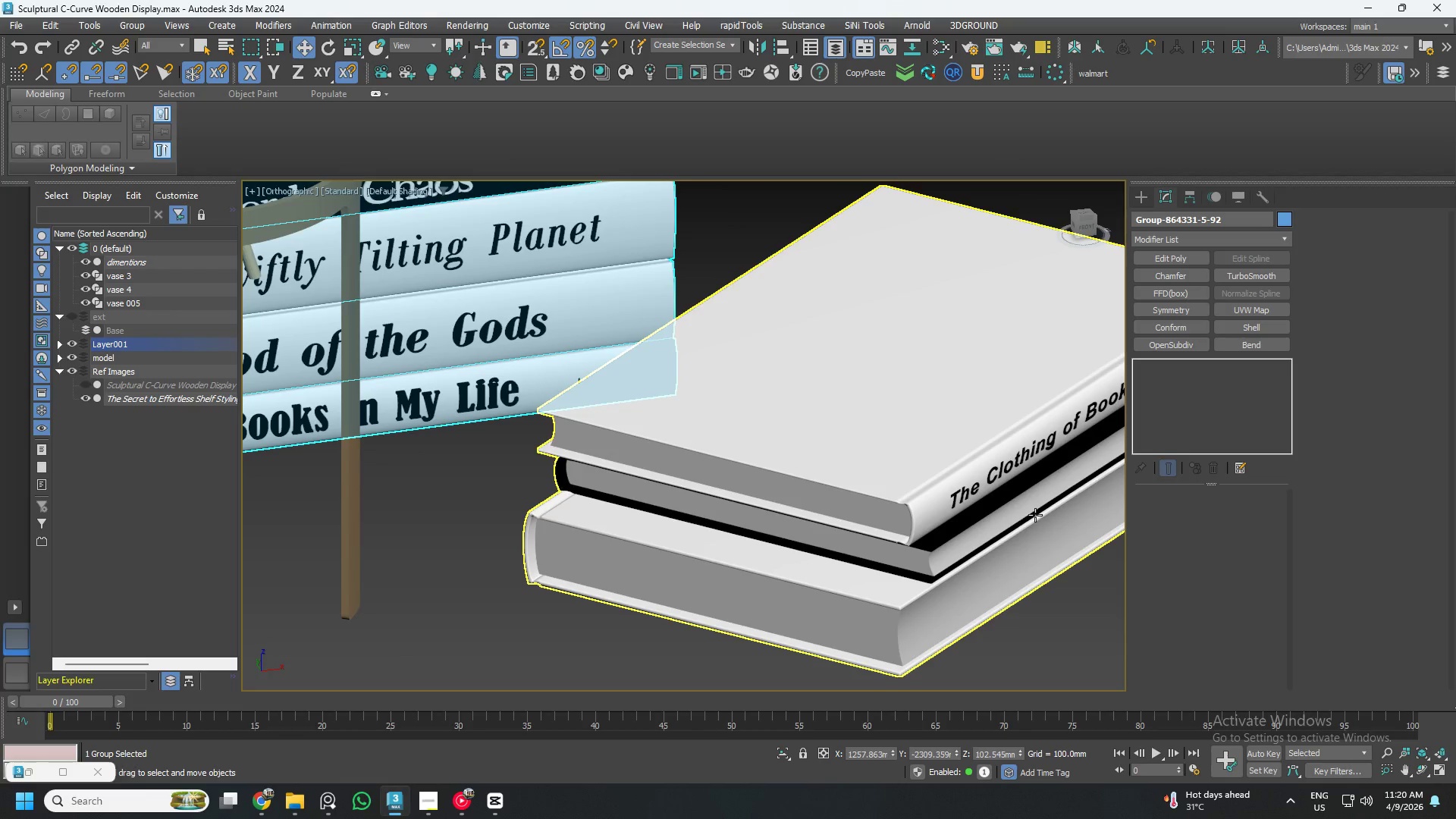 
left_click([1035, 515])
 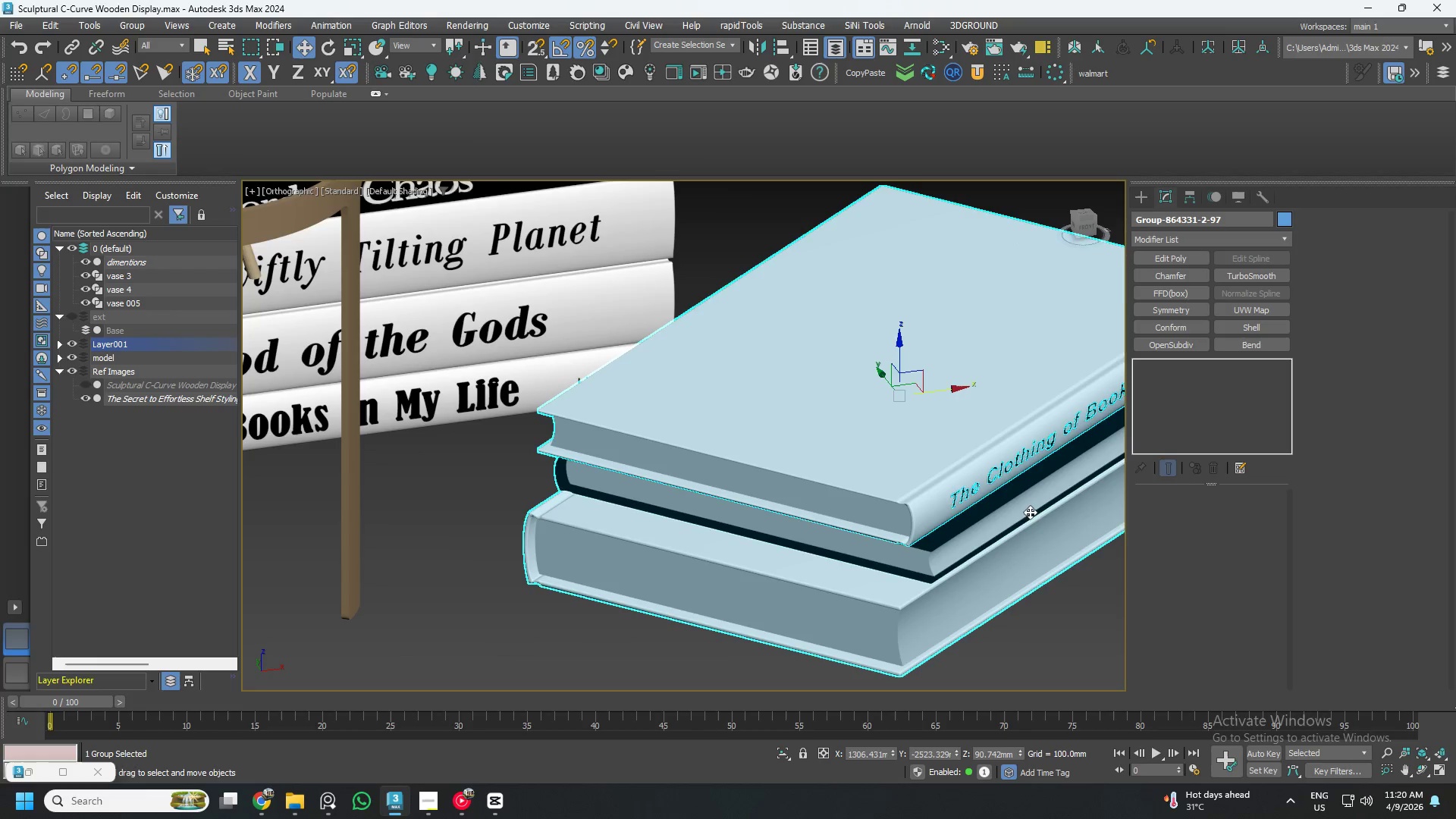 
scroll: coordinate [1021, 508], scroll_direction: down, amount: 3.0
 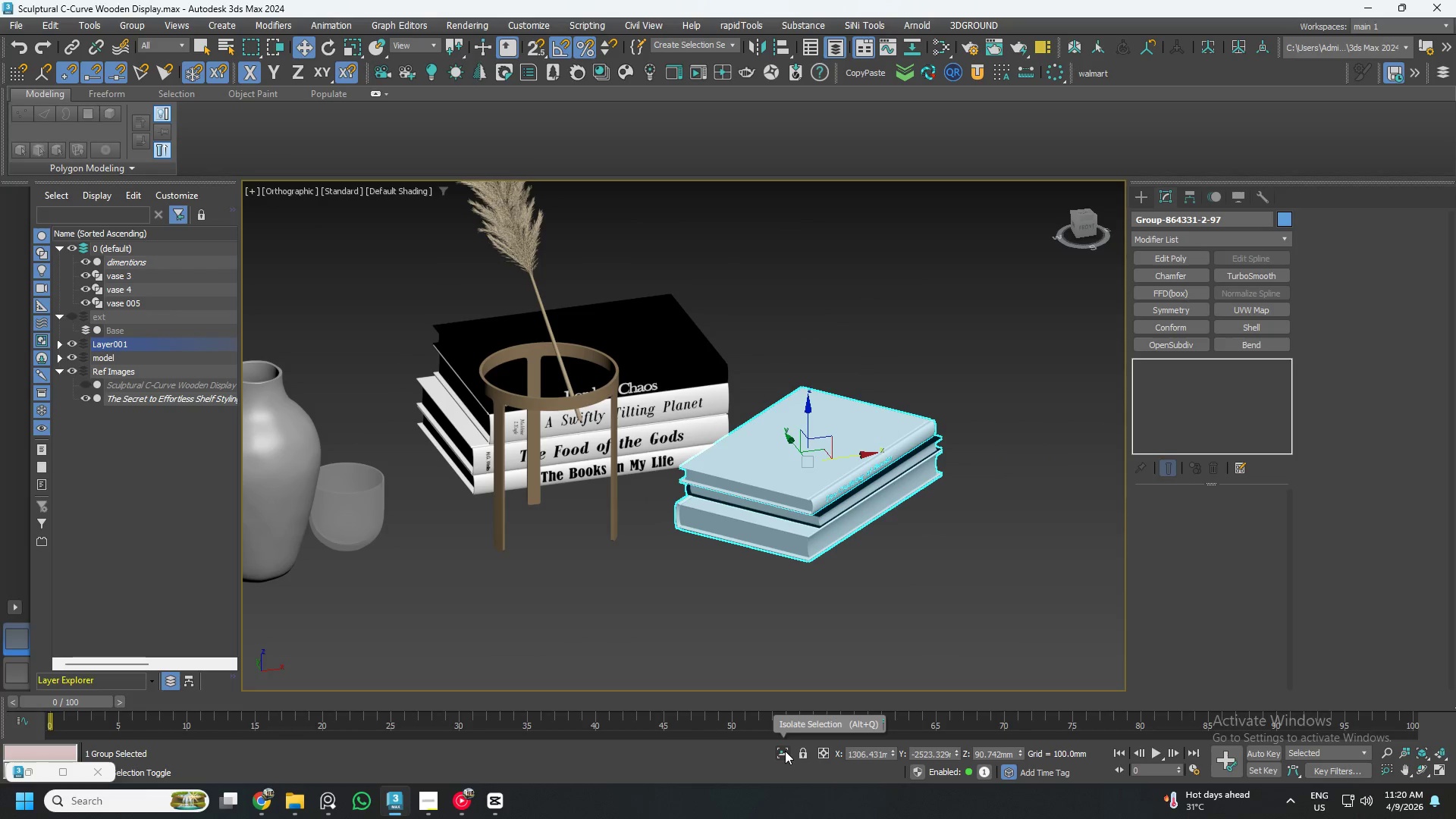 
left_click([785, 751])
 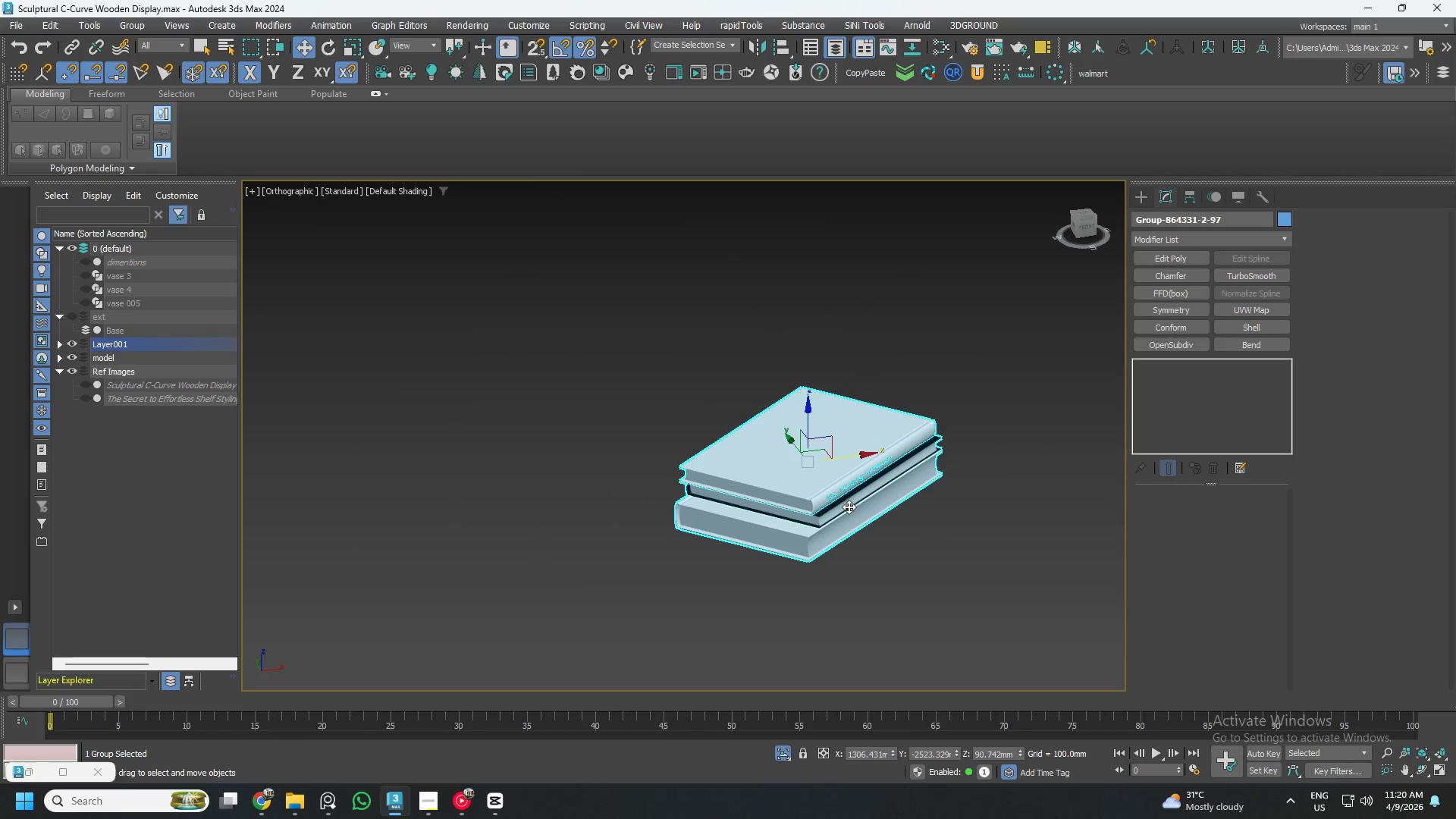 
hold_key(key=AltLeft, duration=0.72)
 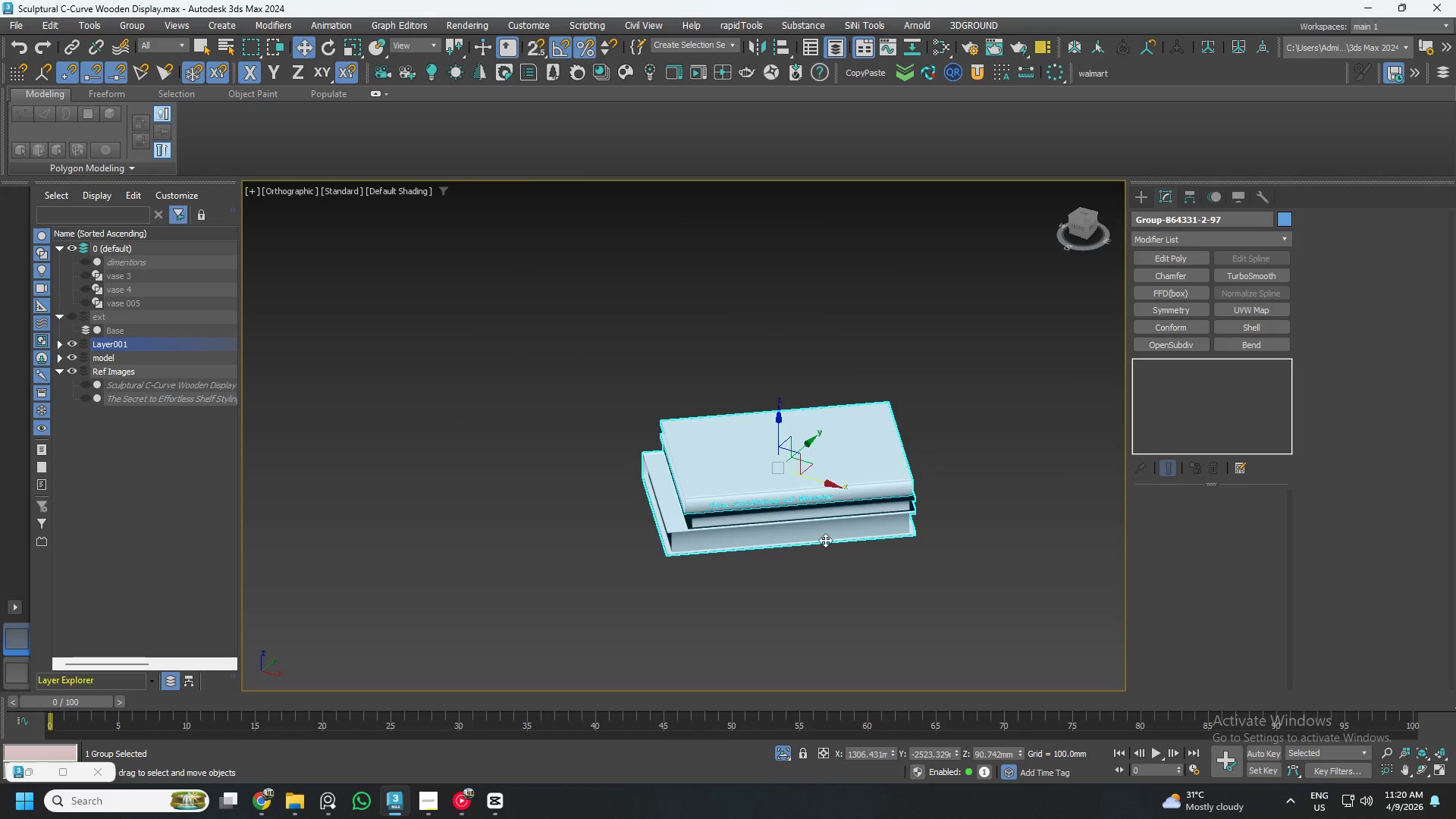 
key(E)
 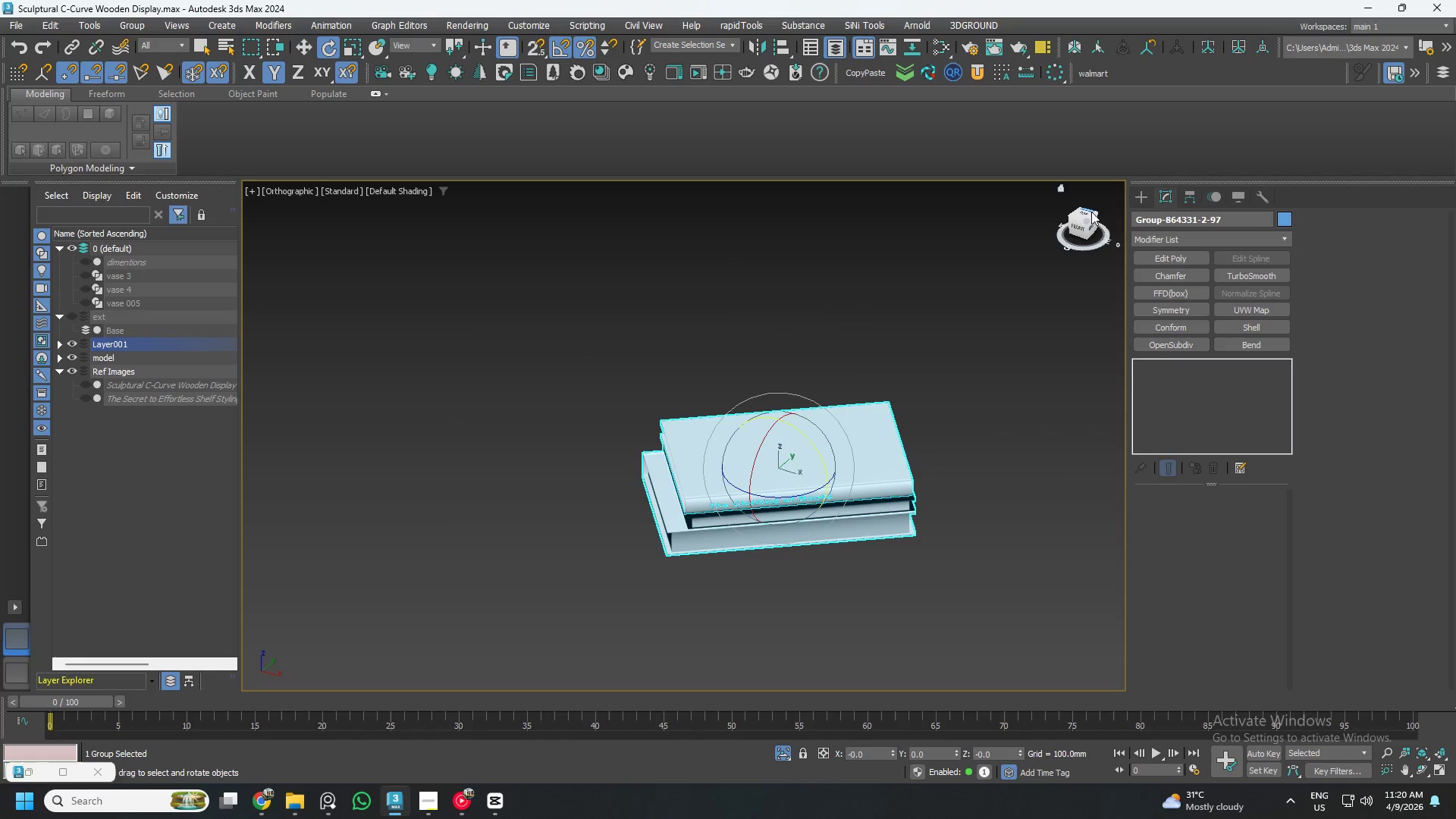 
left_click([1084, 212])
 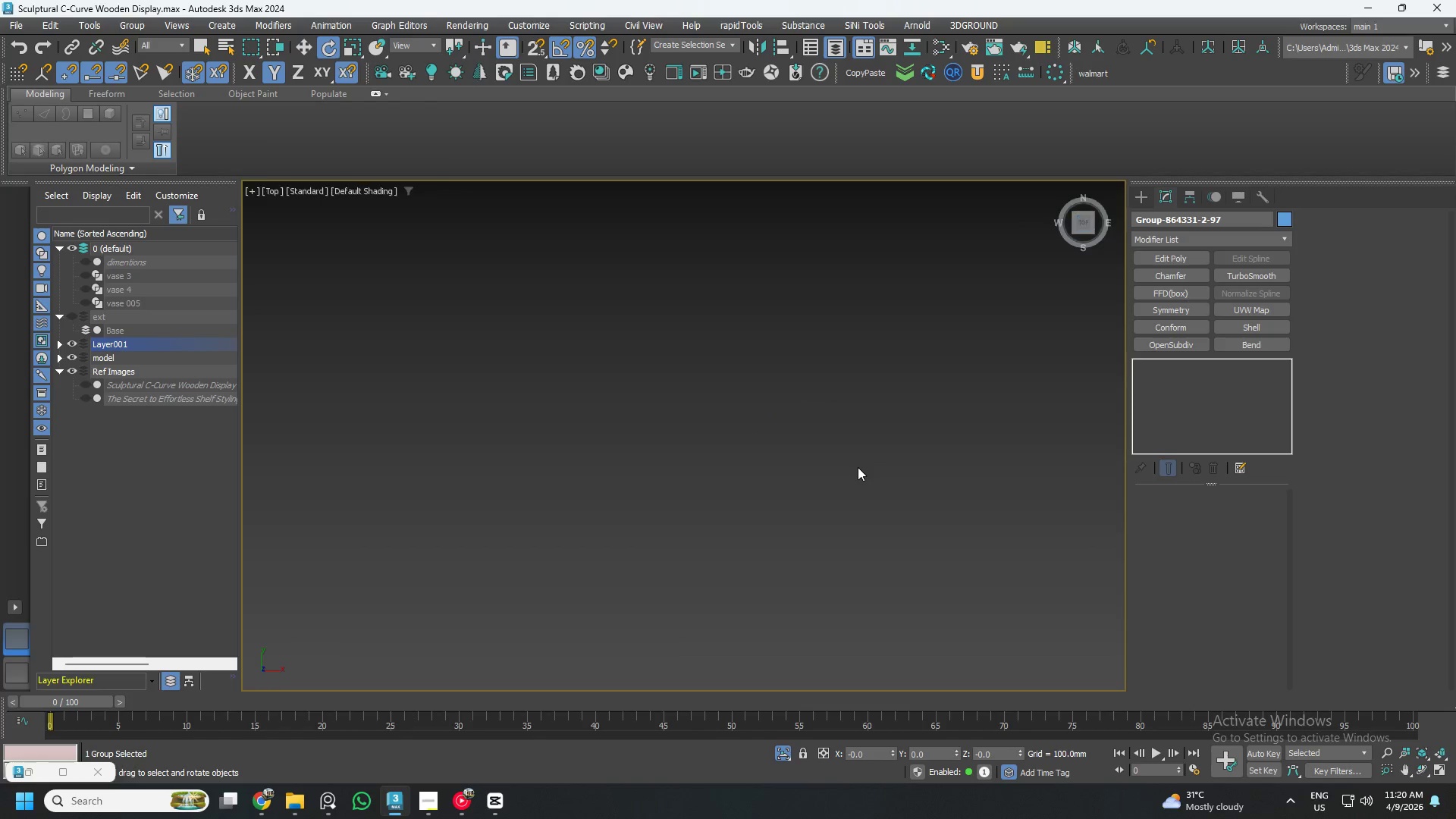 
key(Z)
 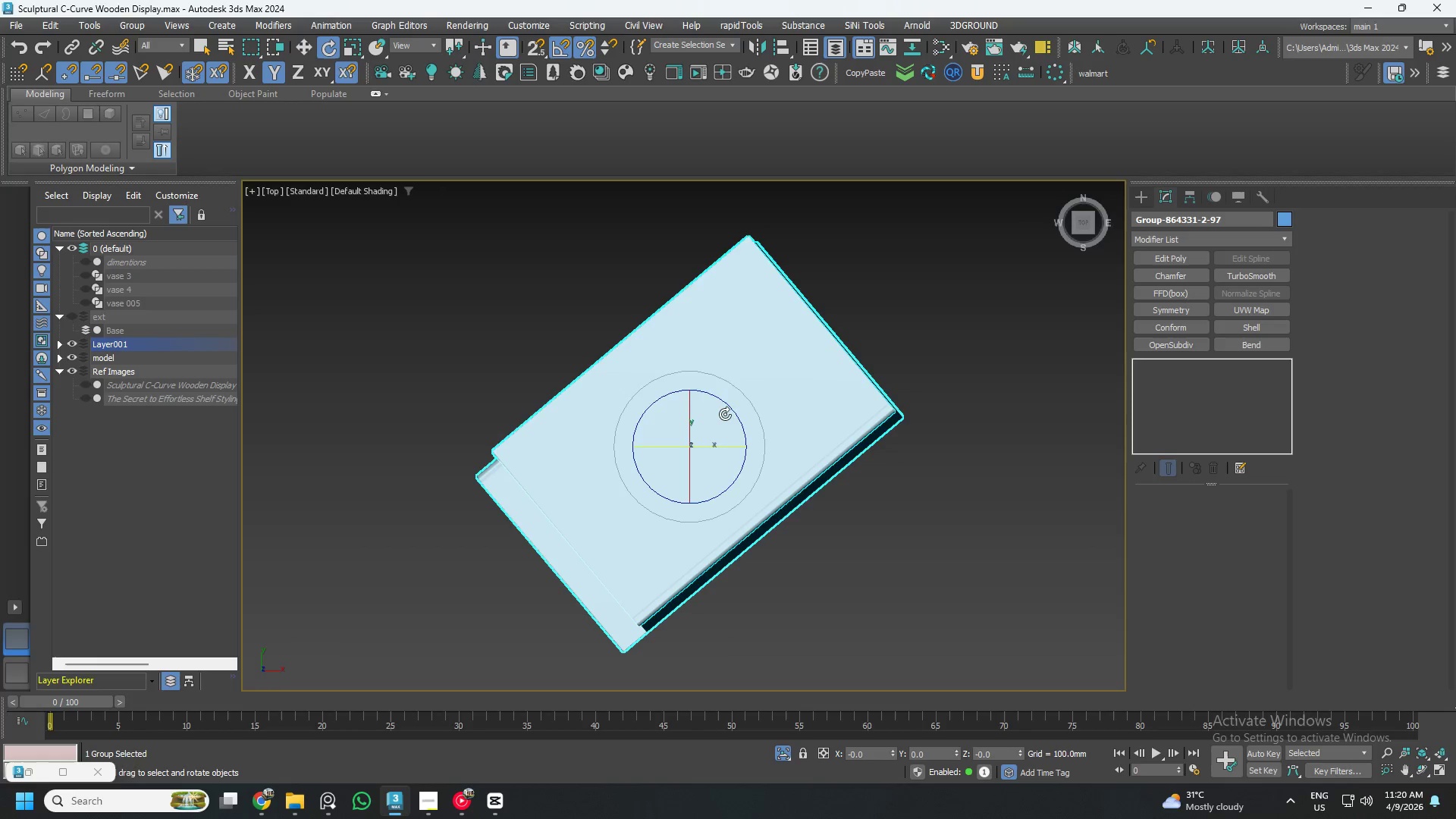 
left_click_drag(start_coordinate=[727, 410], to_coordinate=[755, 426])
 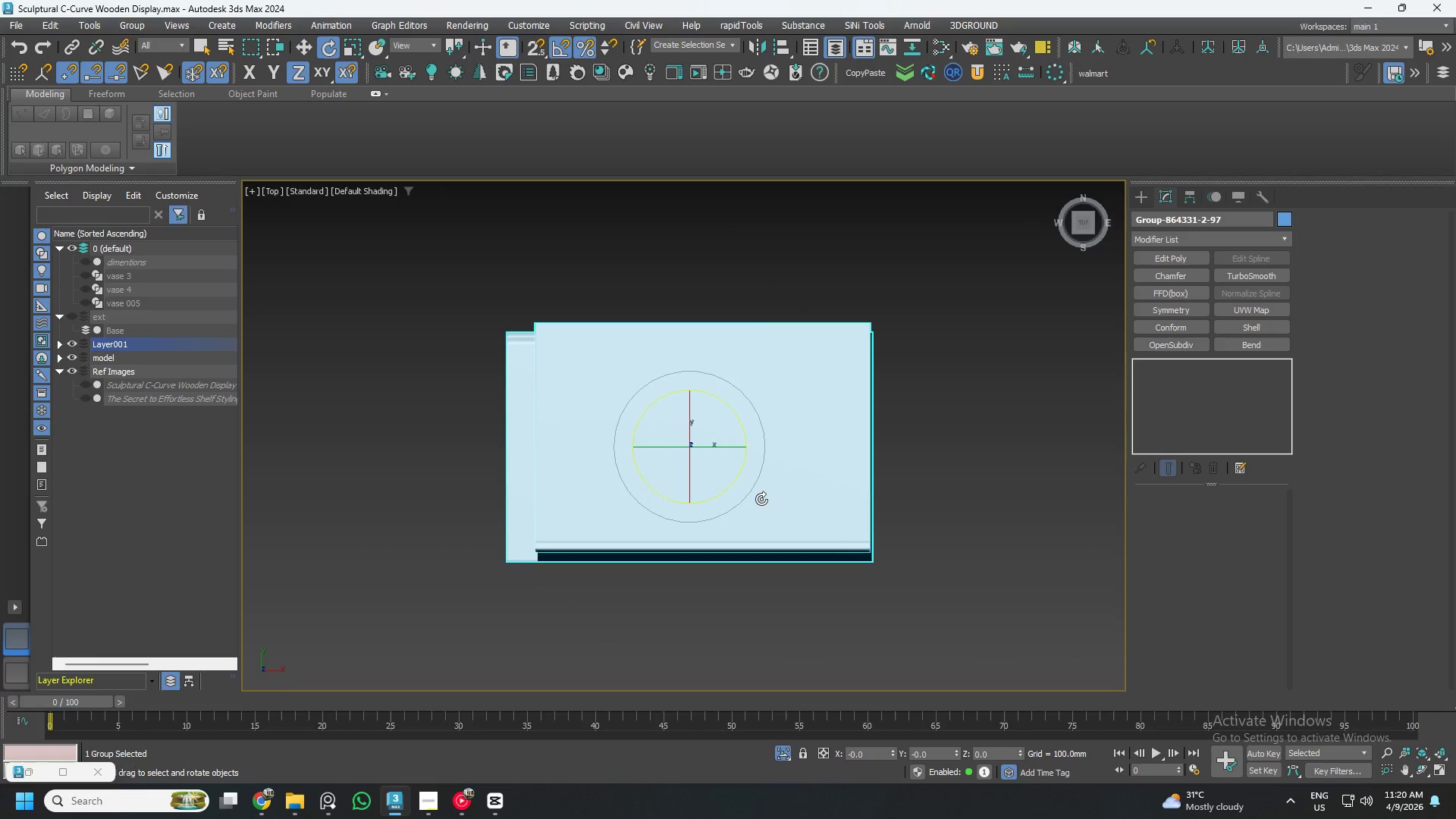 
hold_key(key=AltLeft, duration=0.88)
 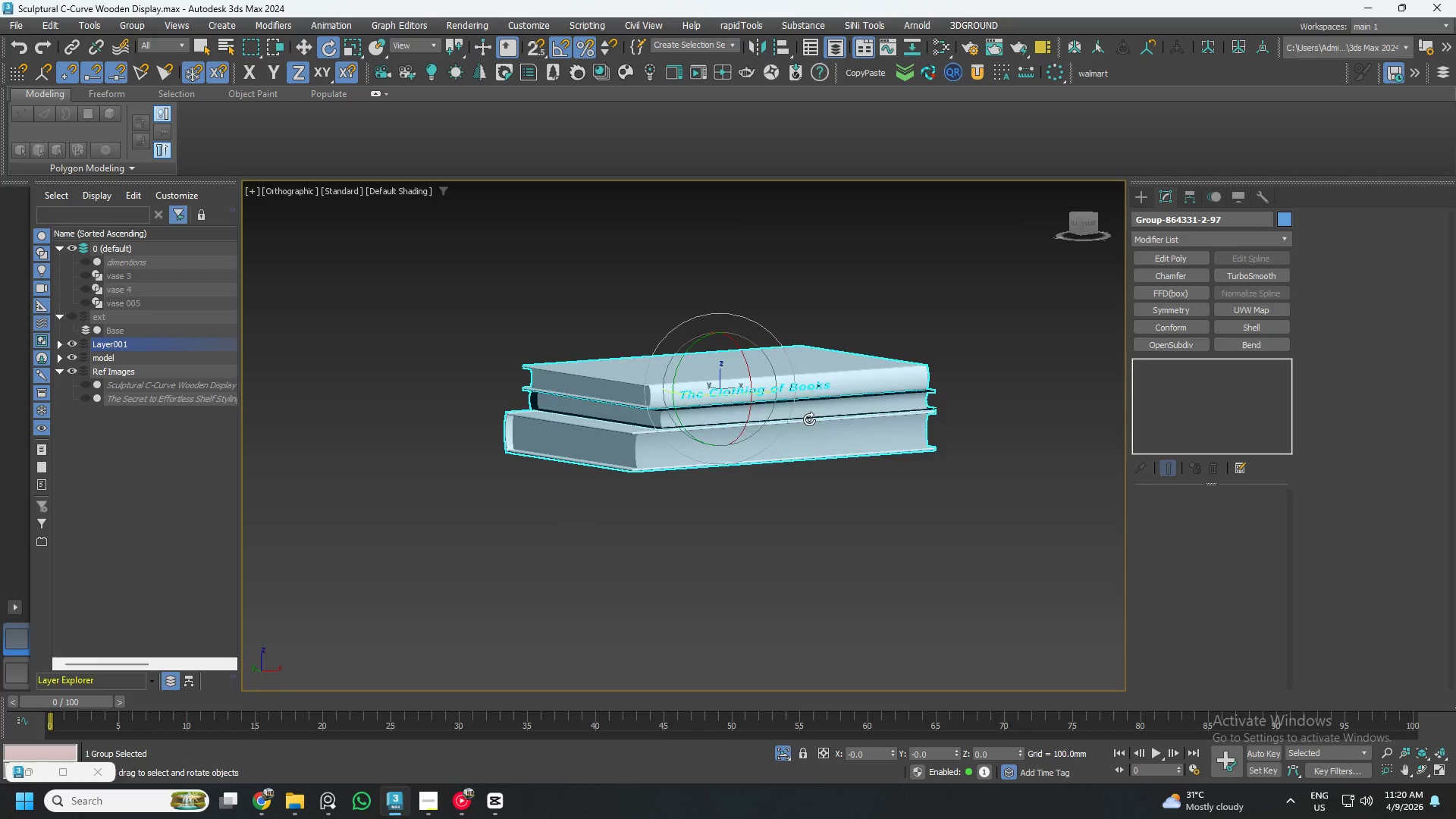 
hold_key(key=AltLeft, duration=0.38)
 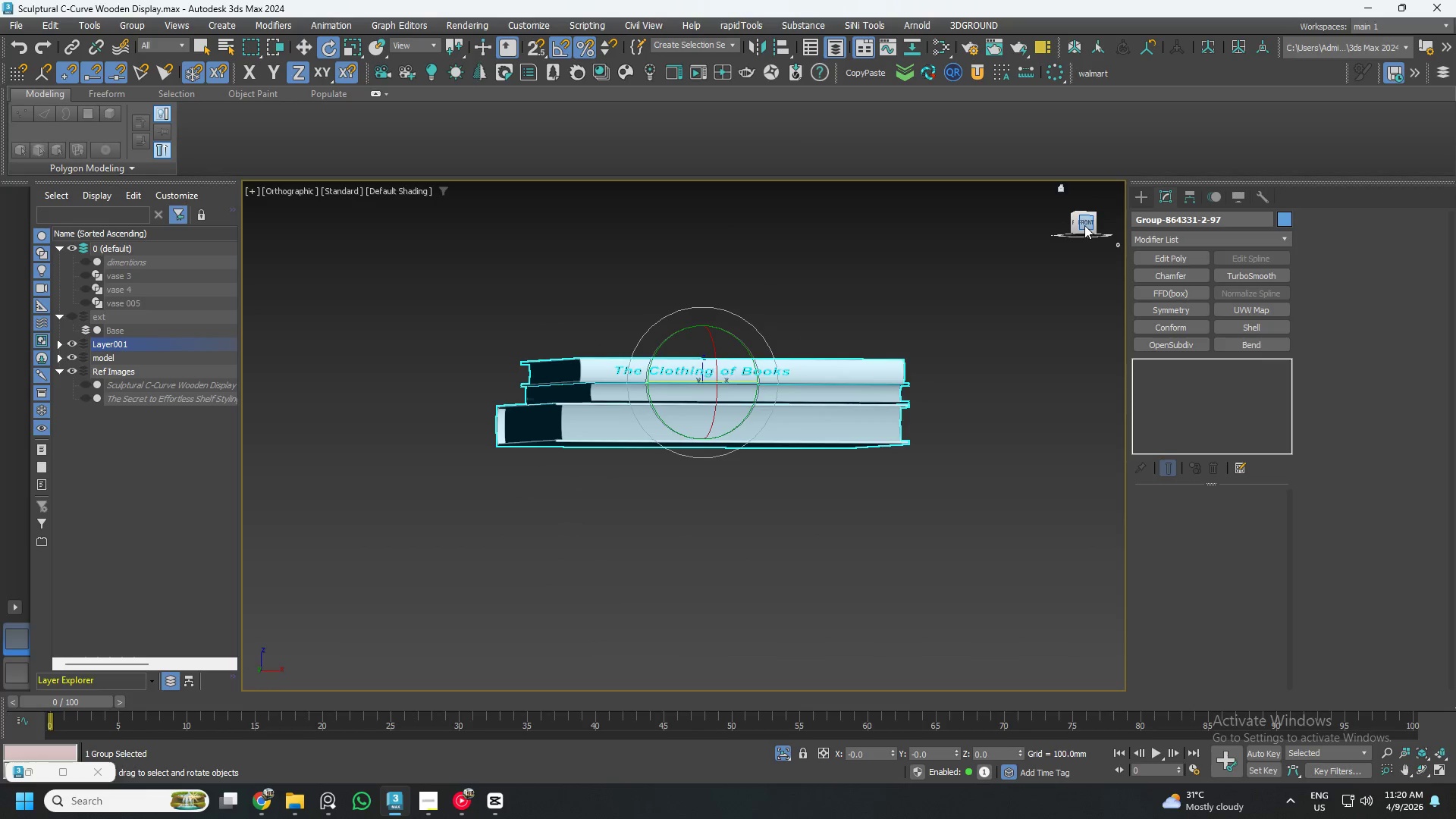 
left_click([1084, 224])
 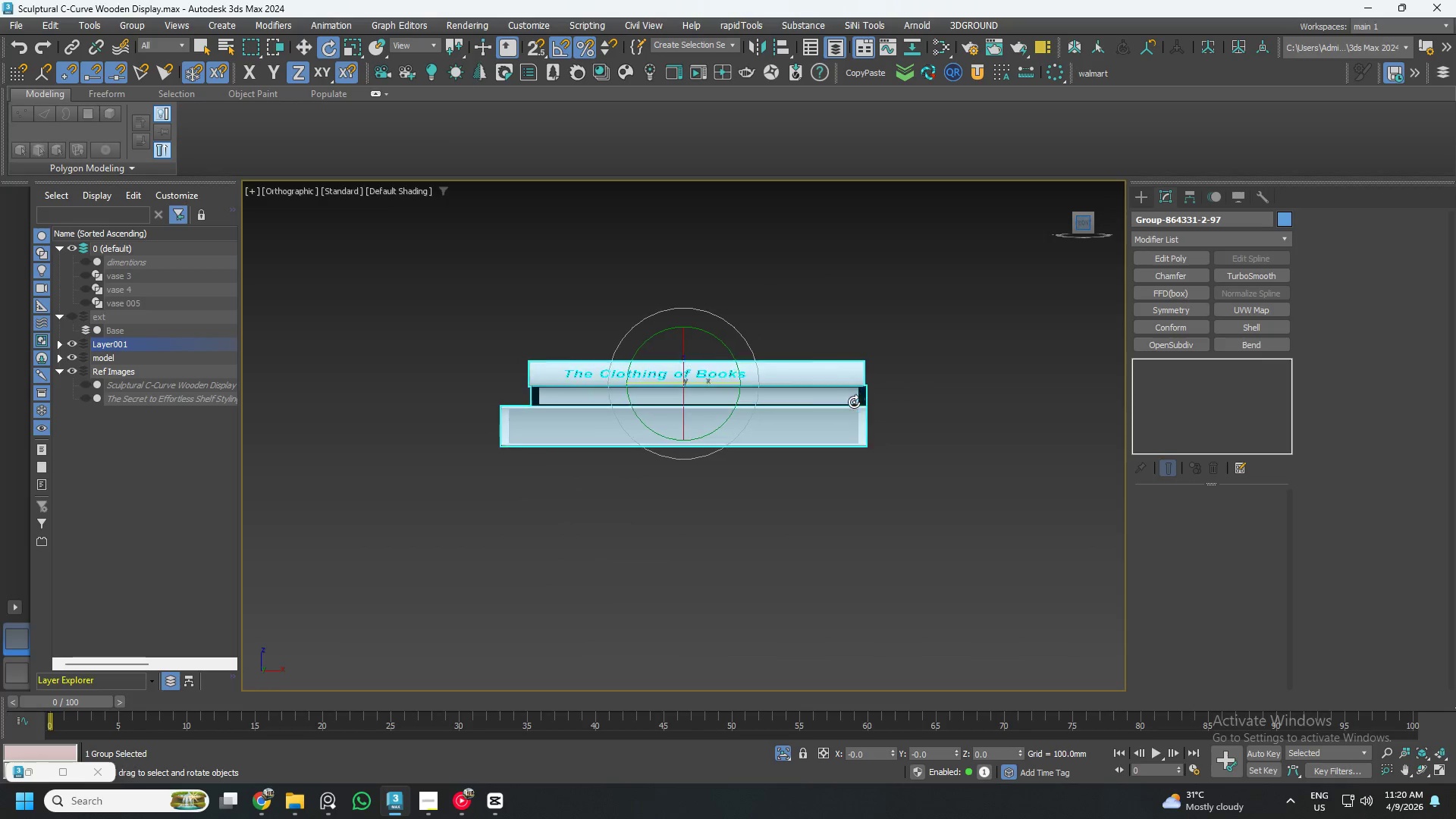 
scroll: coordinate [846, 400], scroll_direction: up, amount: 2.0
 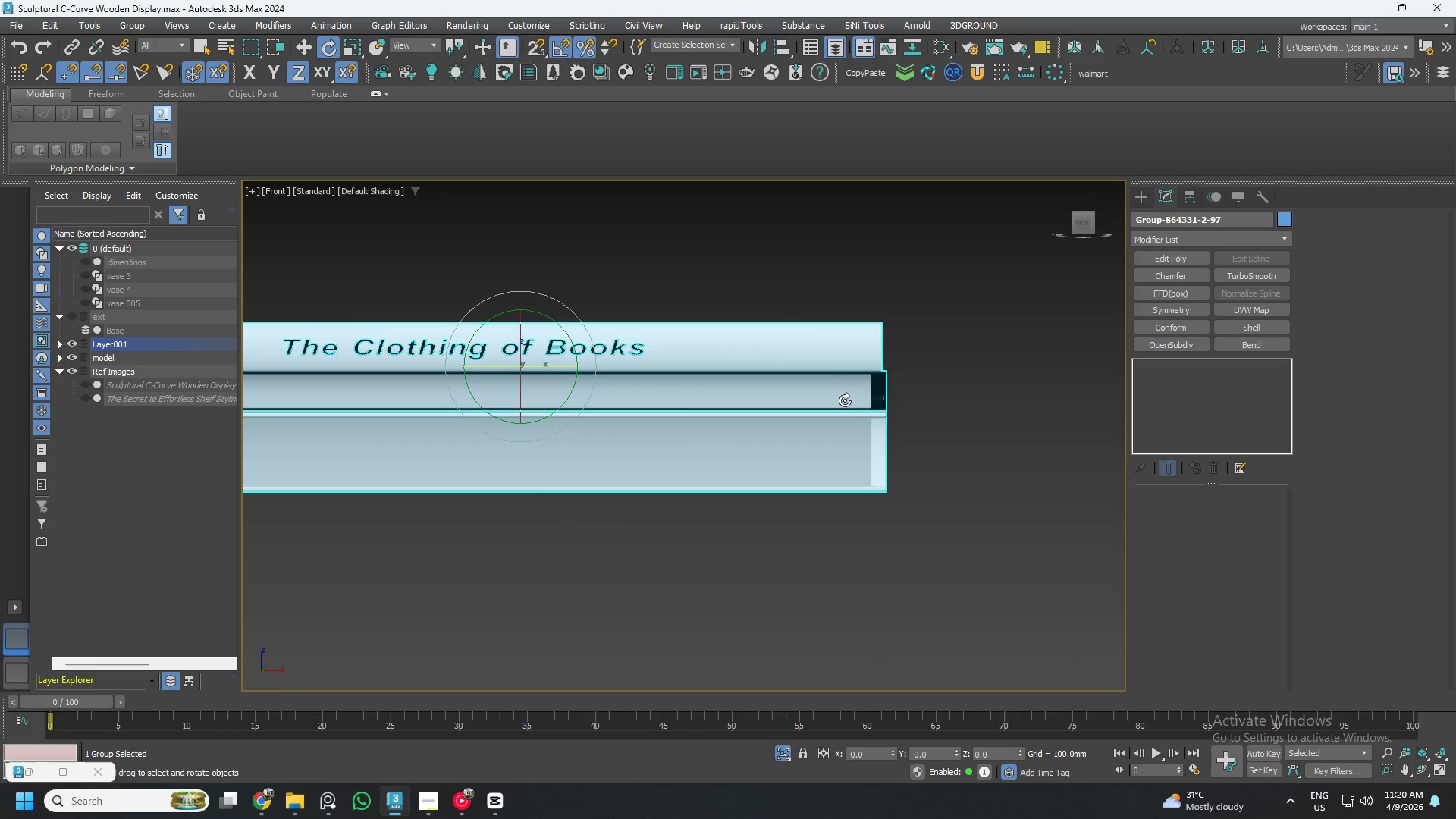 
hold_key(key=AltLeft, duration=1.5)
 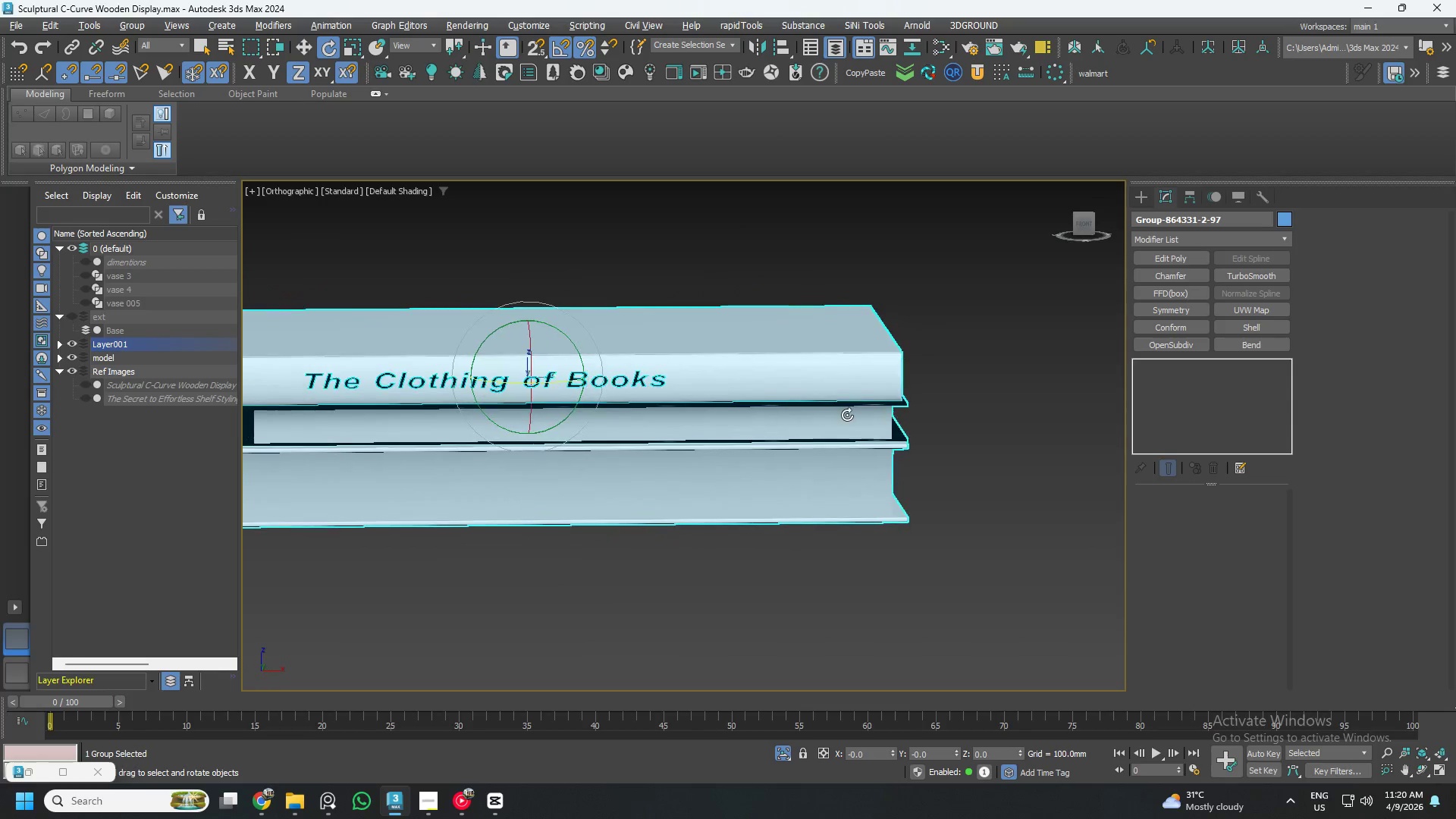 
hold_key(key=AltLeft, duration=0.66)
 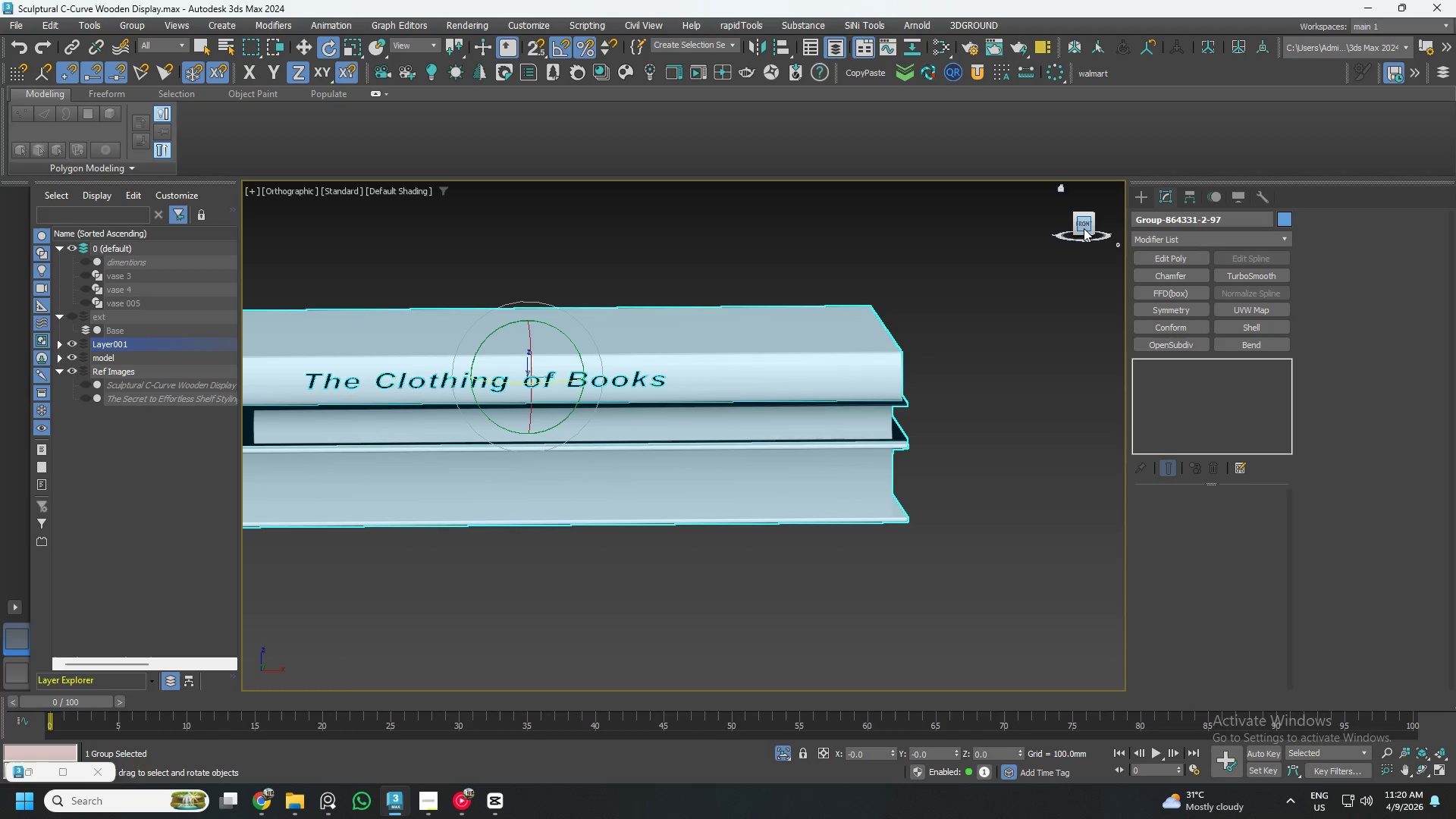 
left_click([1084, 227])
 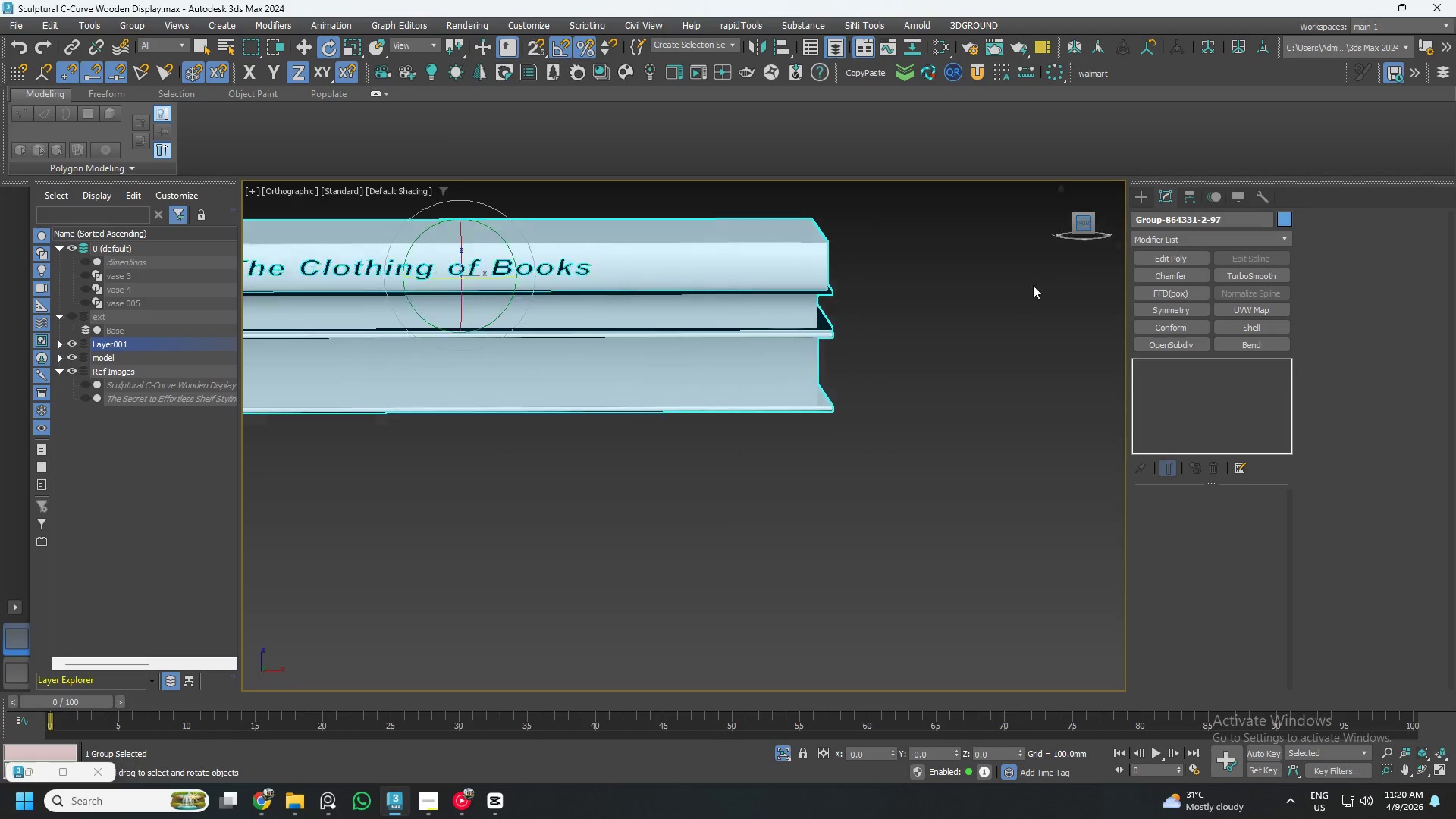 
hold_key(key=AltLeft, duration=1.5)
 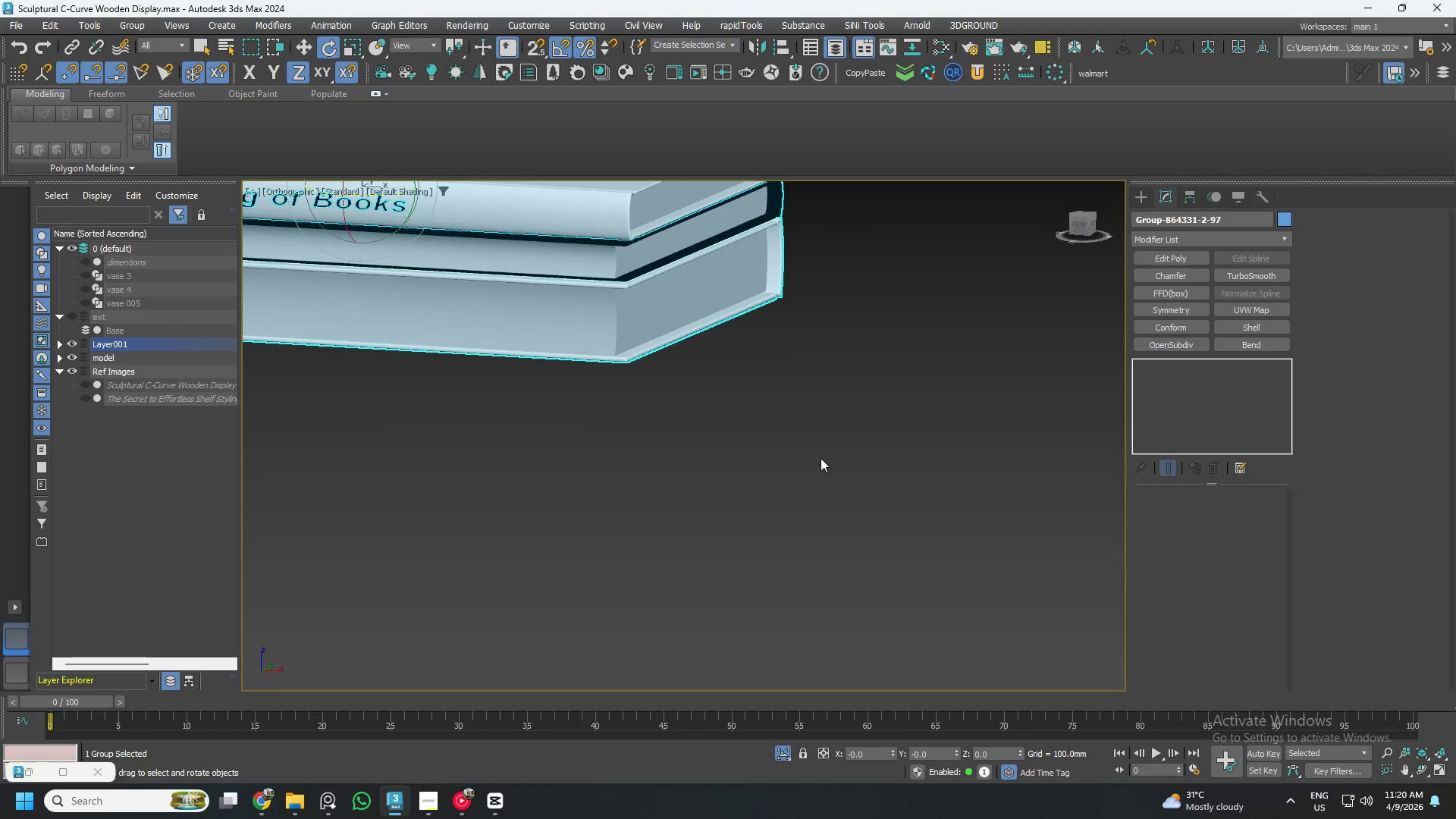 
hold_key(key=AltLeft, duration=0.38)
 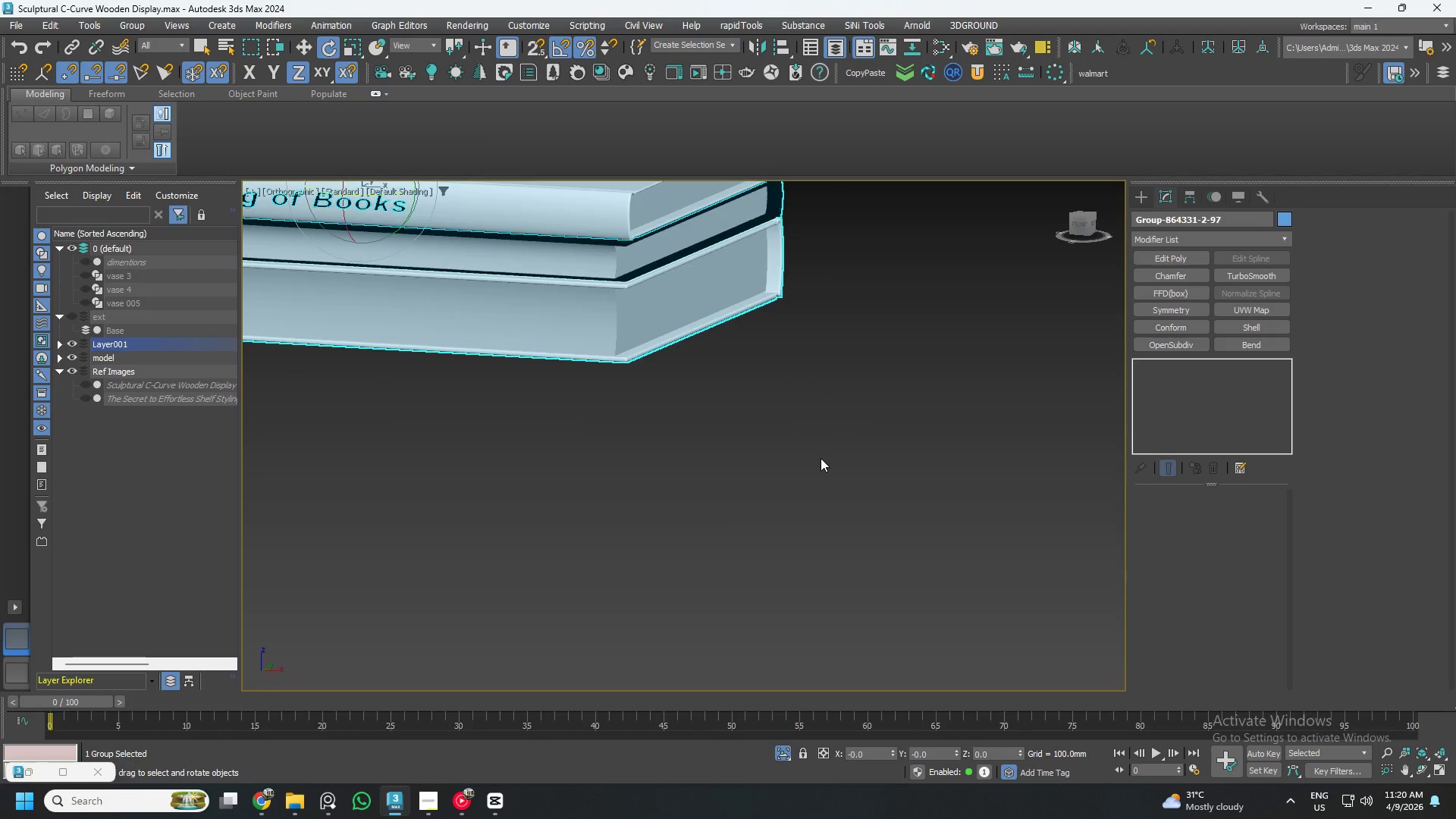 
hold_key(key=AltLeft, duration=1.5)
 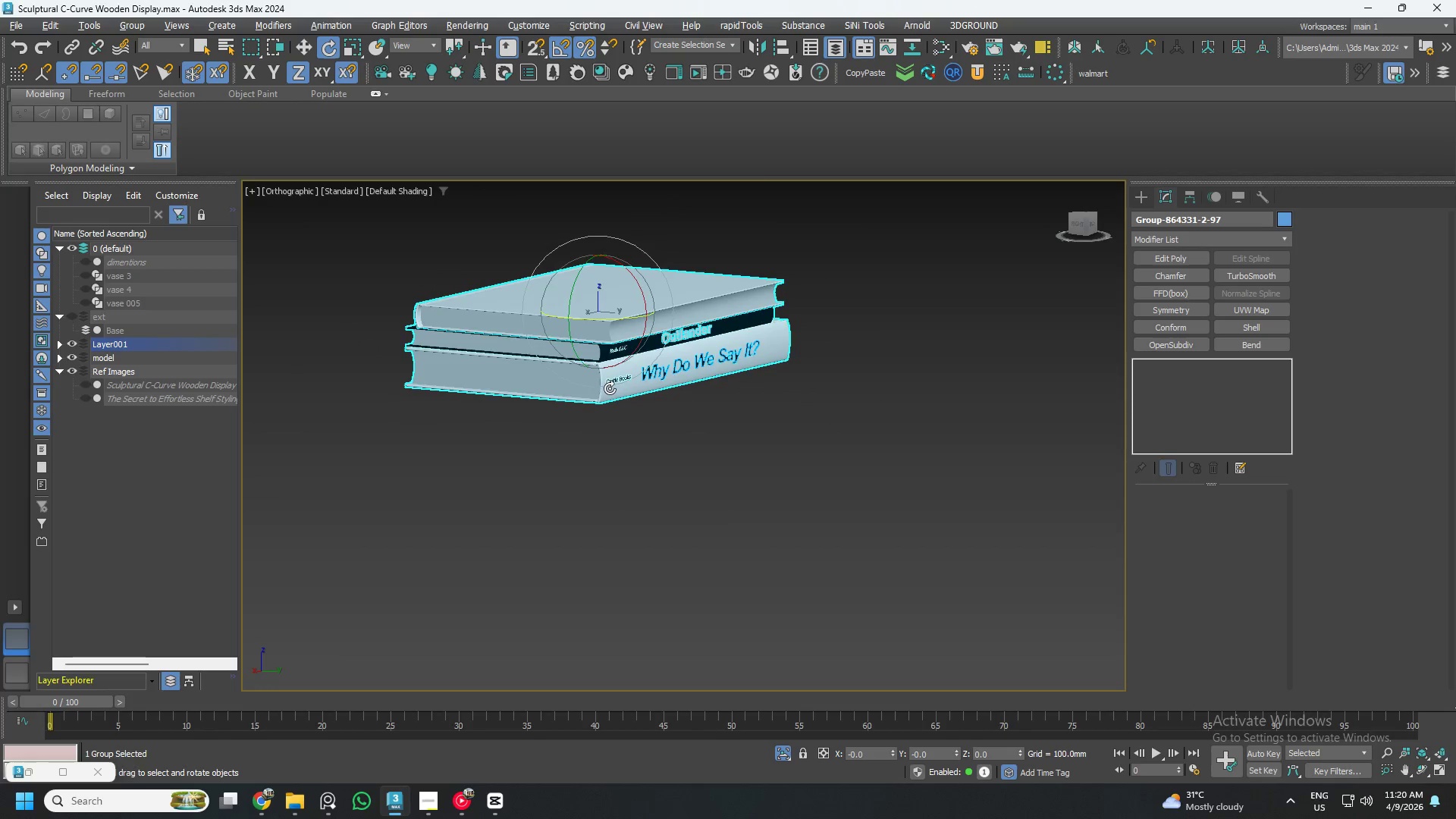 
scroll: coordinate [821, 460], scroll_direction: down, amount: 2.0
 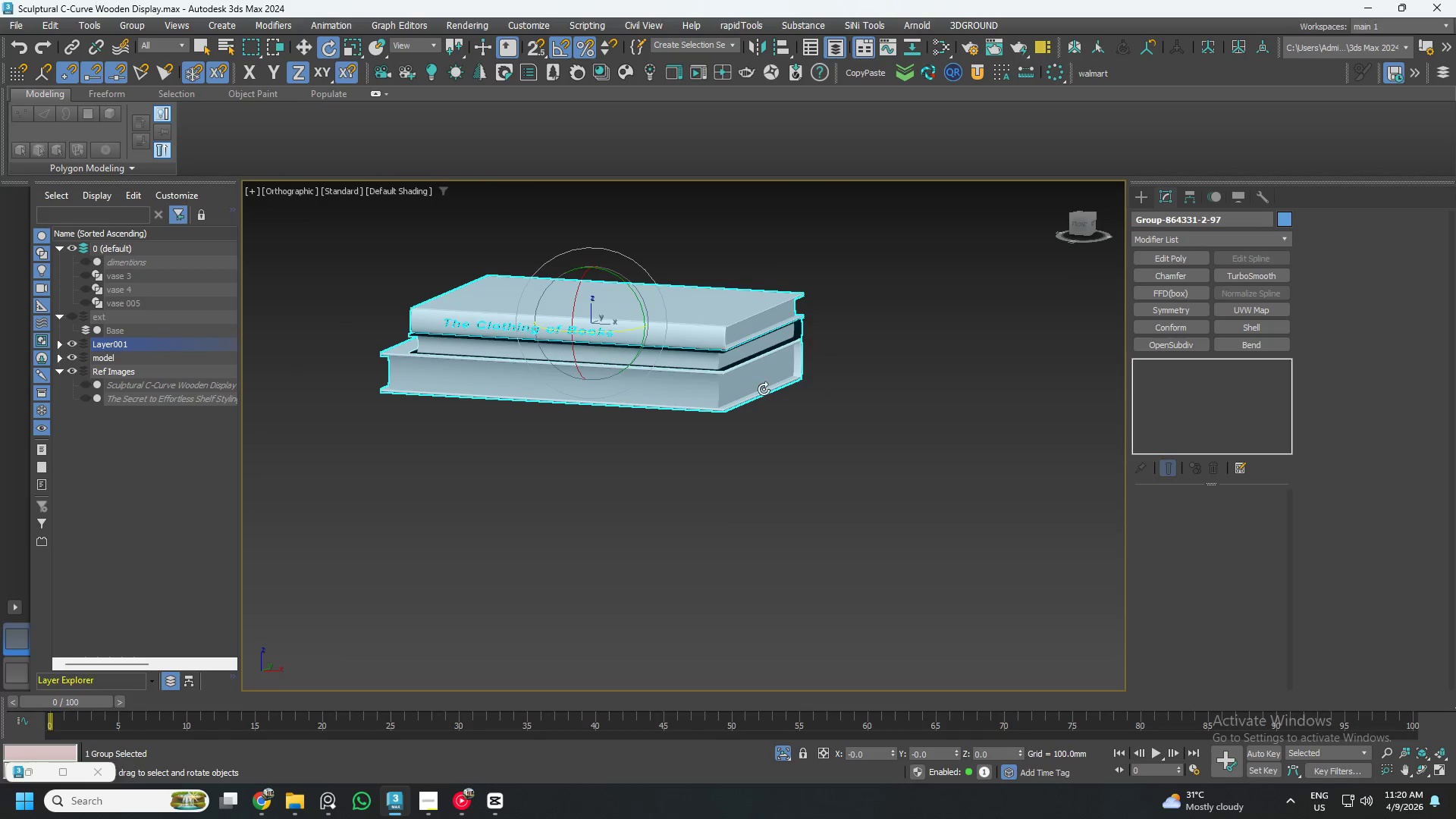 
hold_key(key=AltLeft, duration=0.61)
 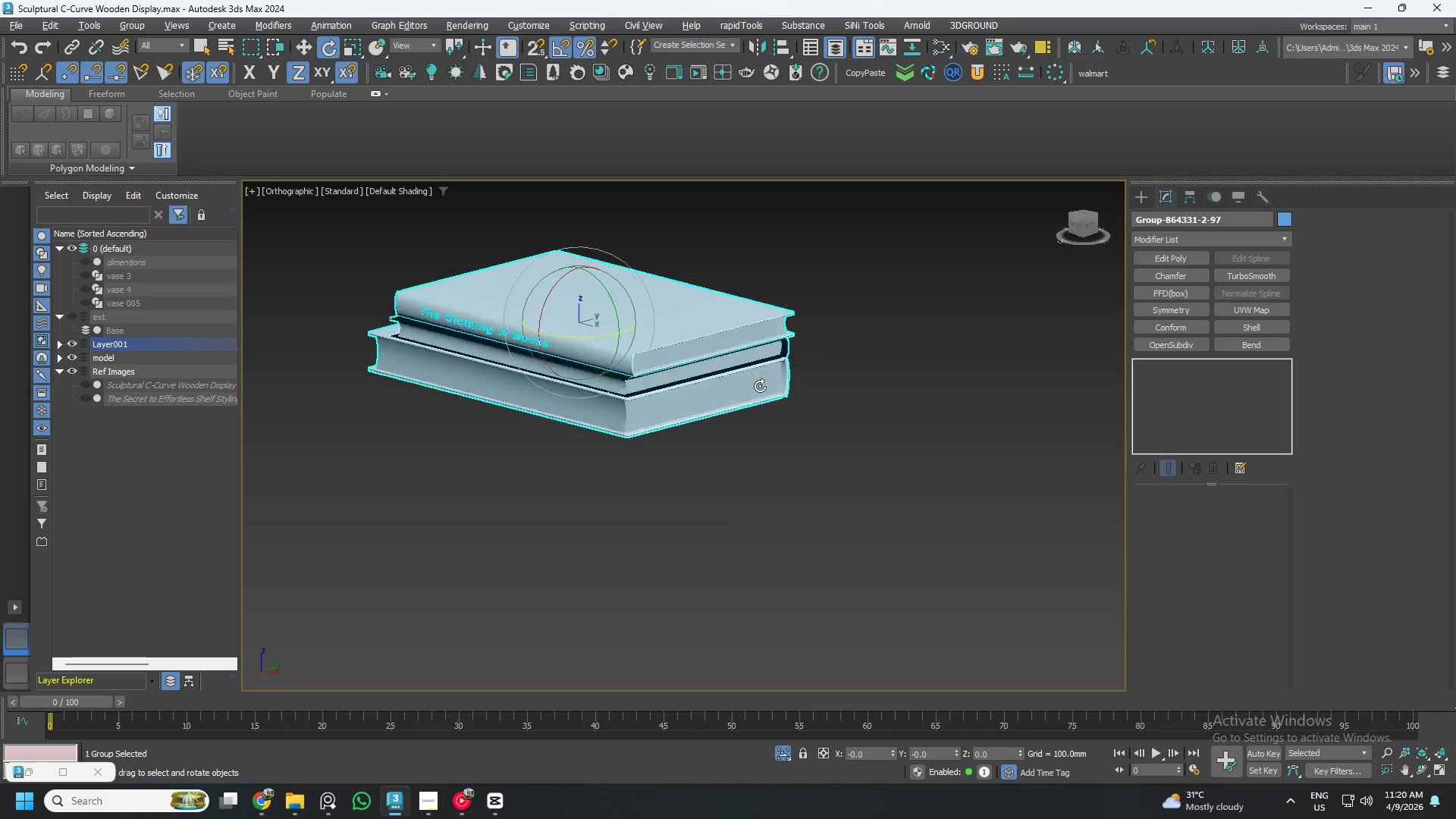 
hold_key(key=AltLeft, duration=0.75)
 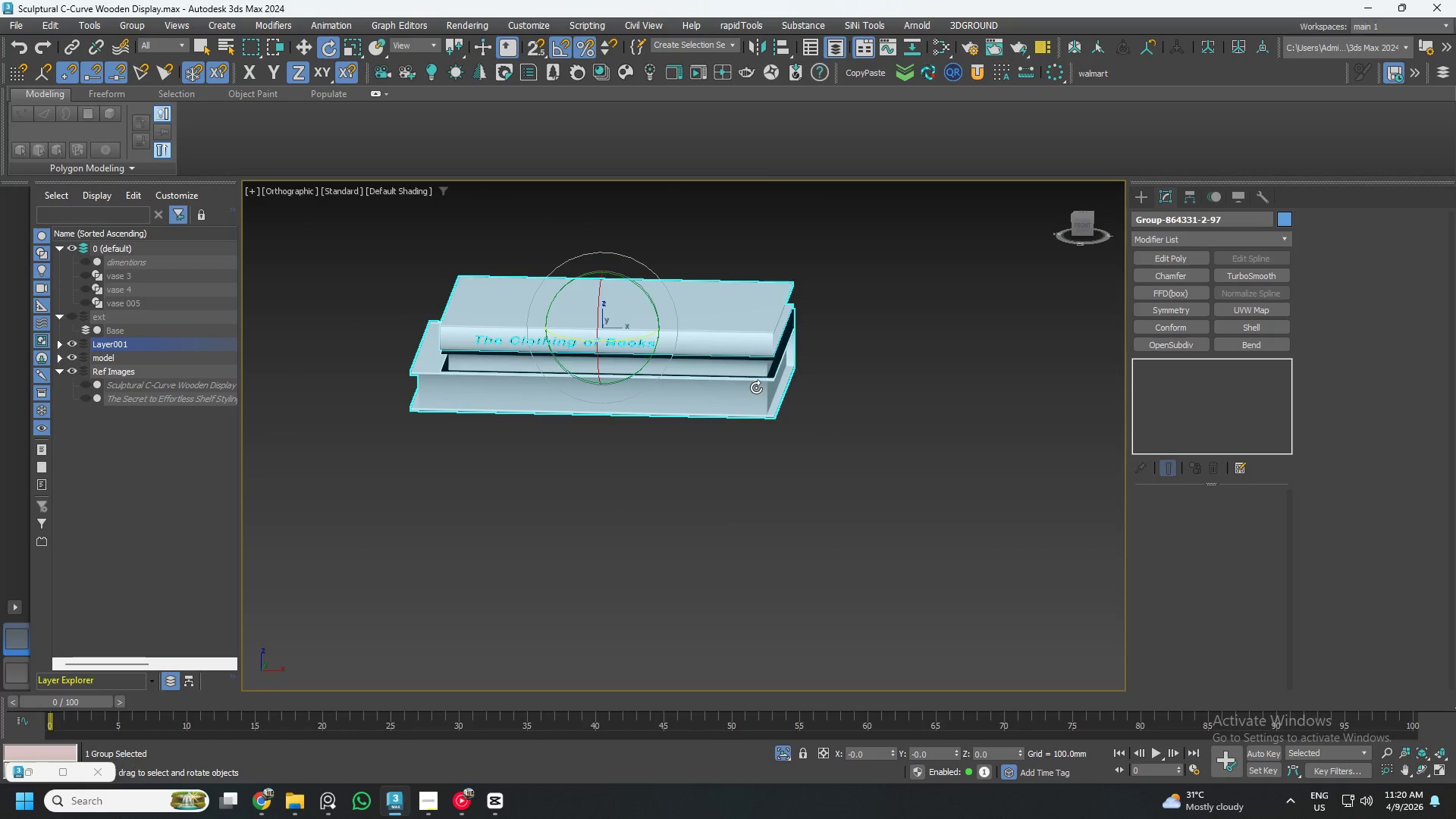 
key(Alt+O)
 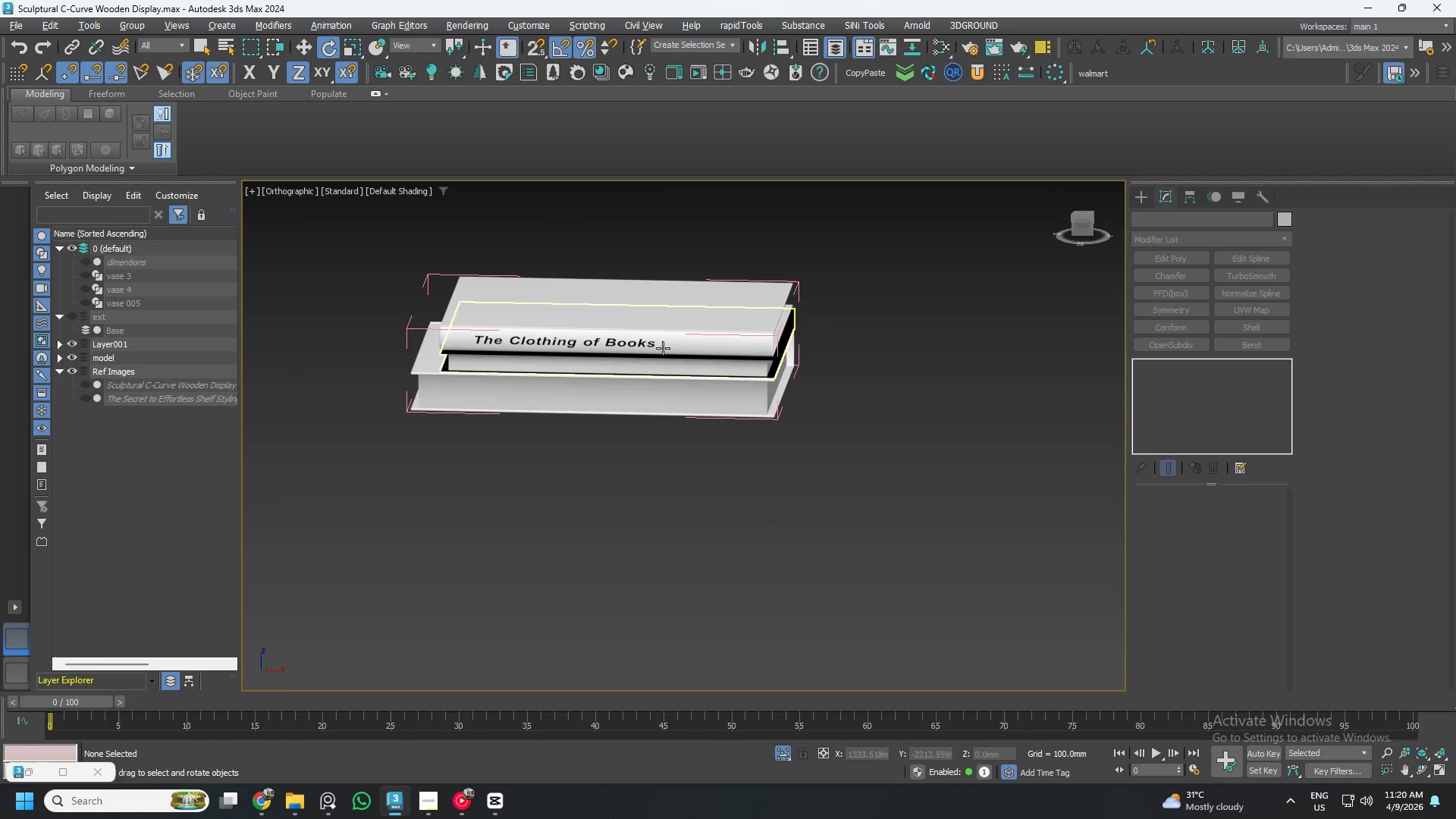 
left_click([651, 329])
 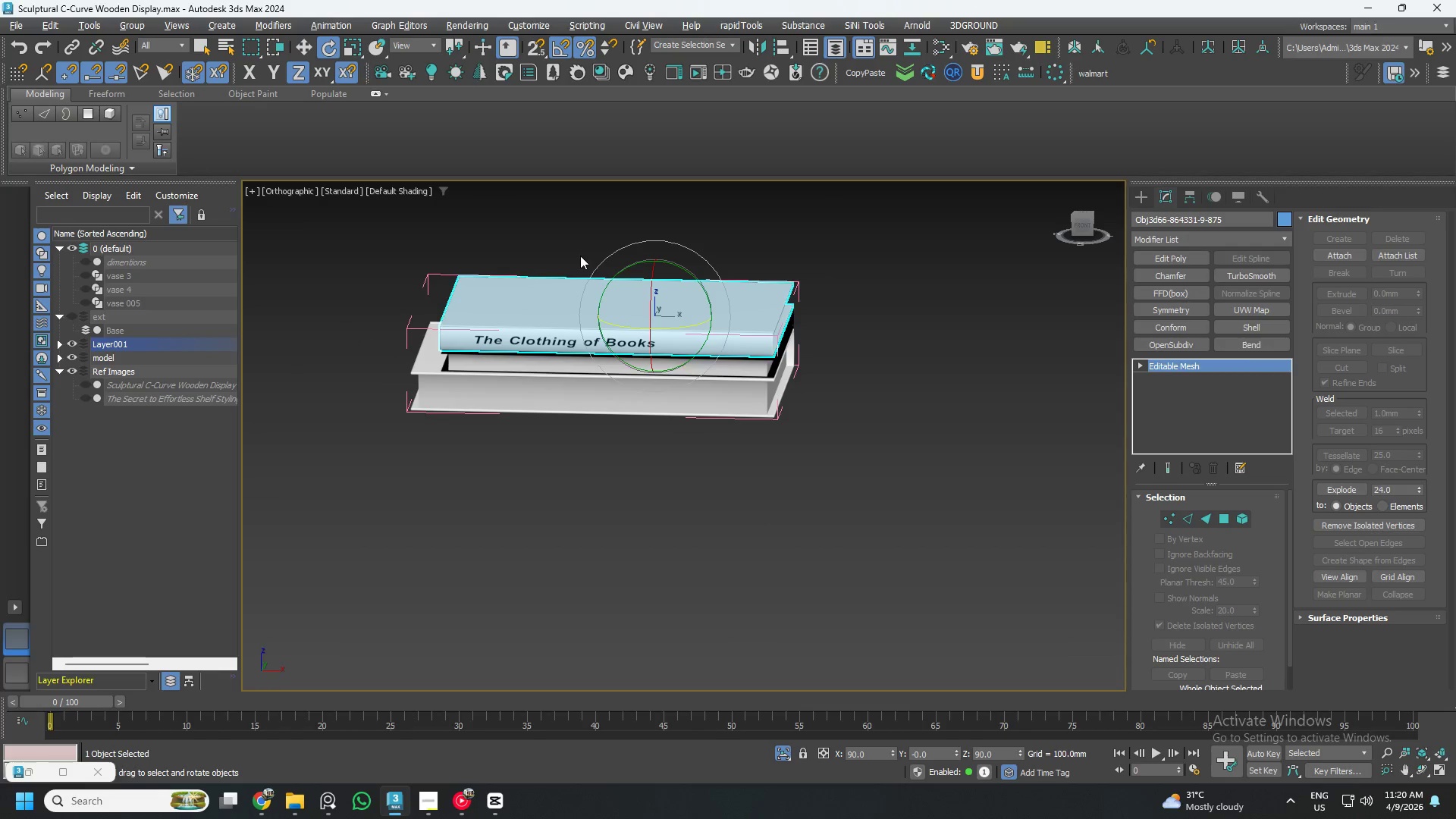 
left_click_drag(start_coordinate=[578, 220], to_coordinate=[667, 546])
 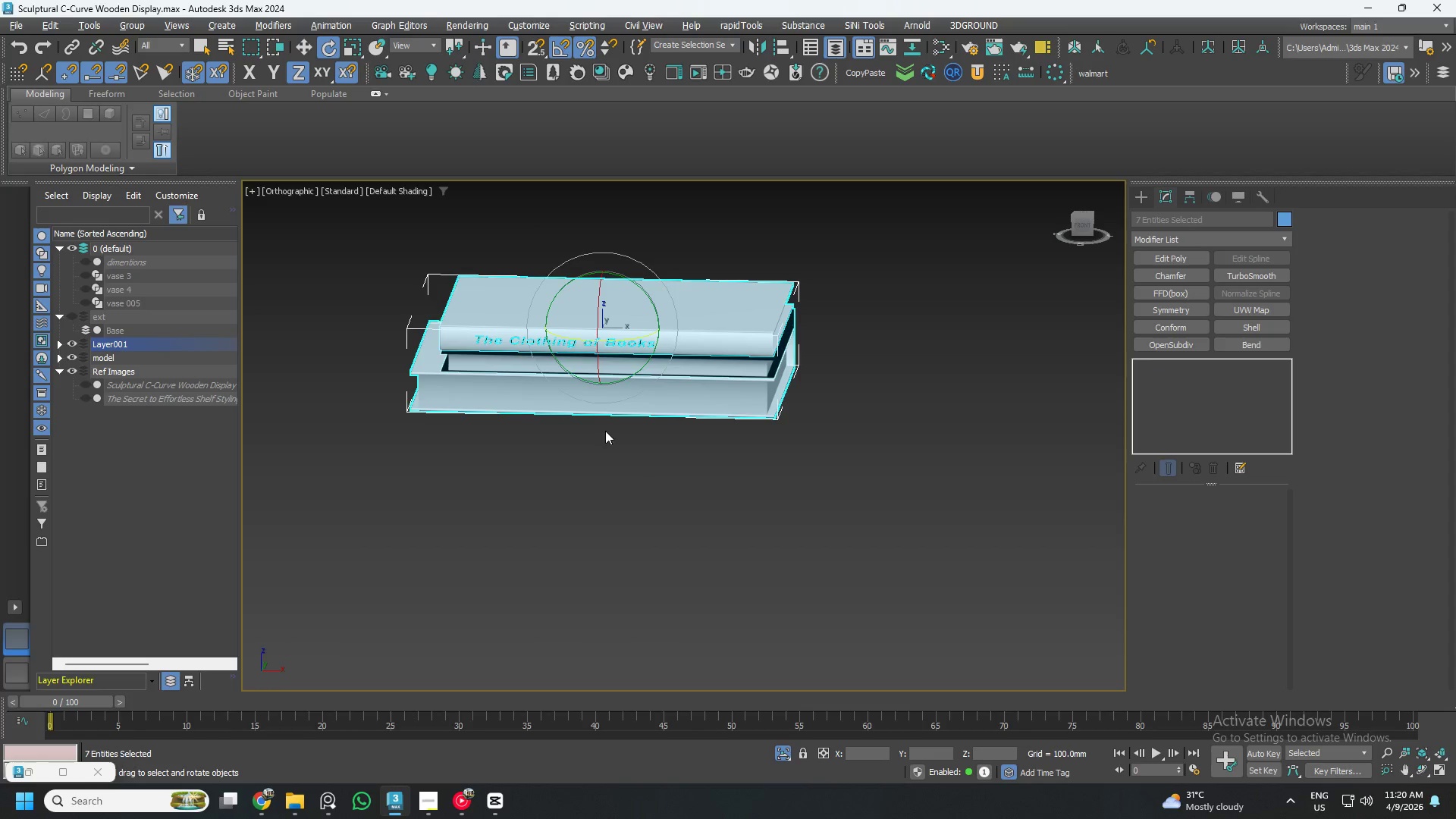 
key(W)
 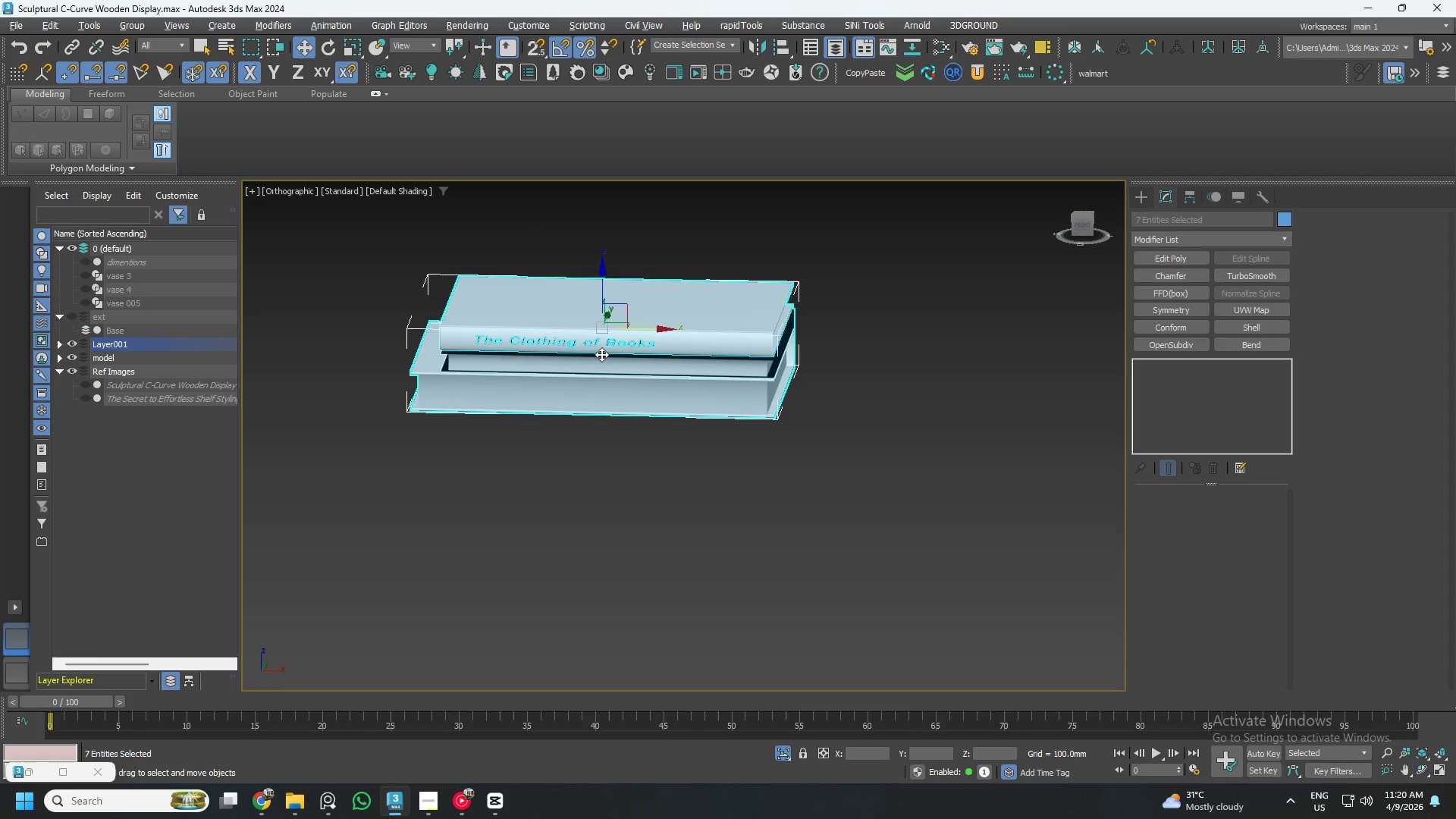 
right_click([601, 354])
 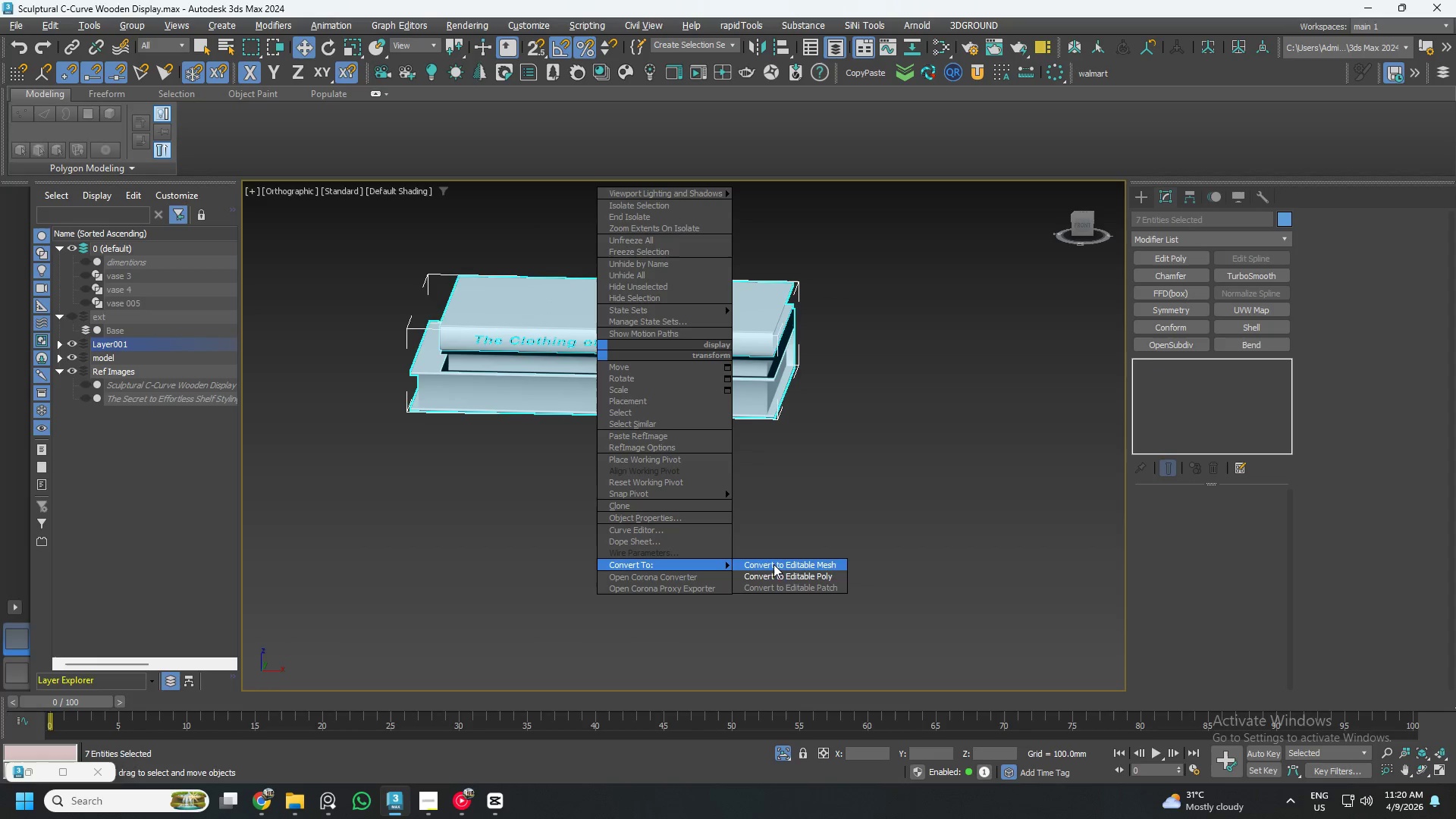 
left_click([779, 573])
 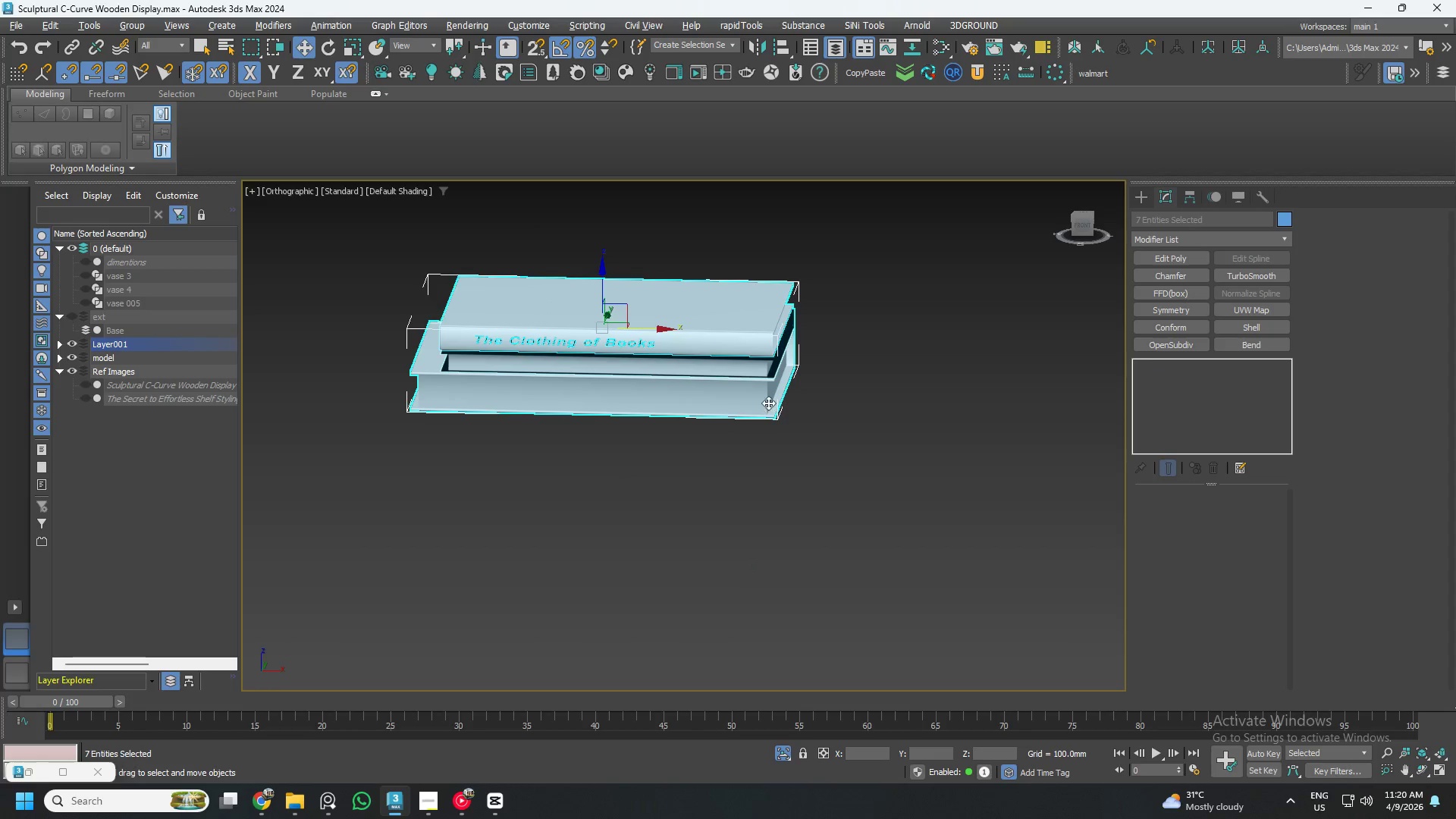 
left_click([716, 337])
 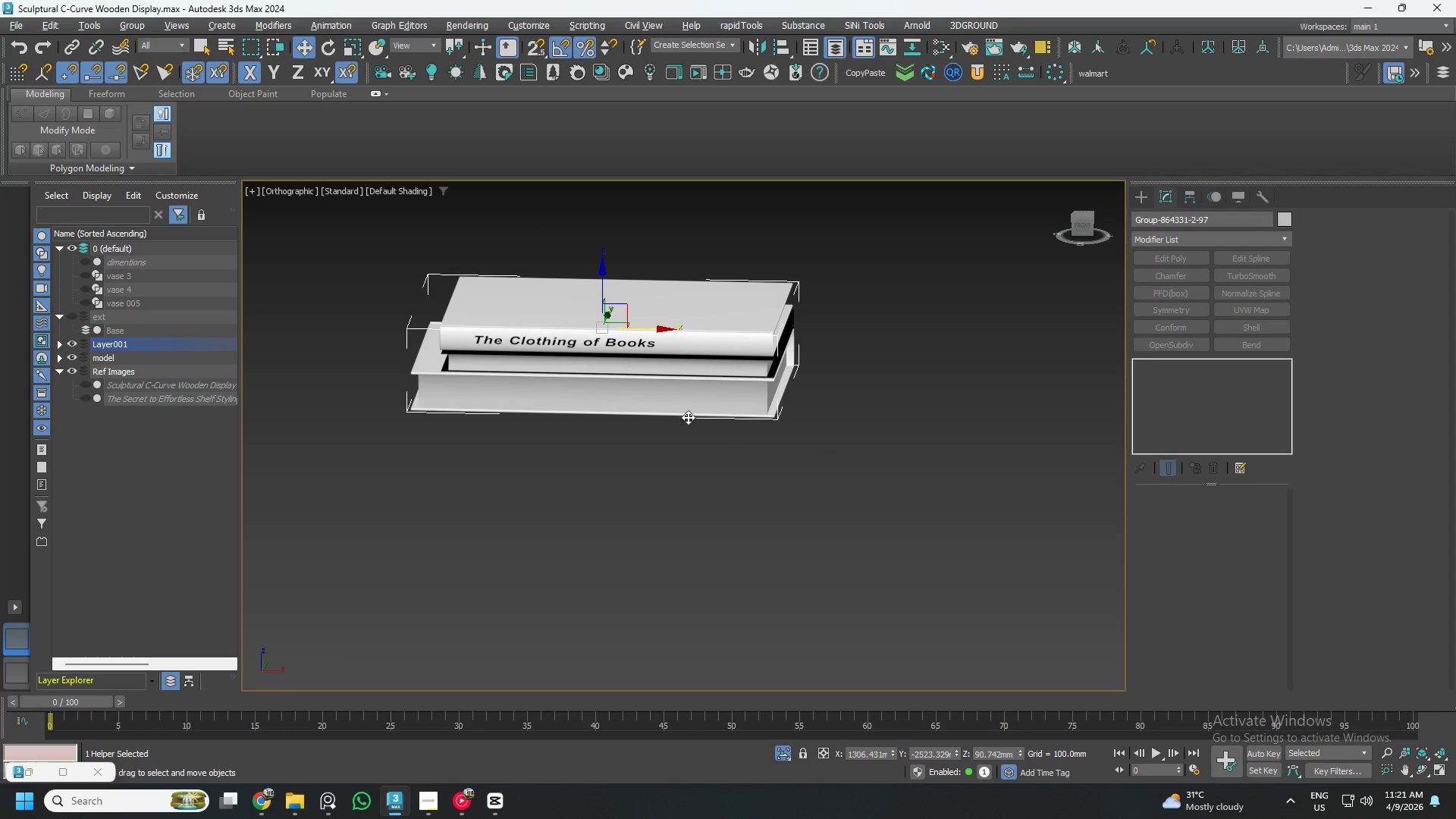 
left_click([725, 477])
 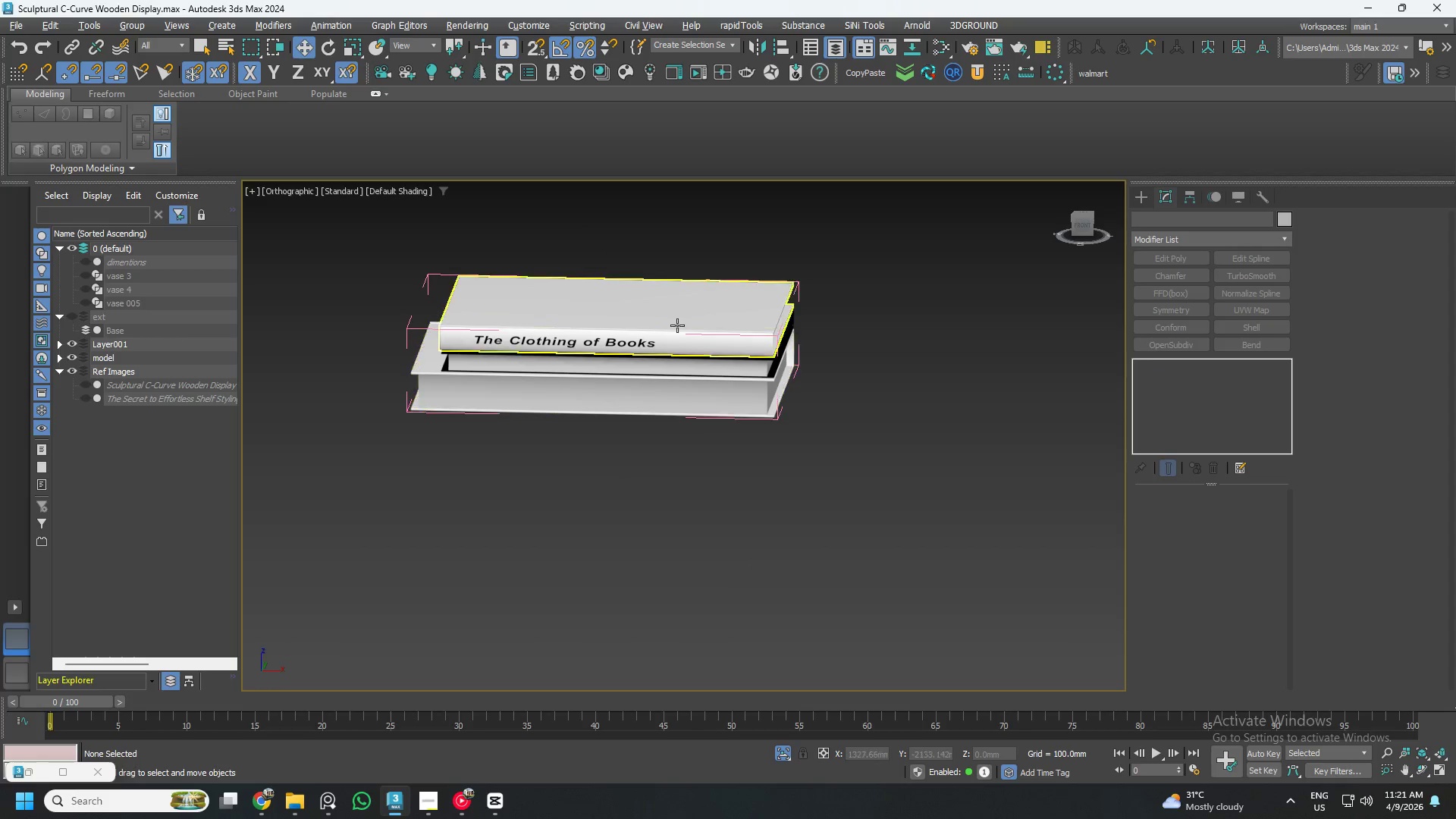 
left_click([672, 303])
 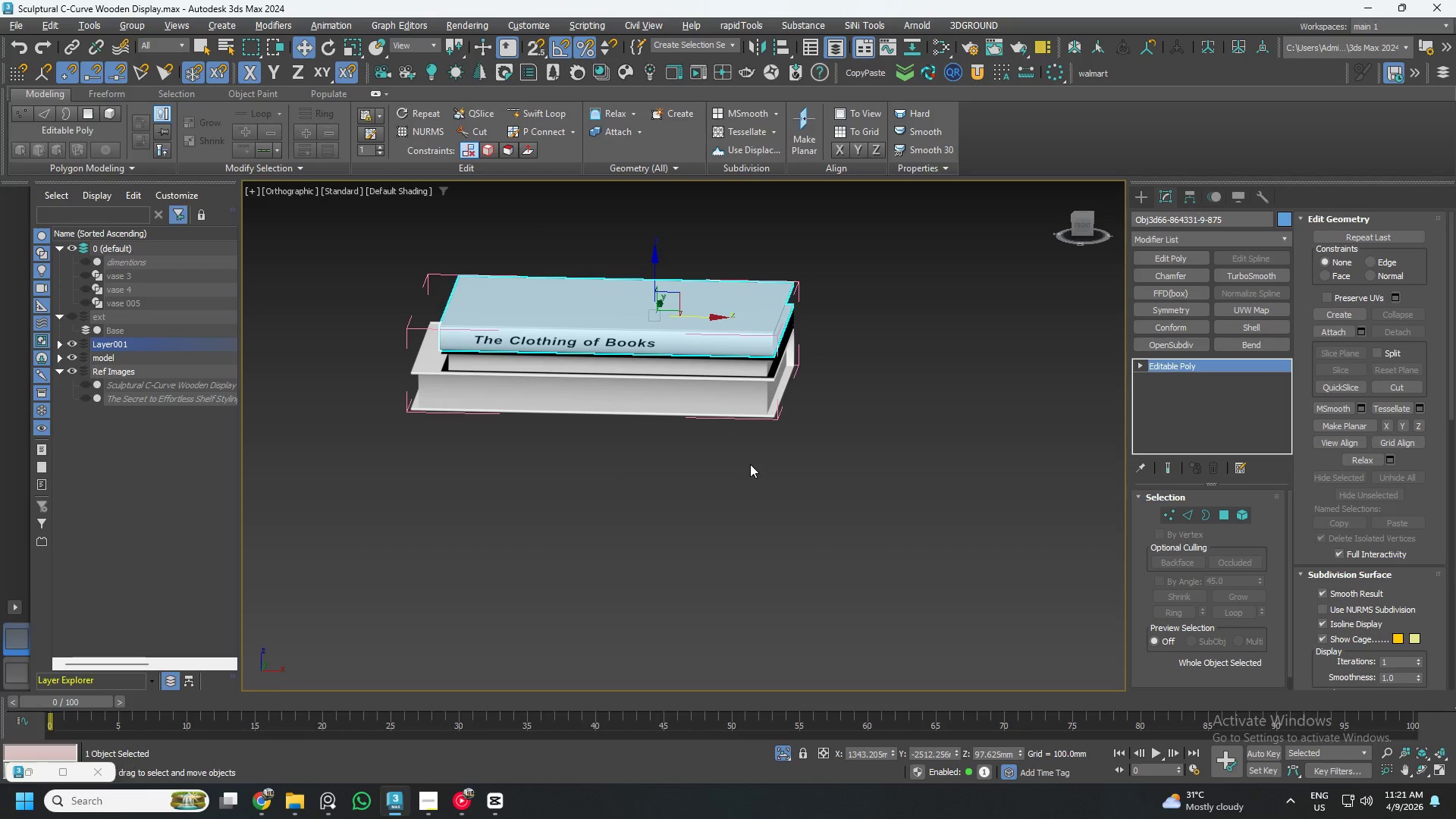 
hold_key(key=5, duration=10.39)
 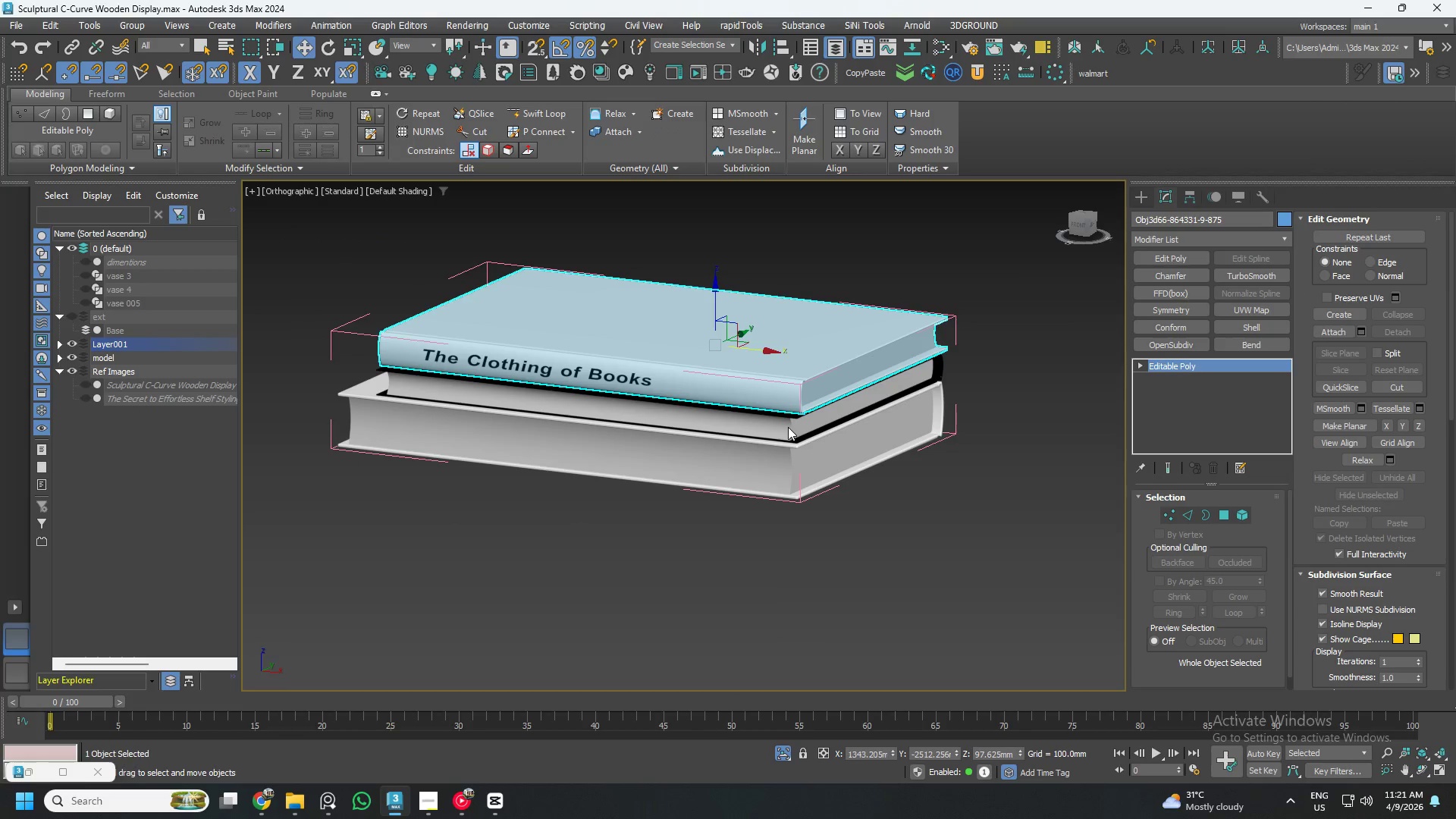 
scroll: coordinate [654, 350], scroll_direction: up, amount: 5.0
 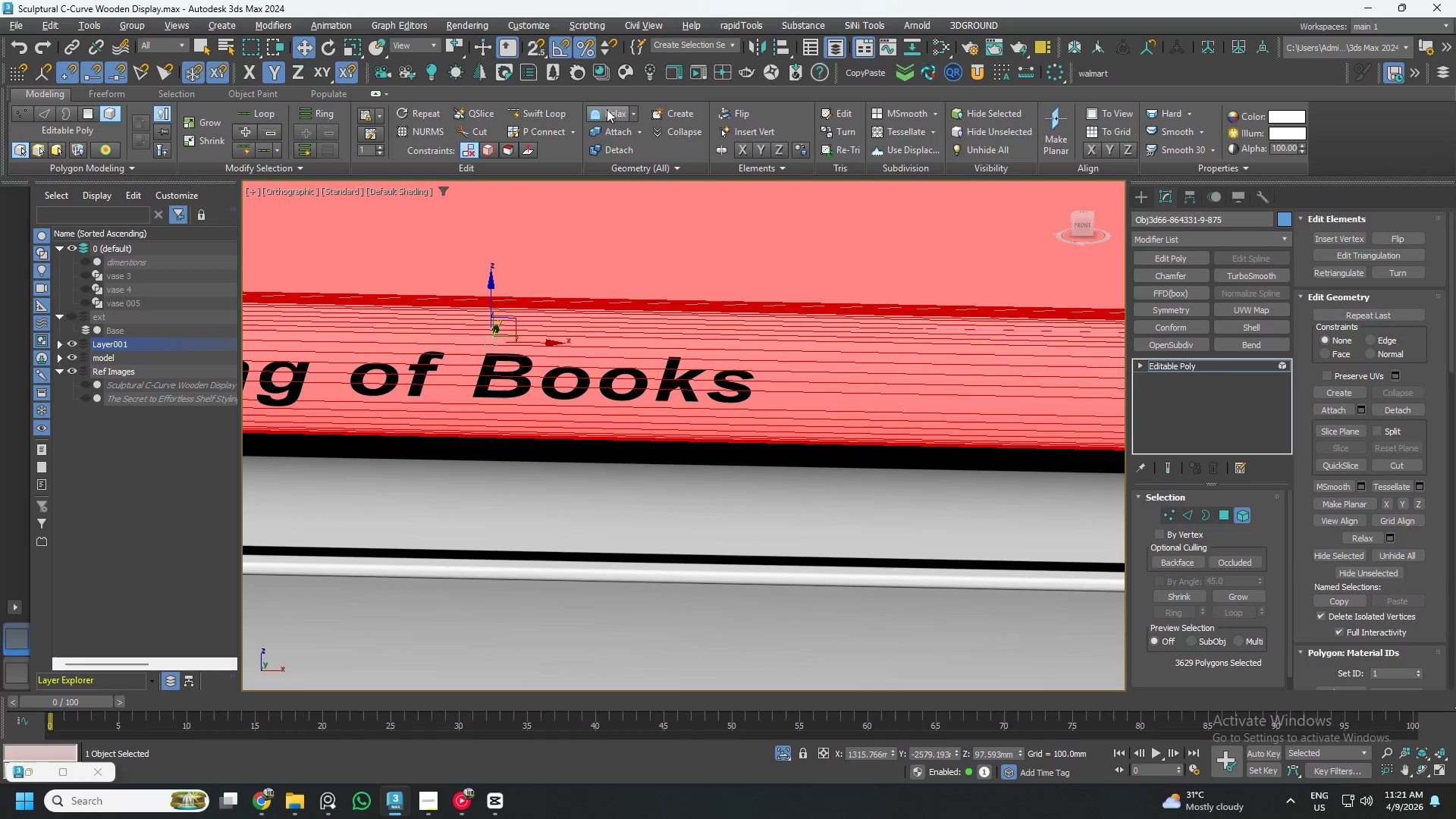 
left_click([616, 130])
 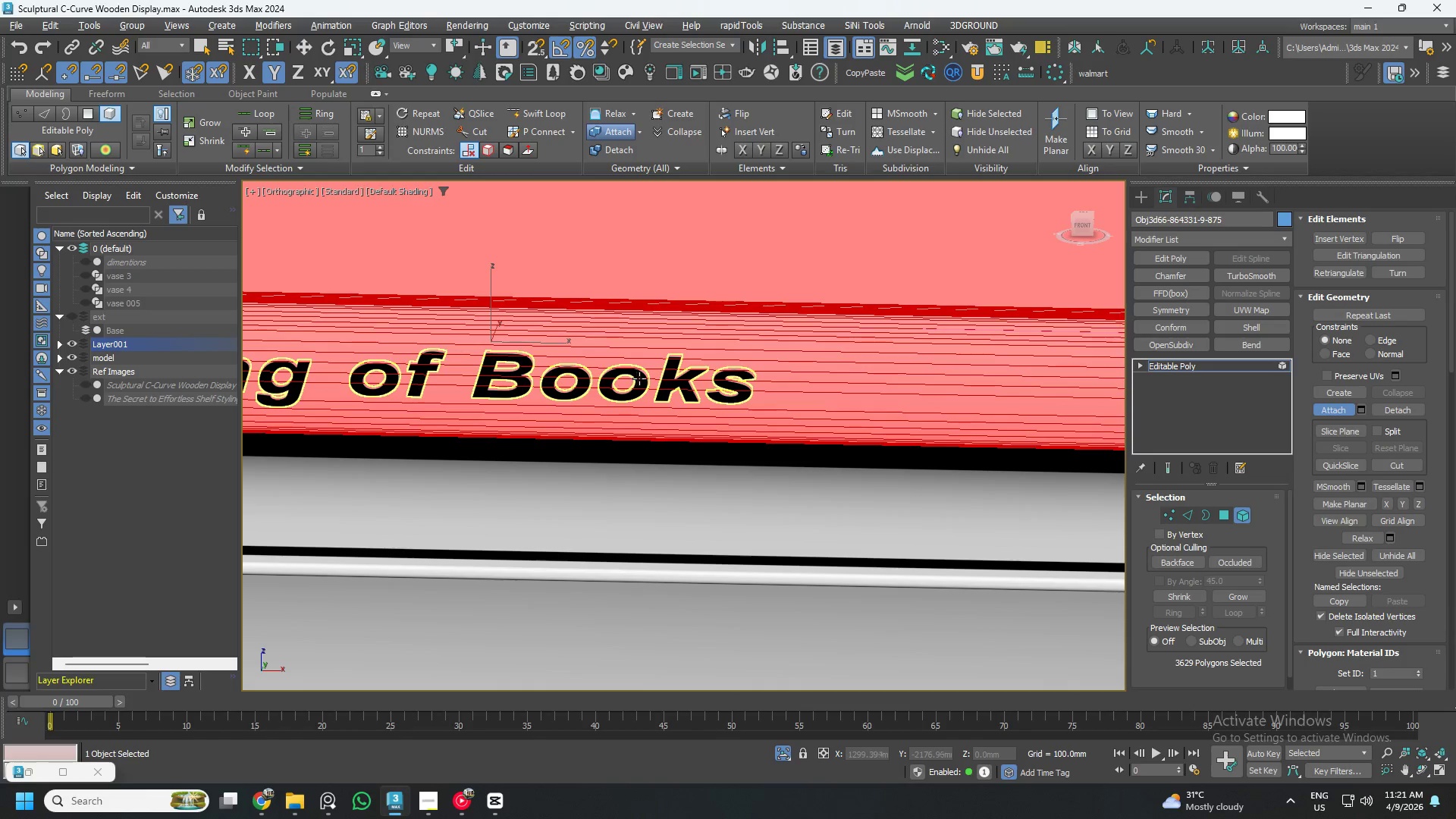 
left_click([639, 377])
 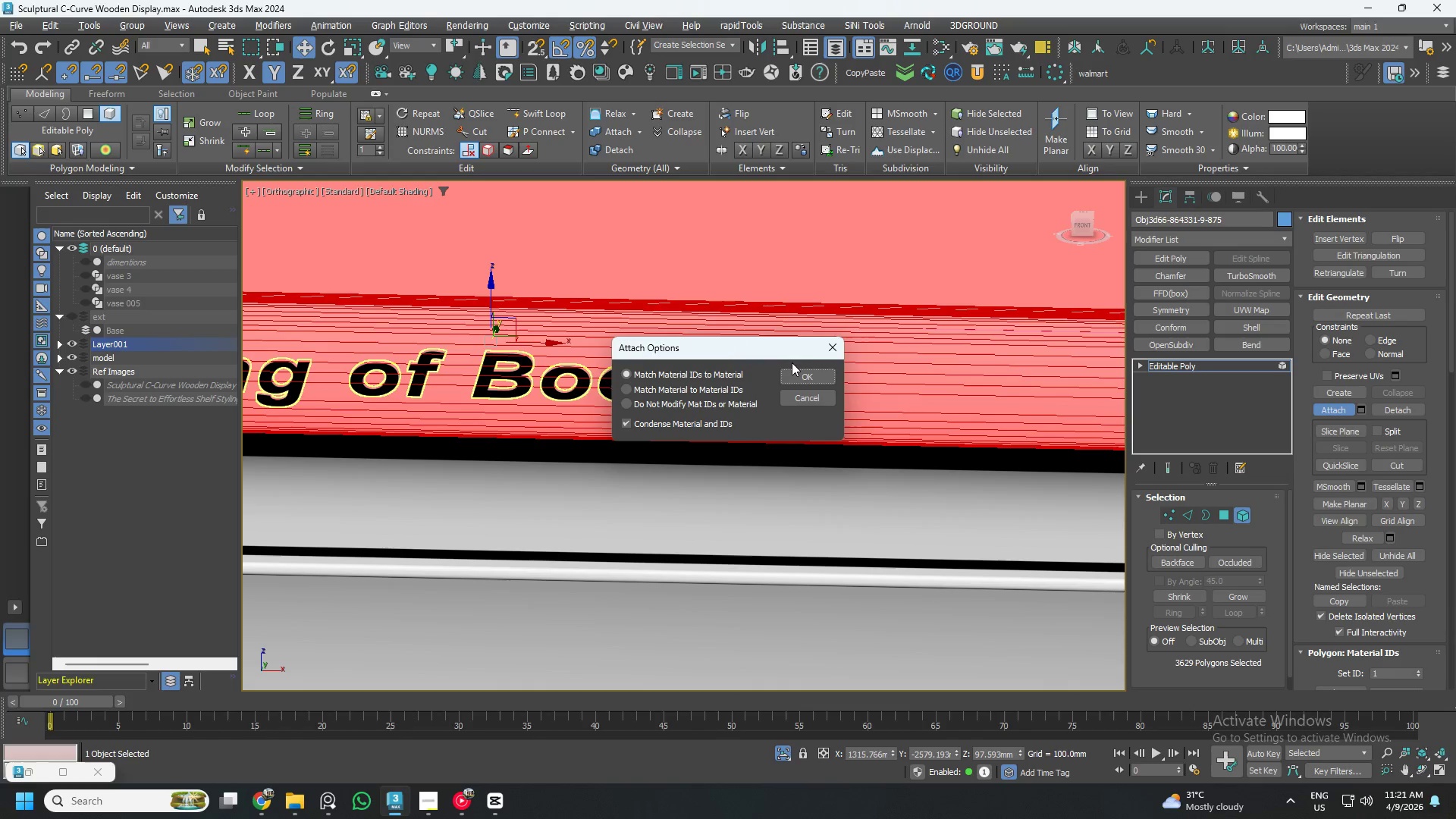 
left_click([793, 373])
 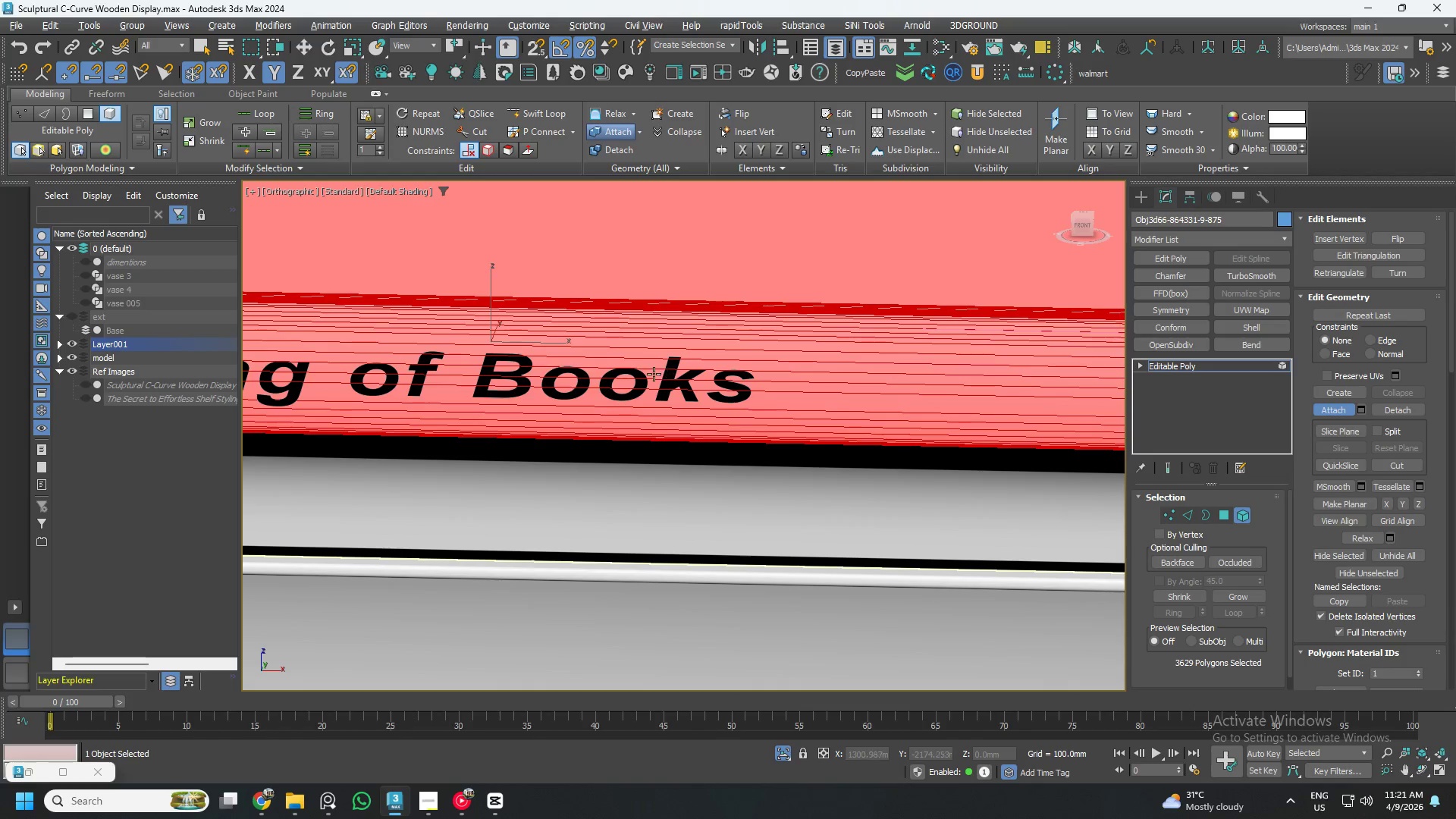 
hold_key(key=AltLeft, duration=0.62)
 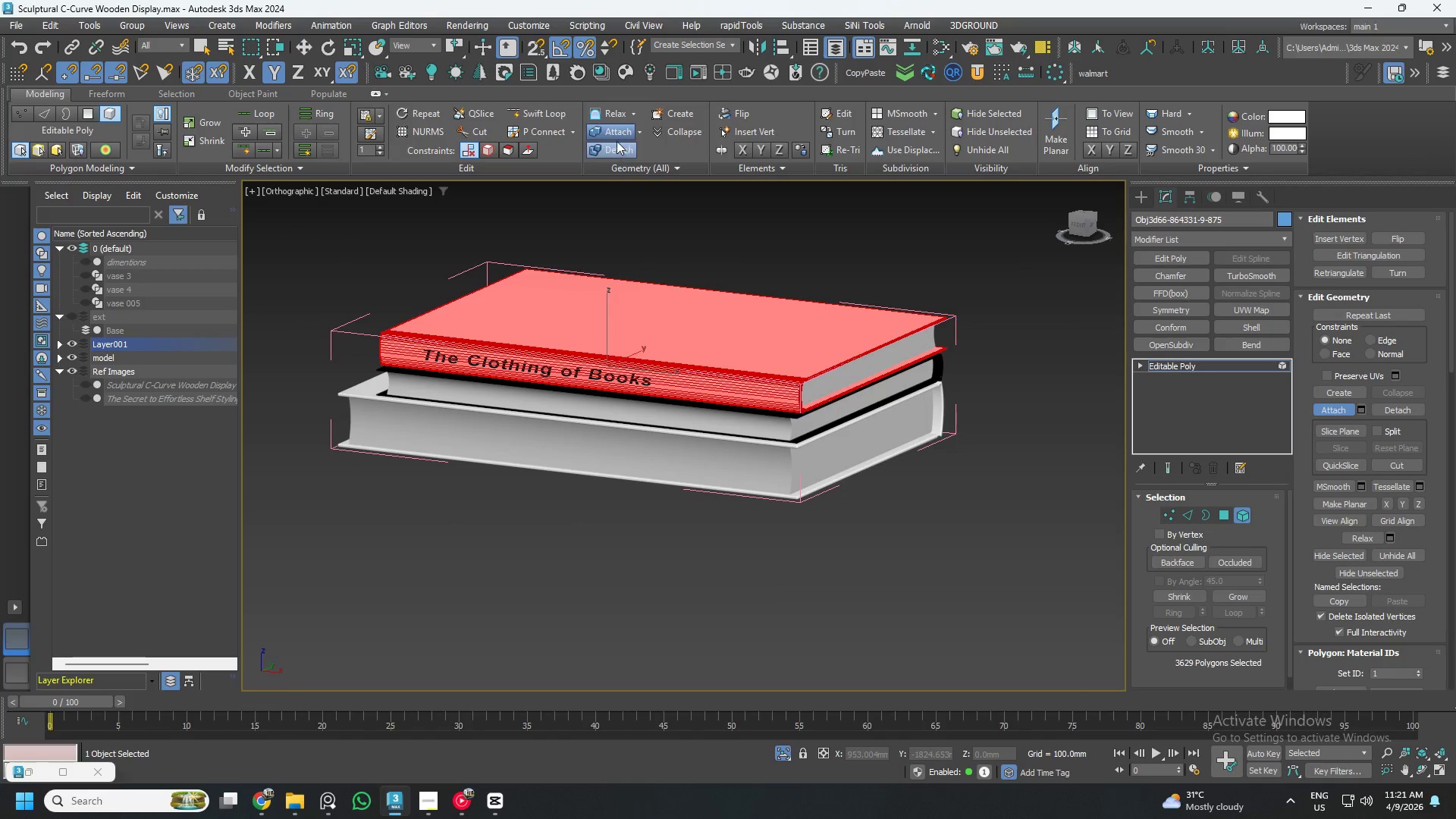 
scroll: coordinate [645, 374], scroll_direction: down, amount: 4.0
 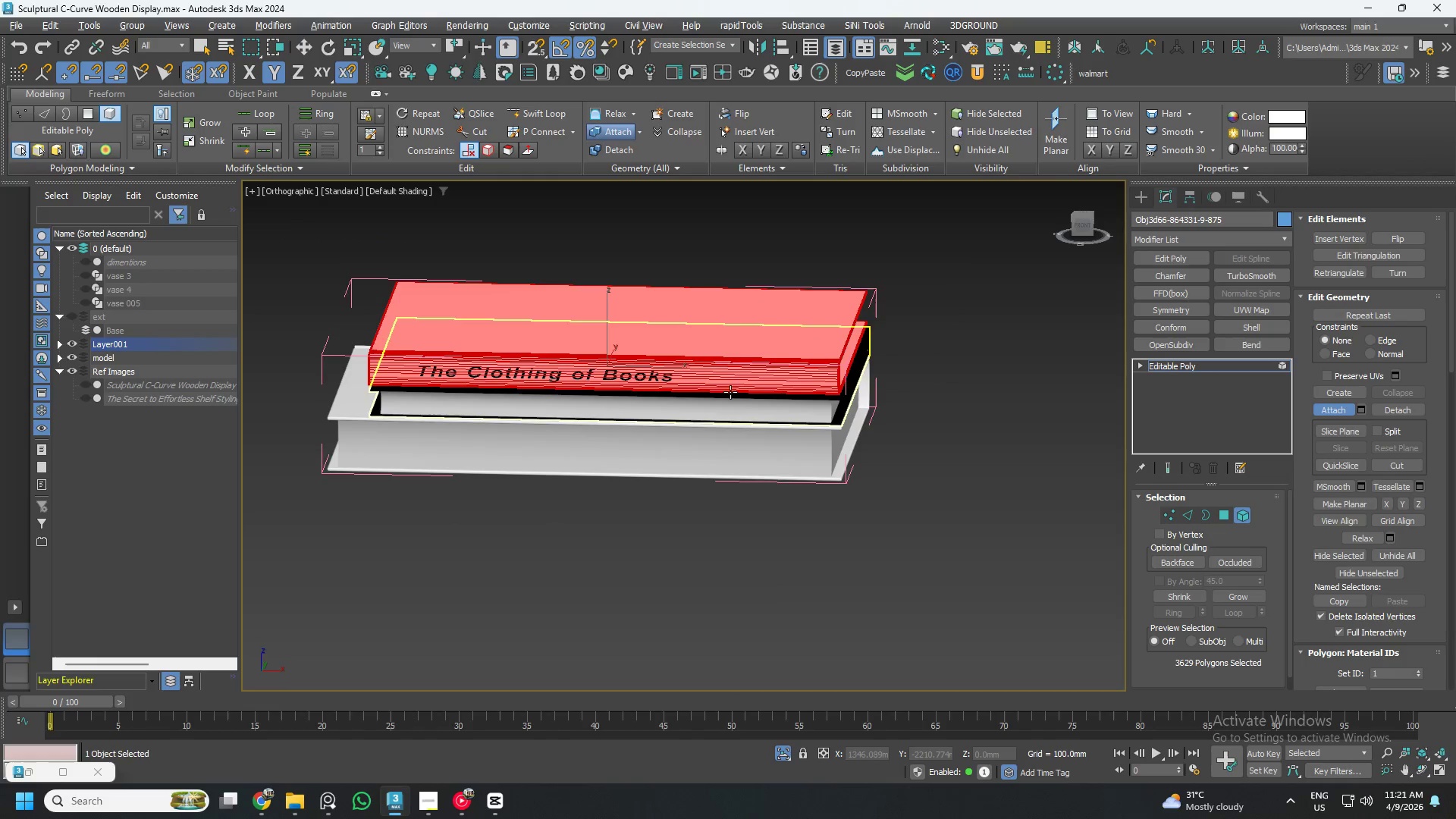 
left_click([614, 130])
 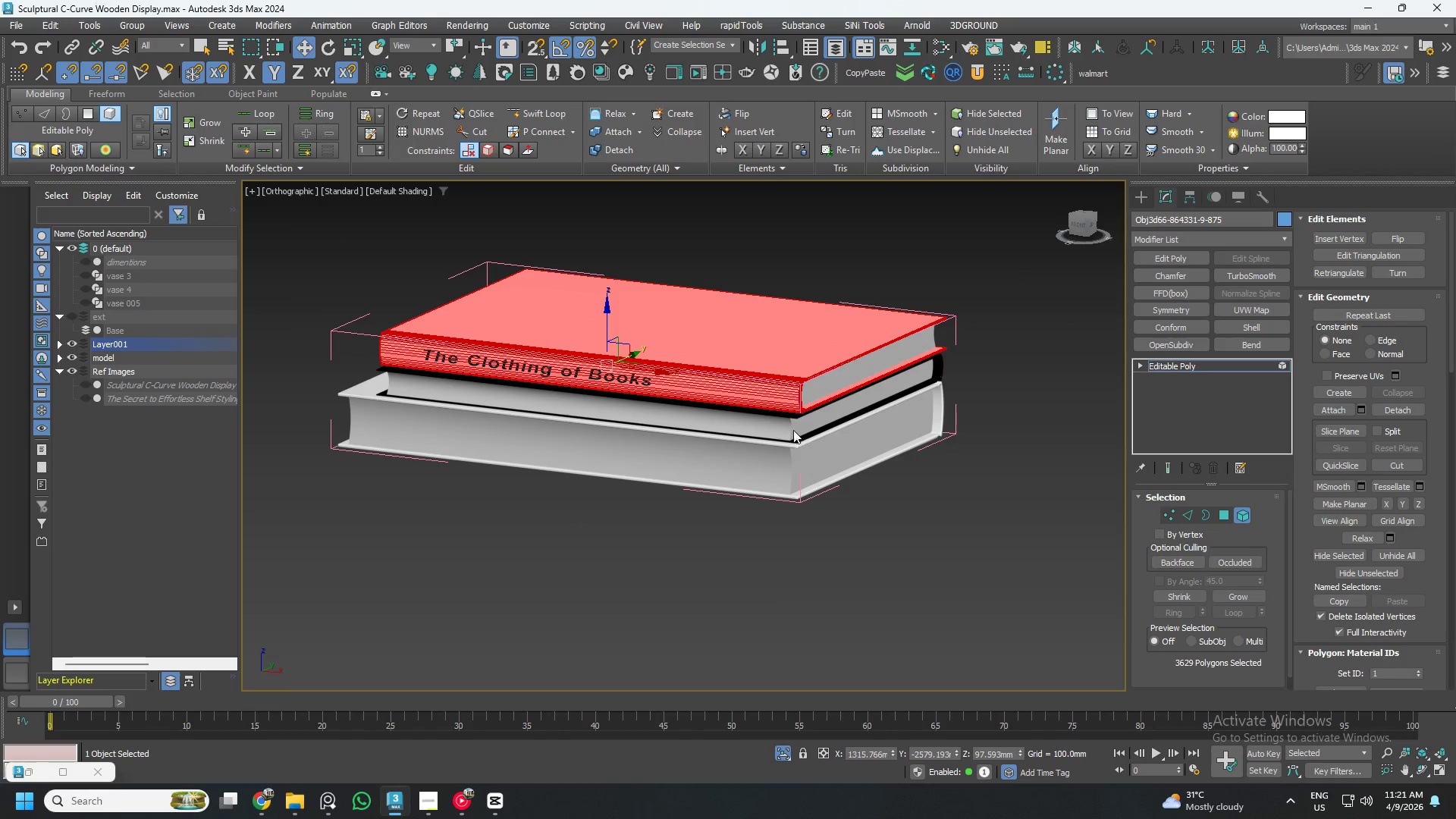 
left_click([788, 427])
 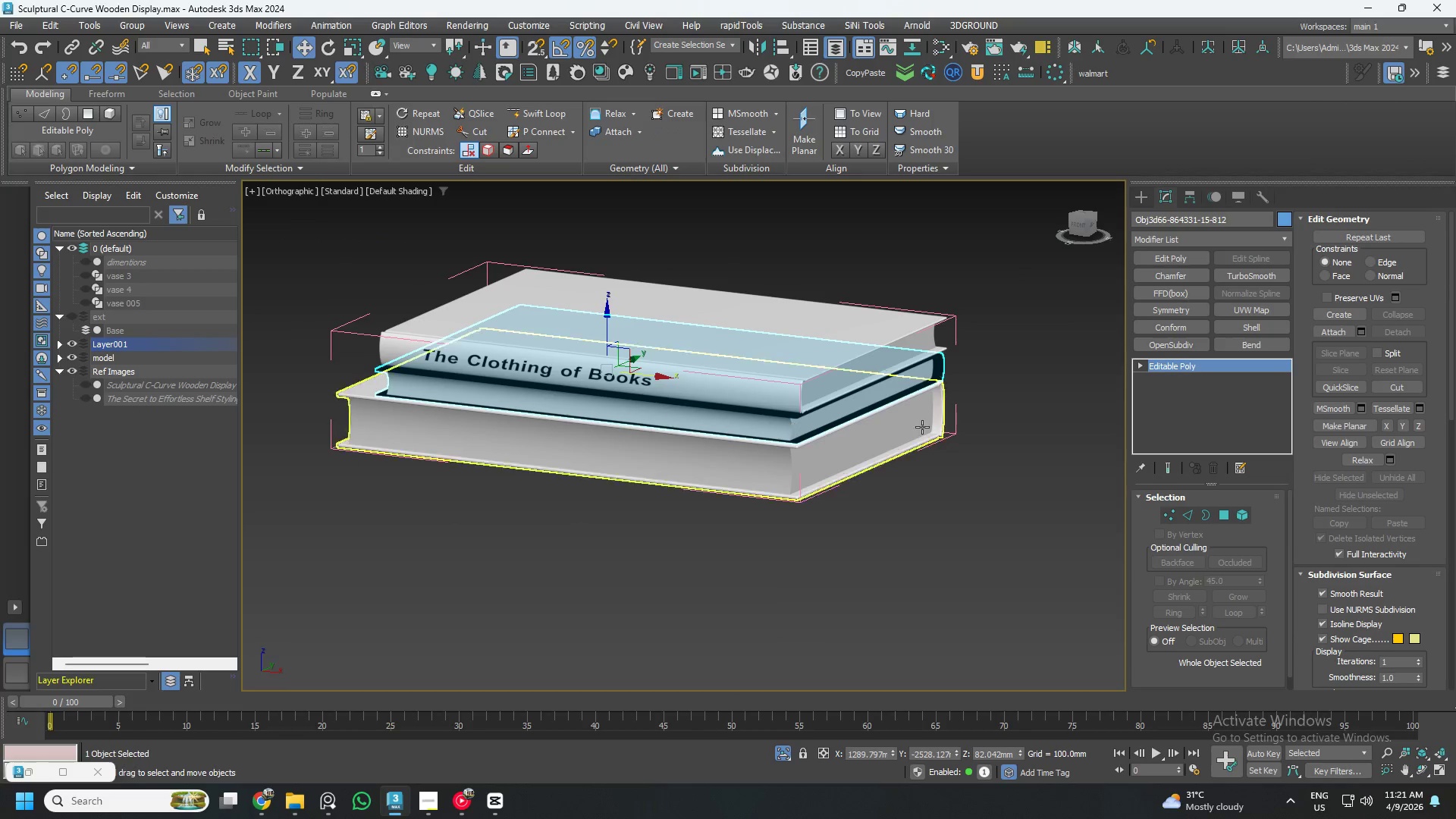 
key(5)
 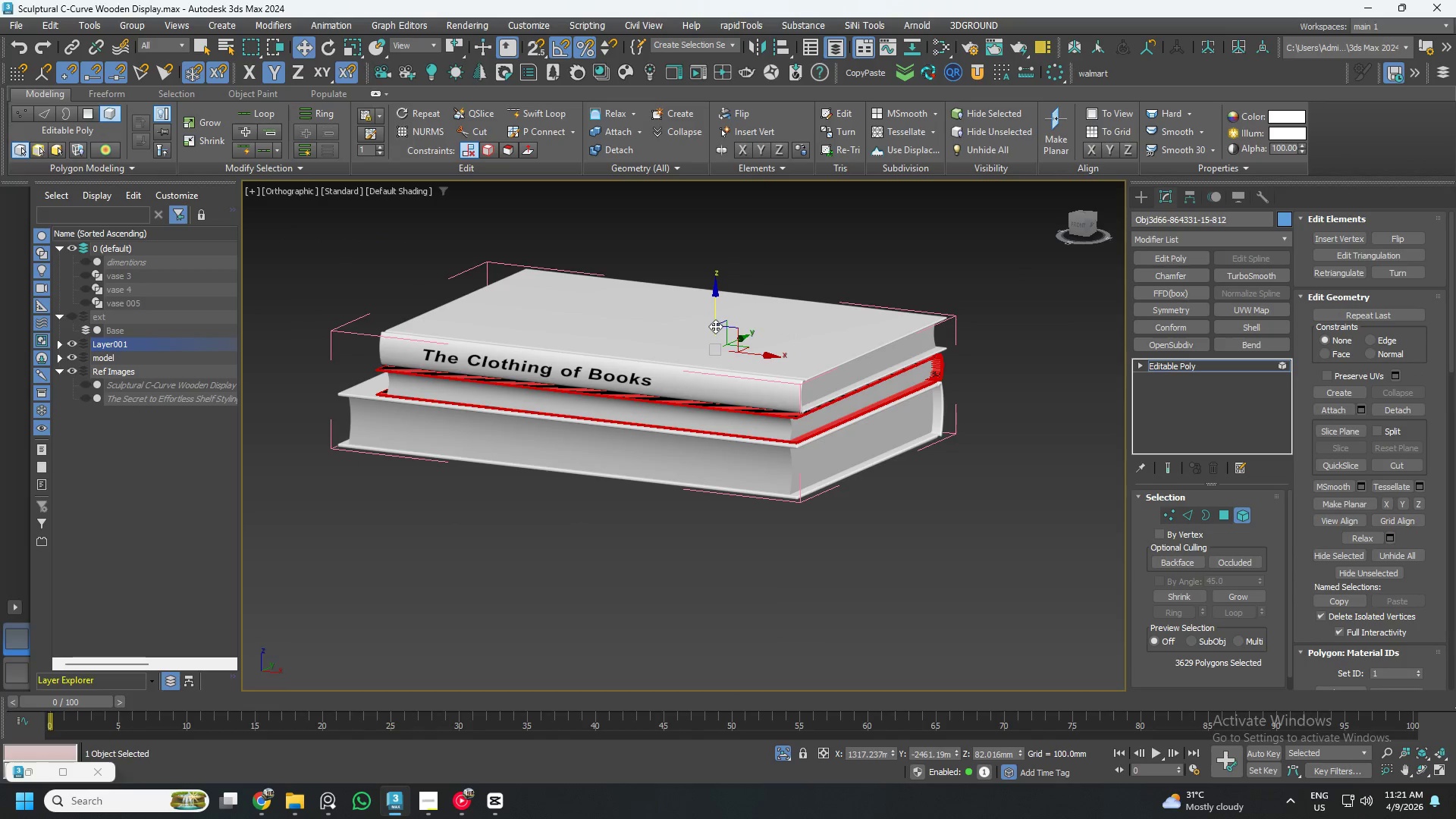 
hold_key(key=AltLeft, duration=0.8)
 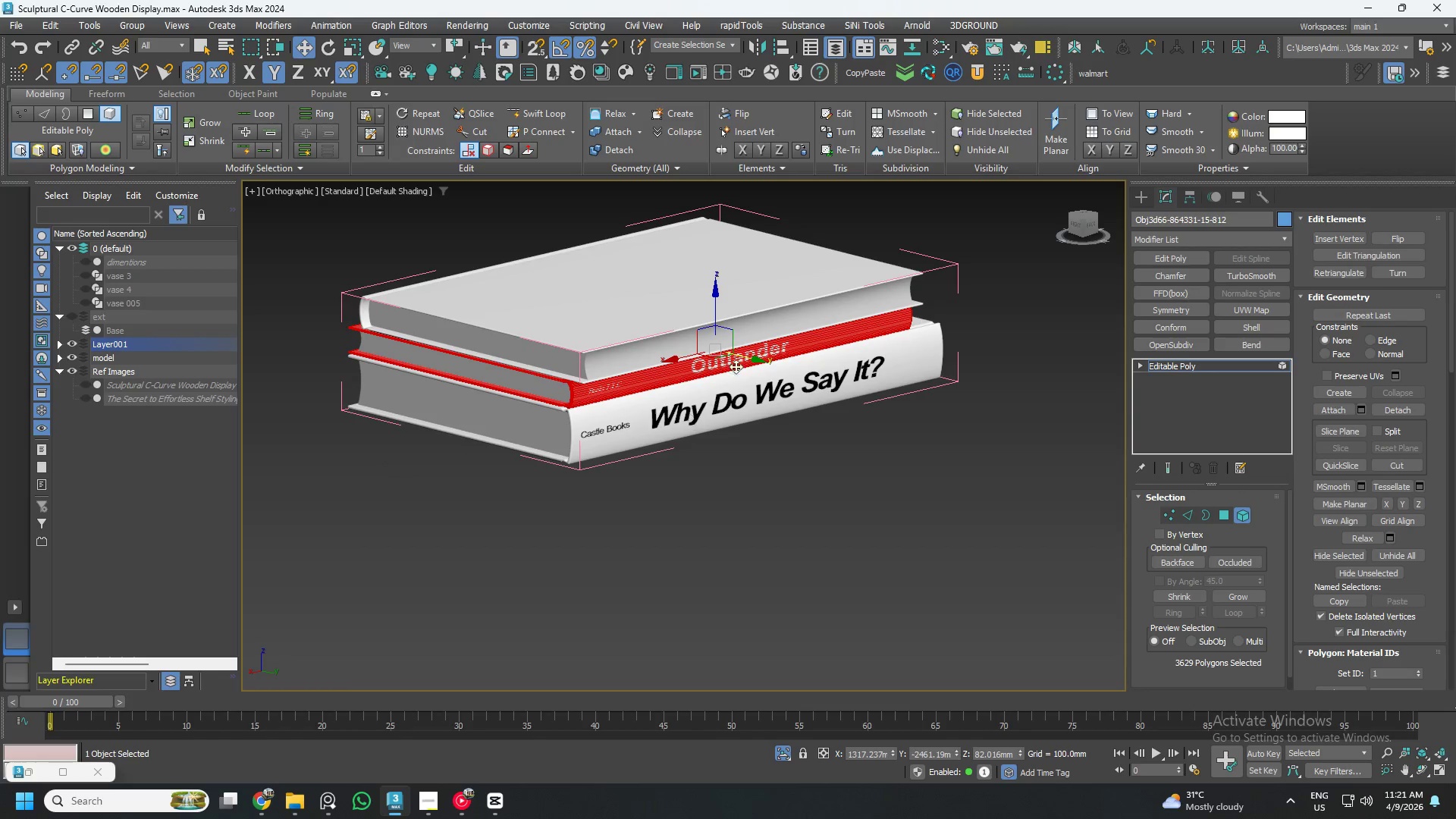 
scroll: coordinate [738, 343], scroll_direction: up, amount: 3.0
 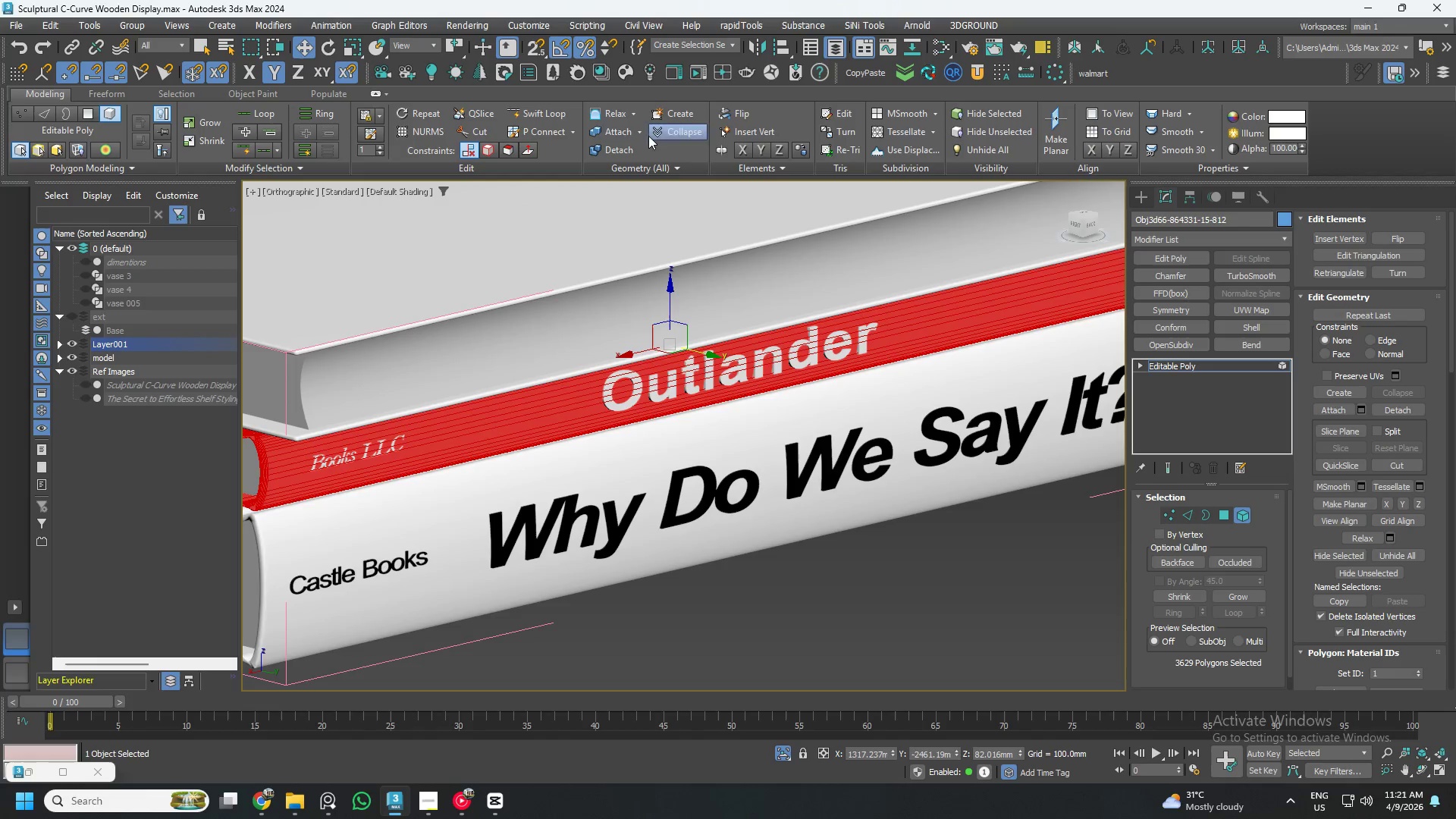 
left_click([618, 130])
 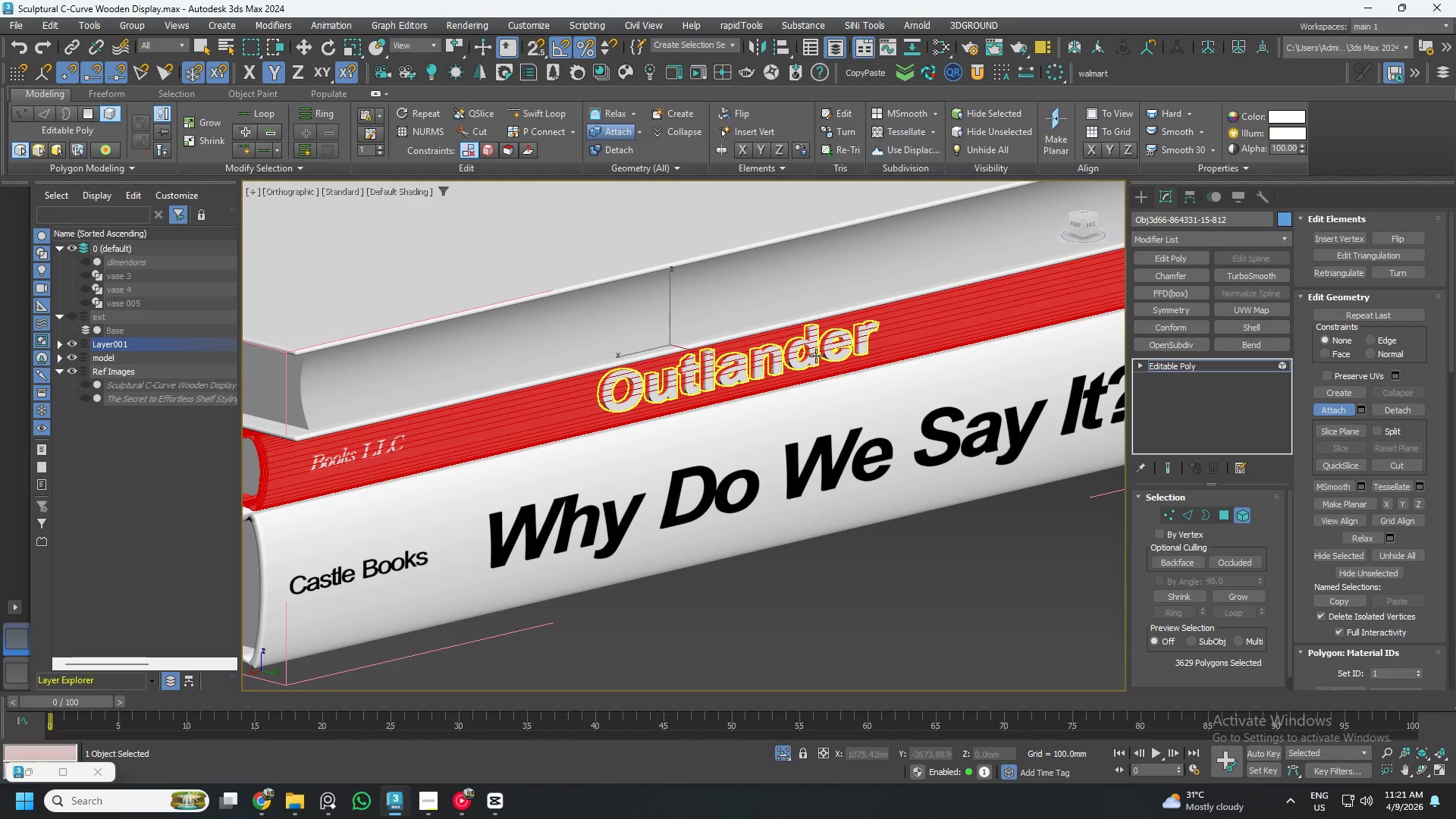 
left_click([816, 356])
 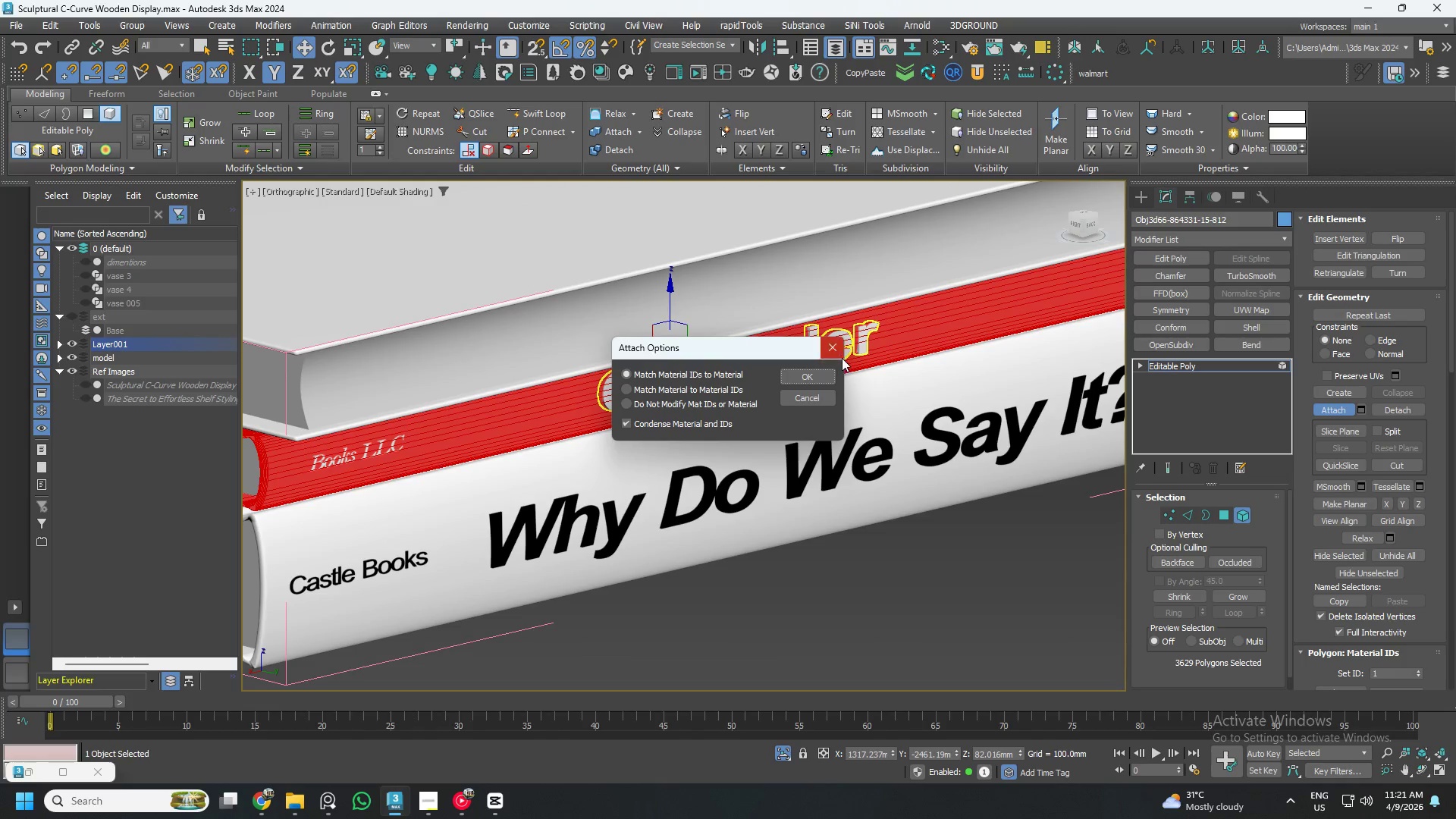 
left_click([824, 371])
 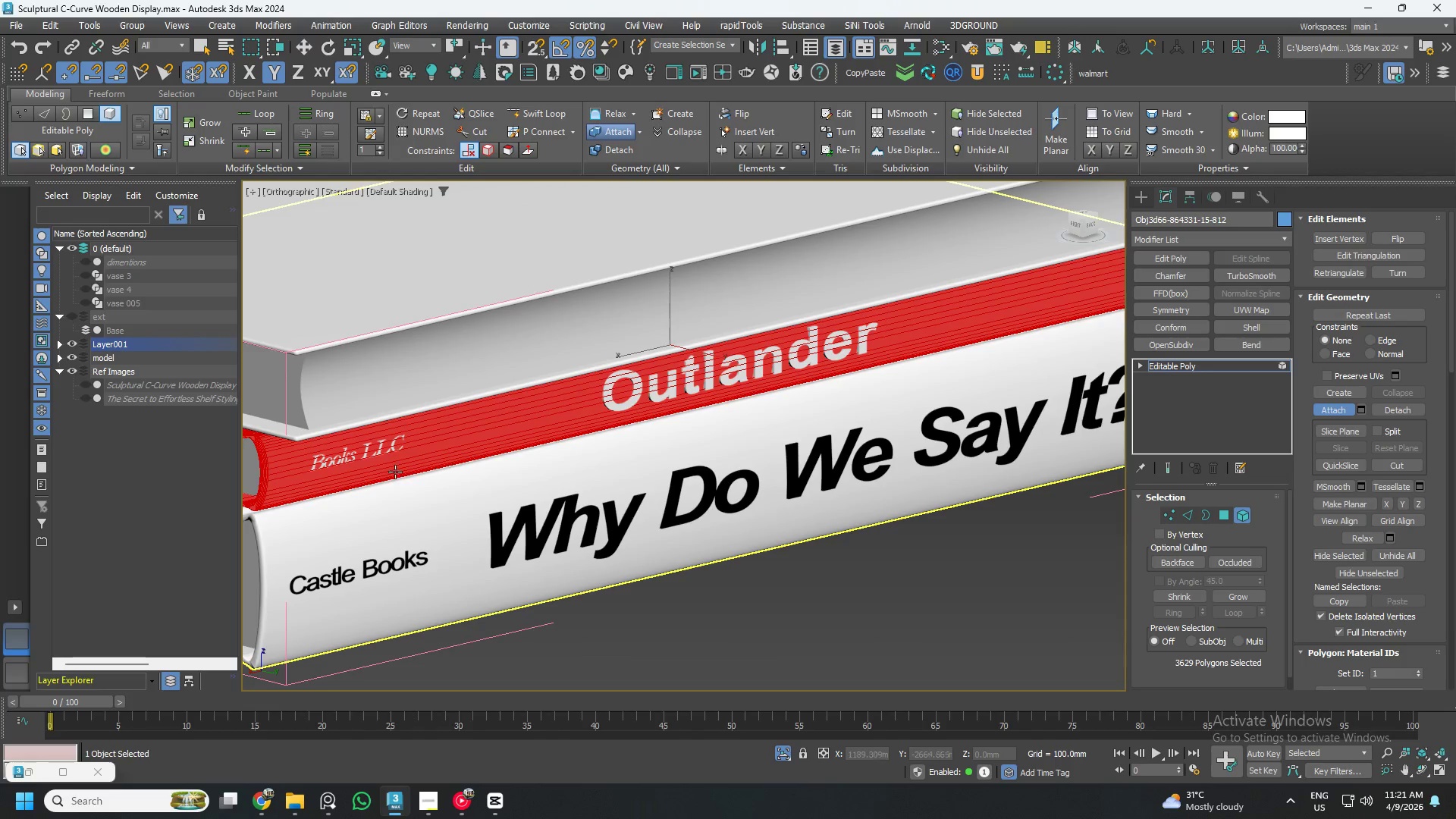 
scroll: coordinate [349, 452], scroll_direction: up, amount: 5.0
 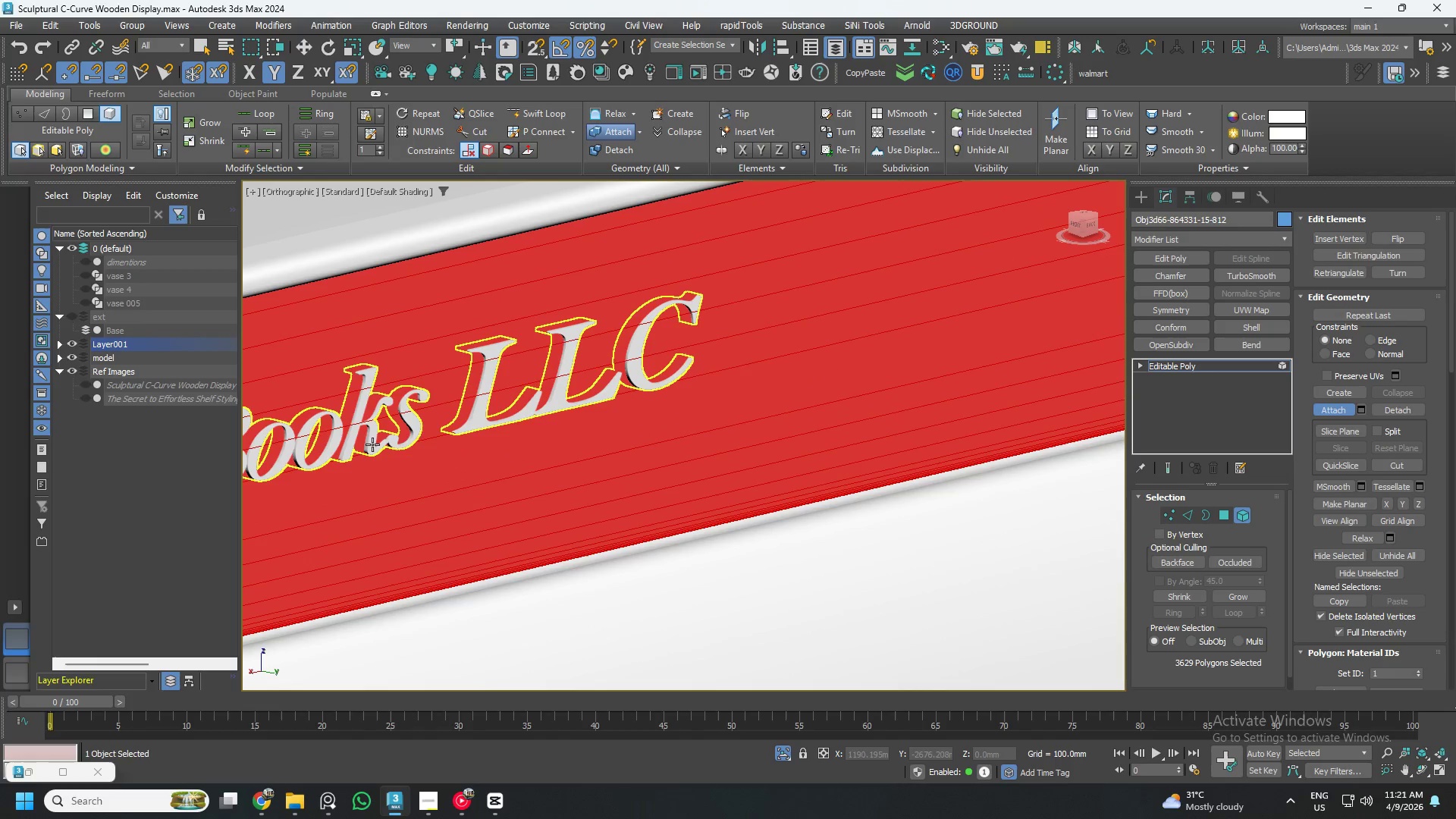 
left_click([372, 444])
 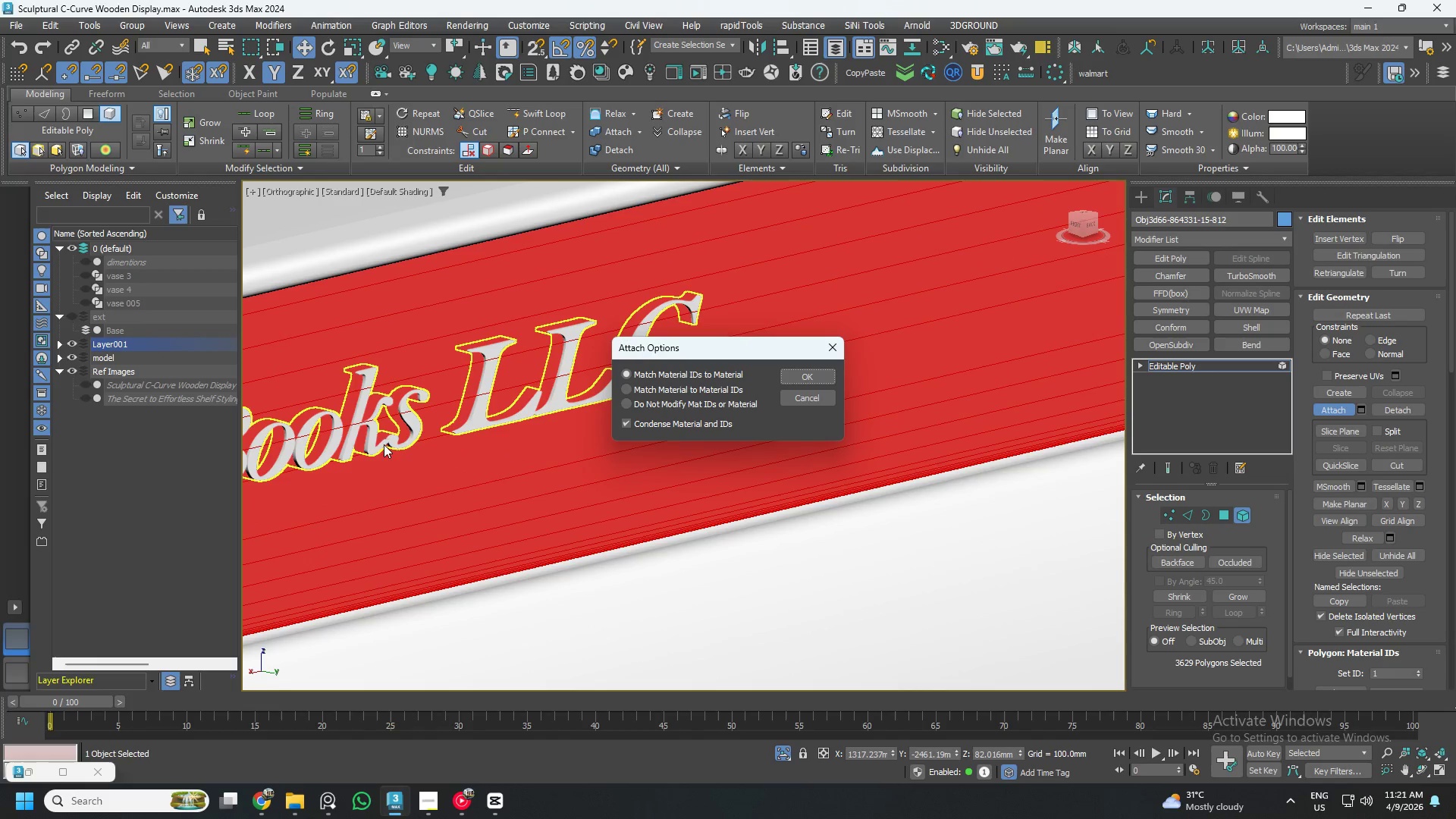 
scroll: coordinate [406, 447], scroll_direction: down, amount: 1.0
 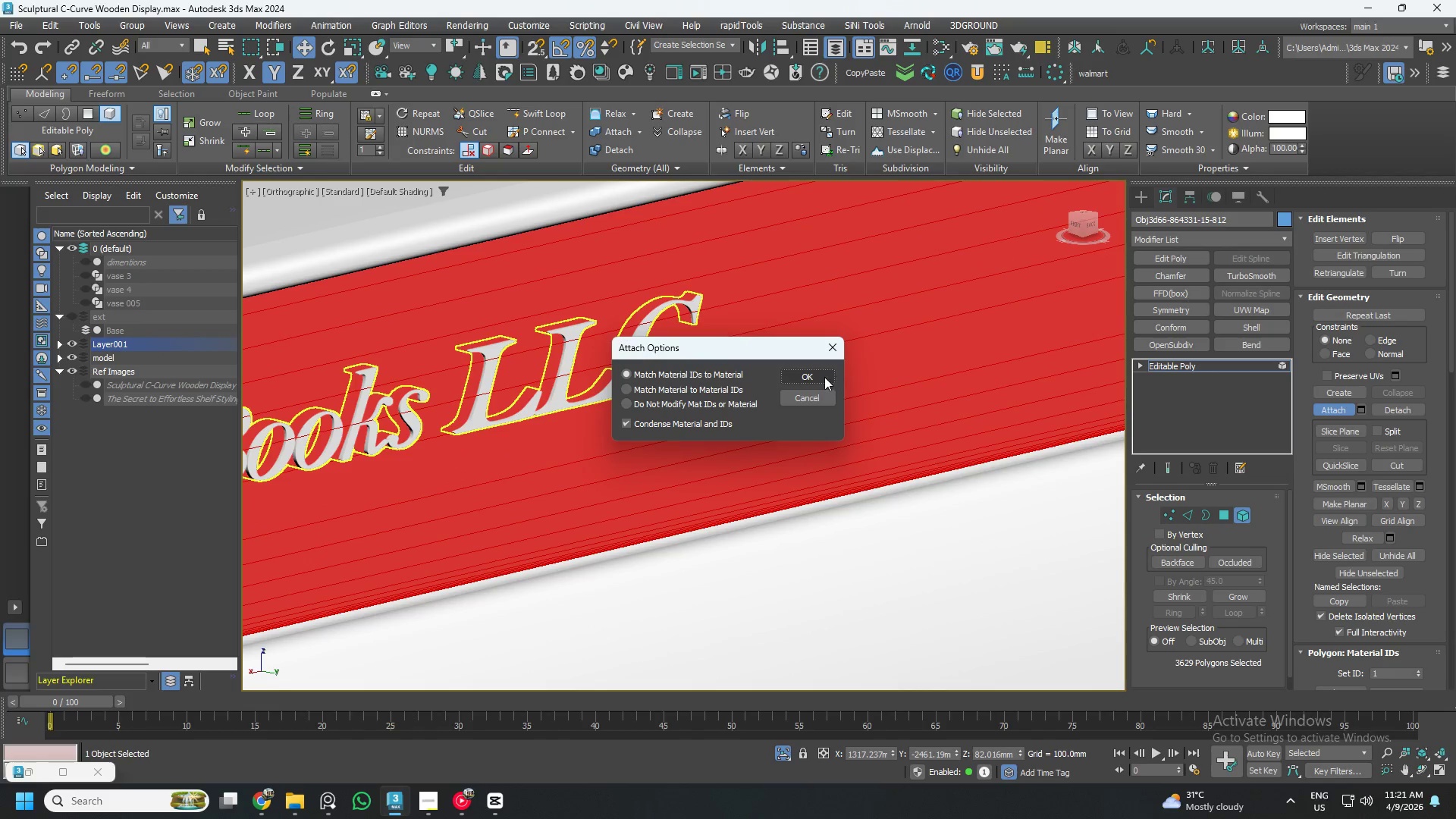 
left_click([816, 376])
 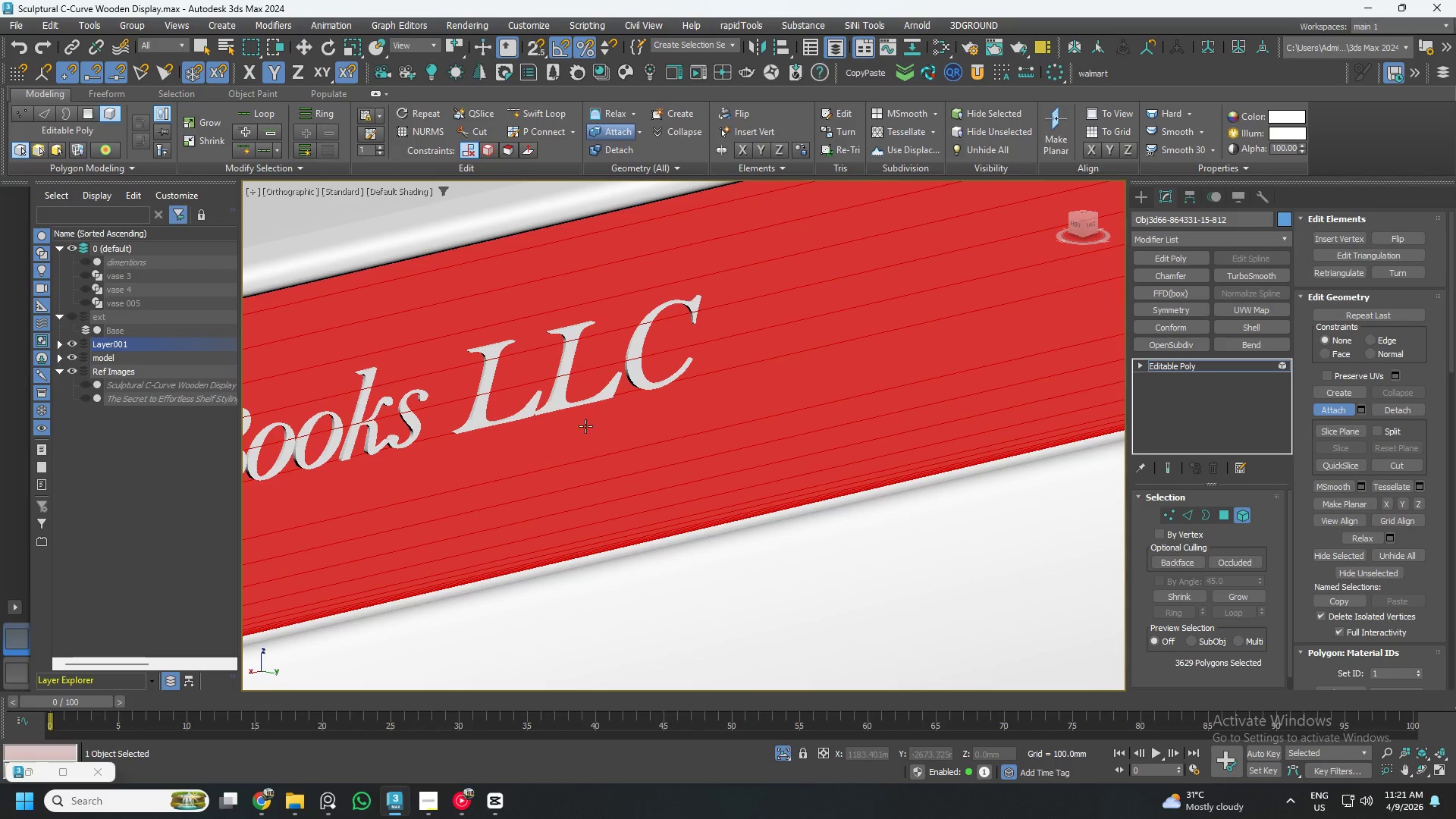 
scroll: coordinate [562, 431], scroll_direction: down, amount: 5.0
 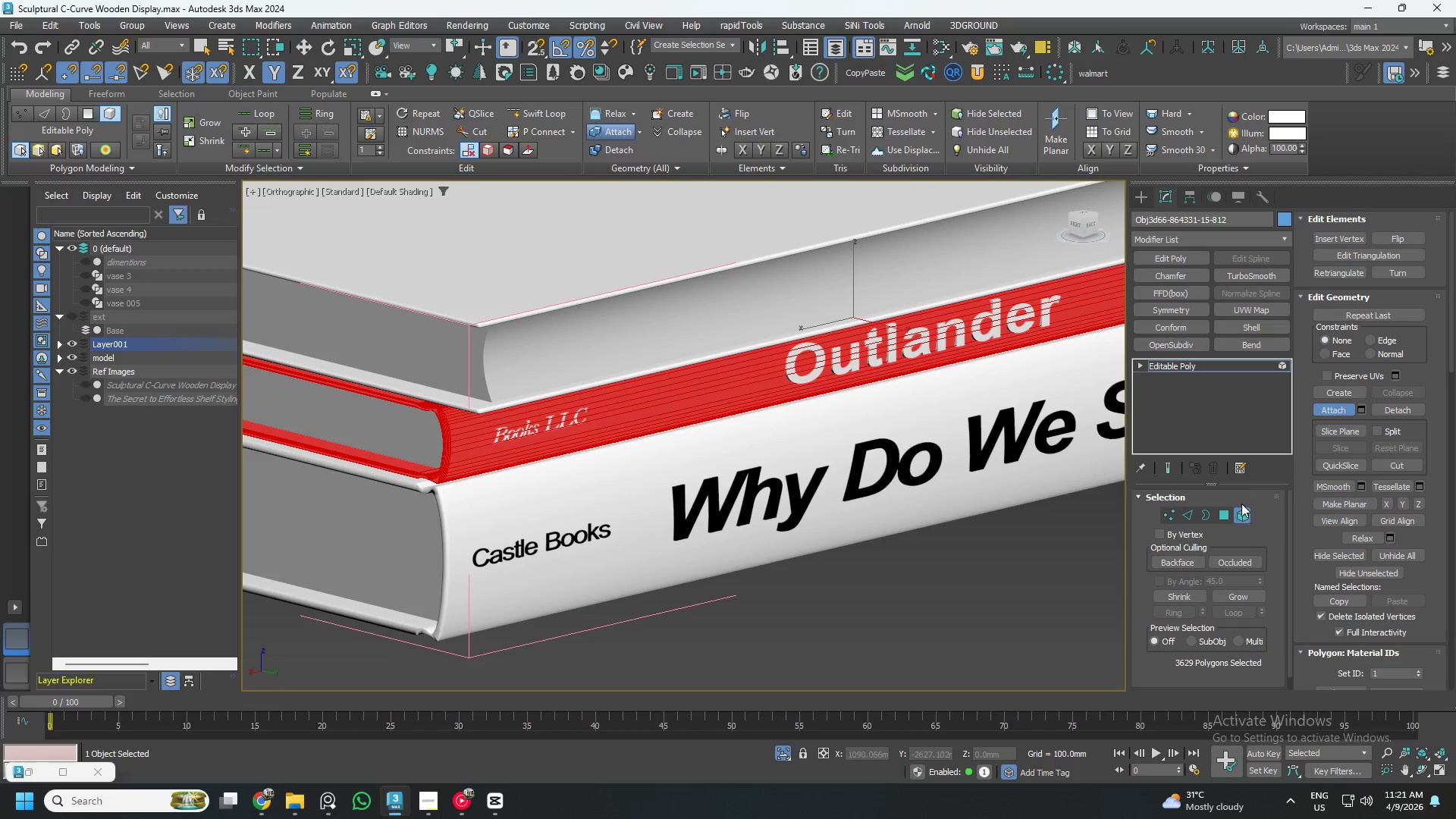 
left_click([1242, 510])
 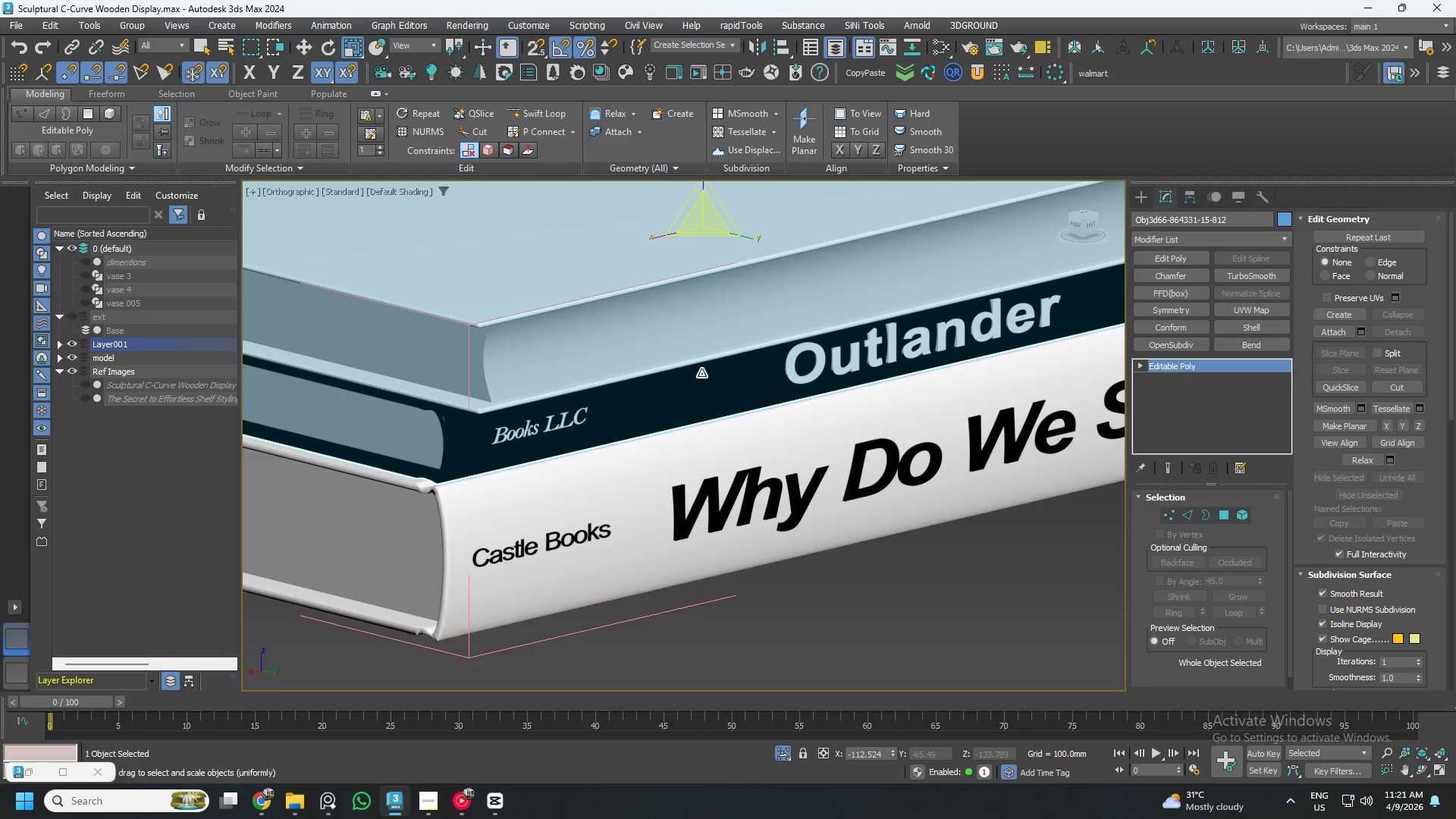 
key(W)
 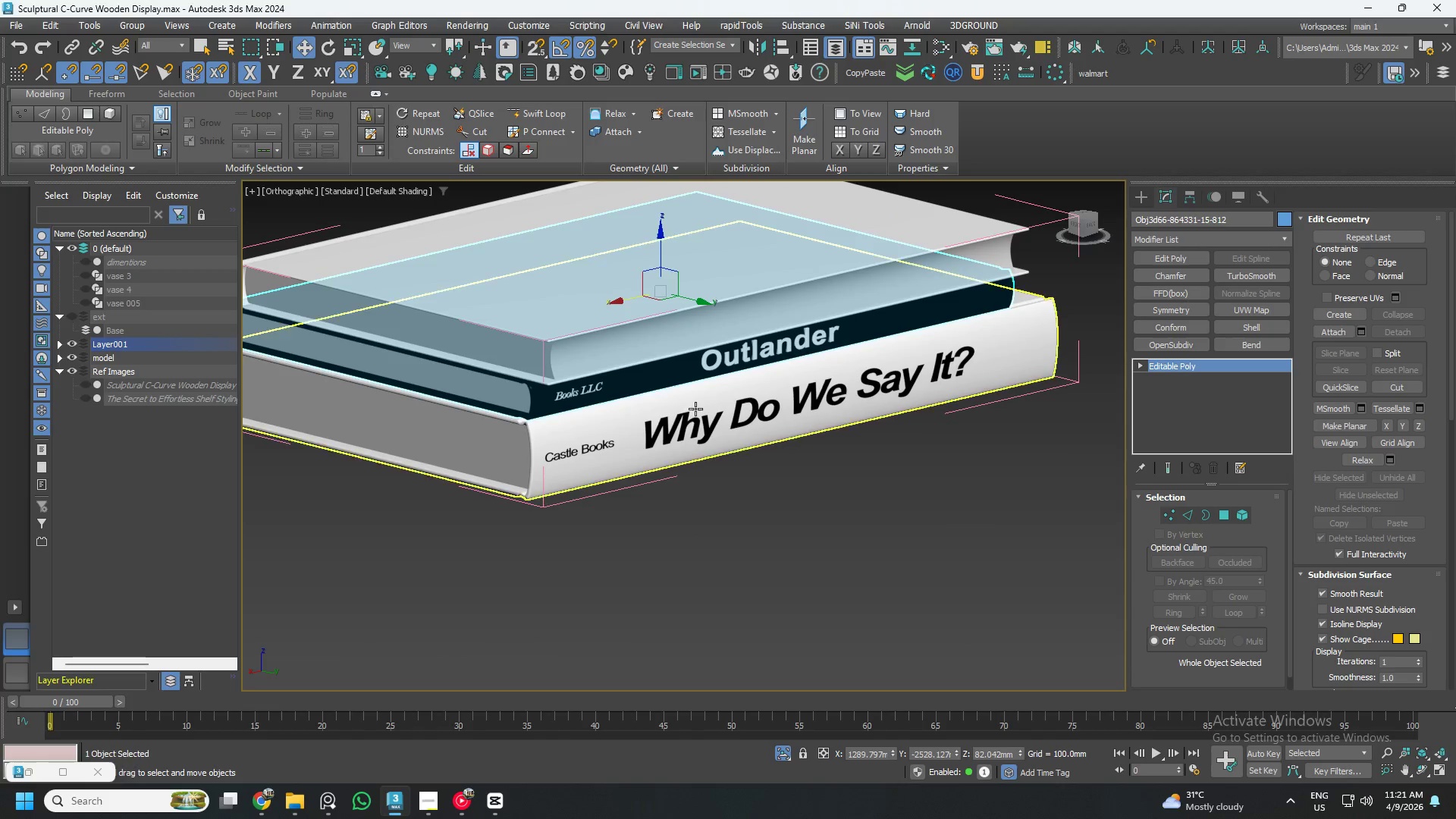 
scroll: coordinate [617, 356], scroll_direction: down, amount: 2.0
 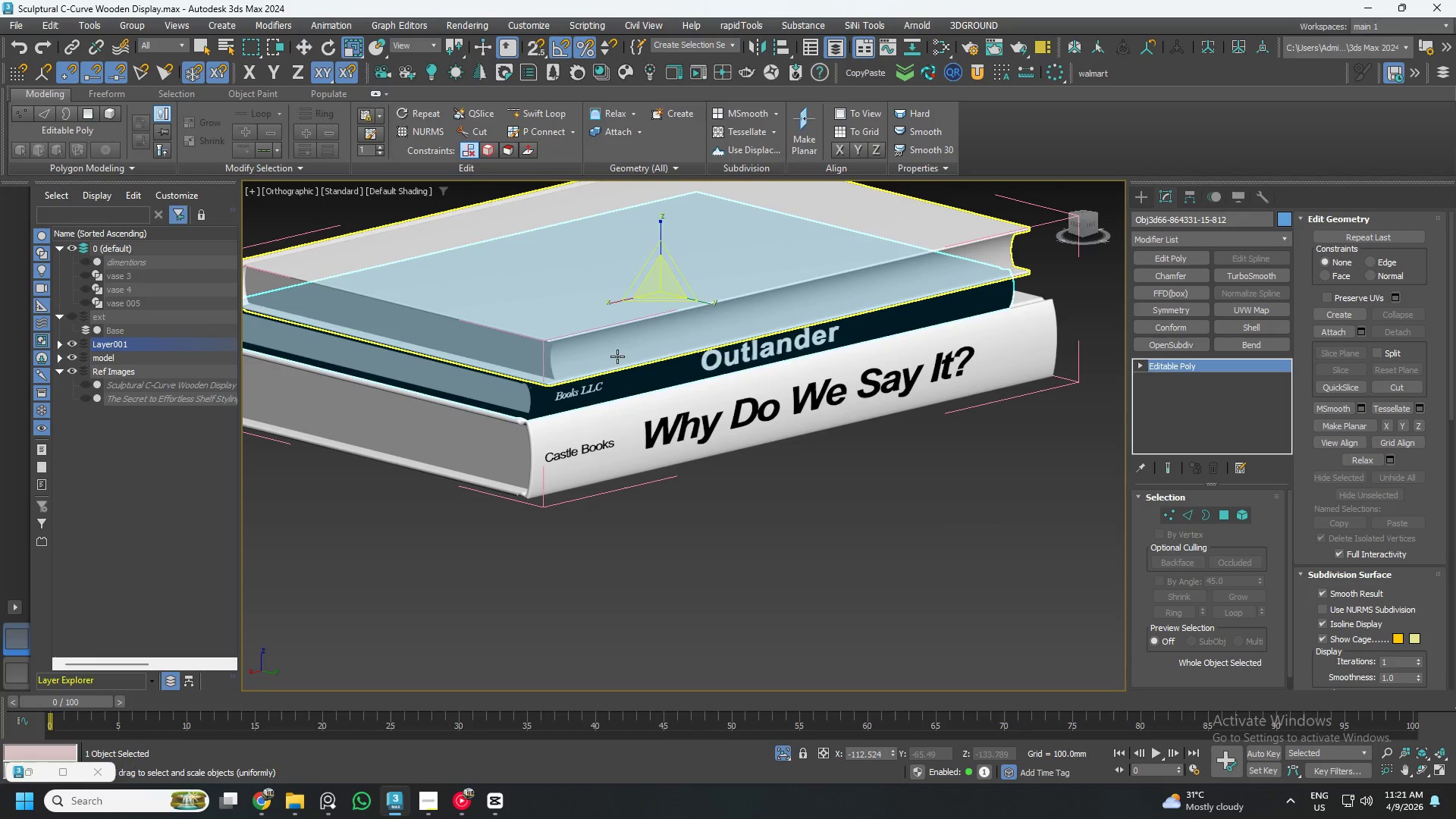 
left_click([710, 409])
 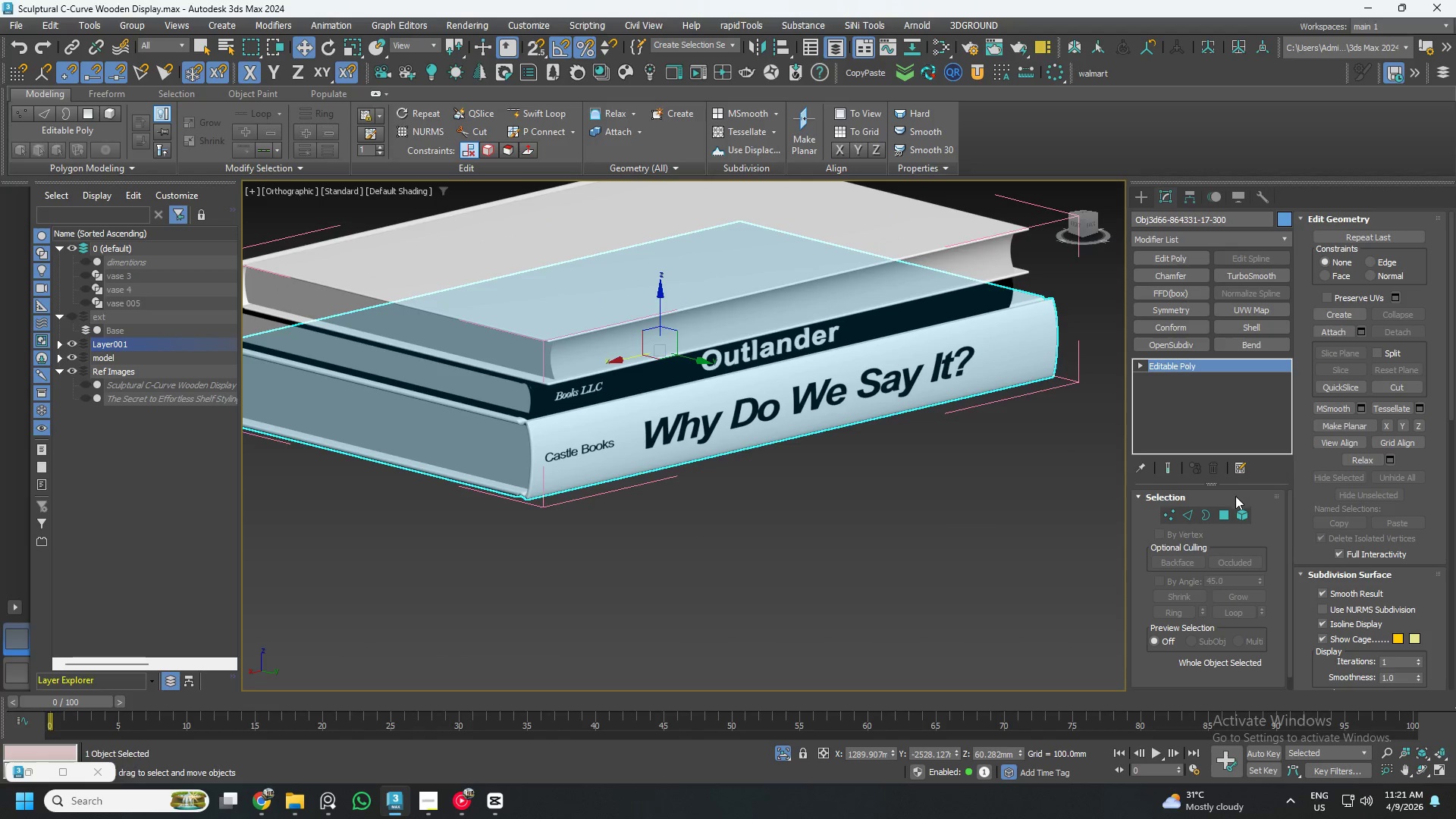 
left_click([1239, 510])
 